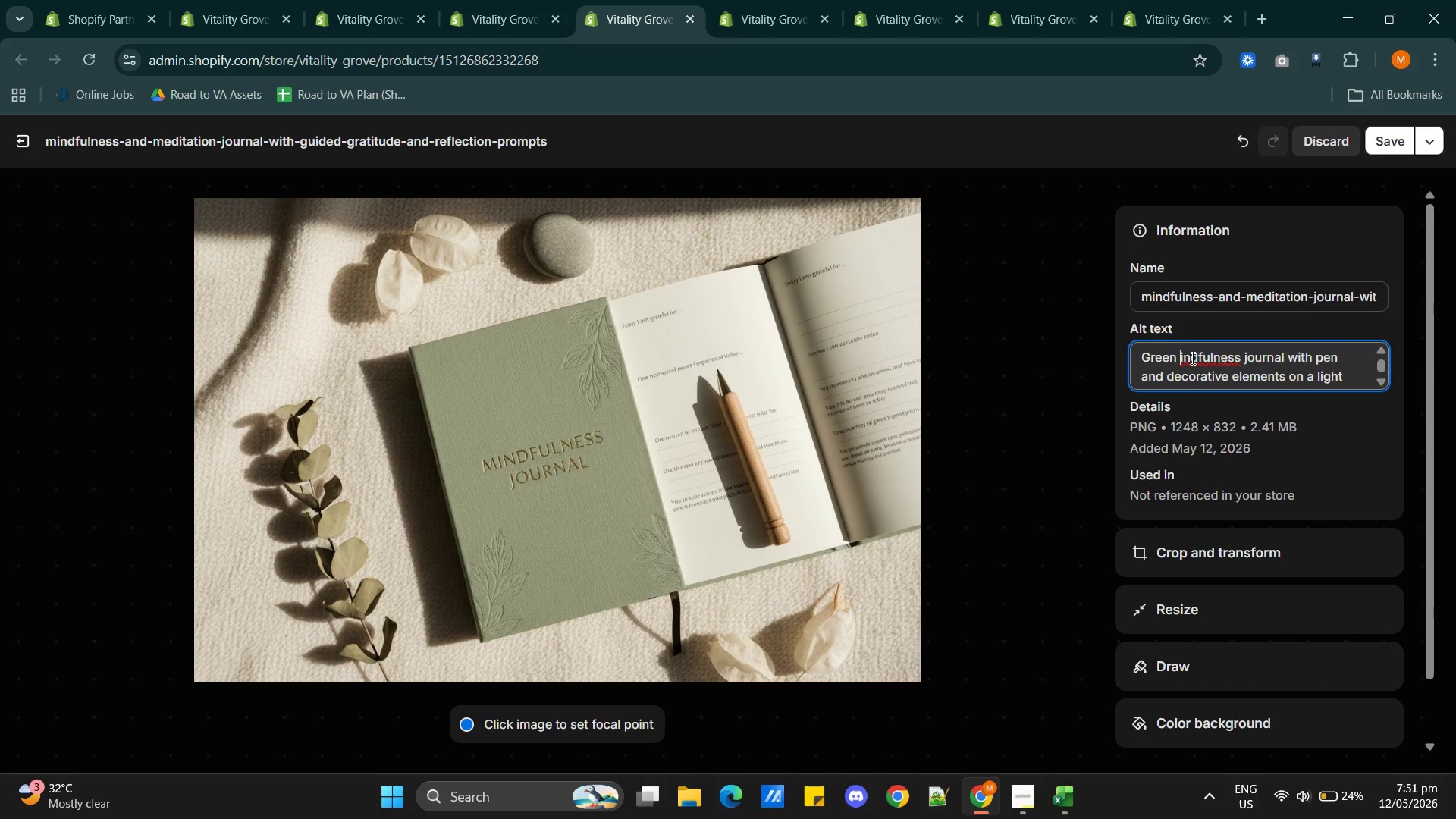 
key(M)
 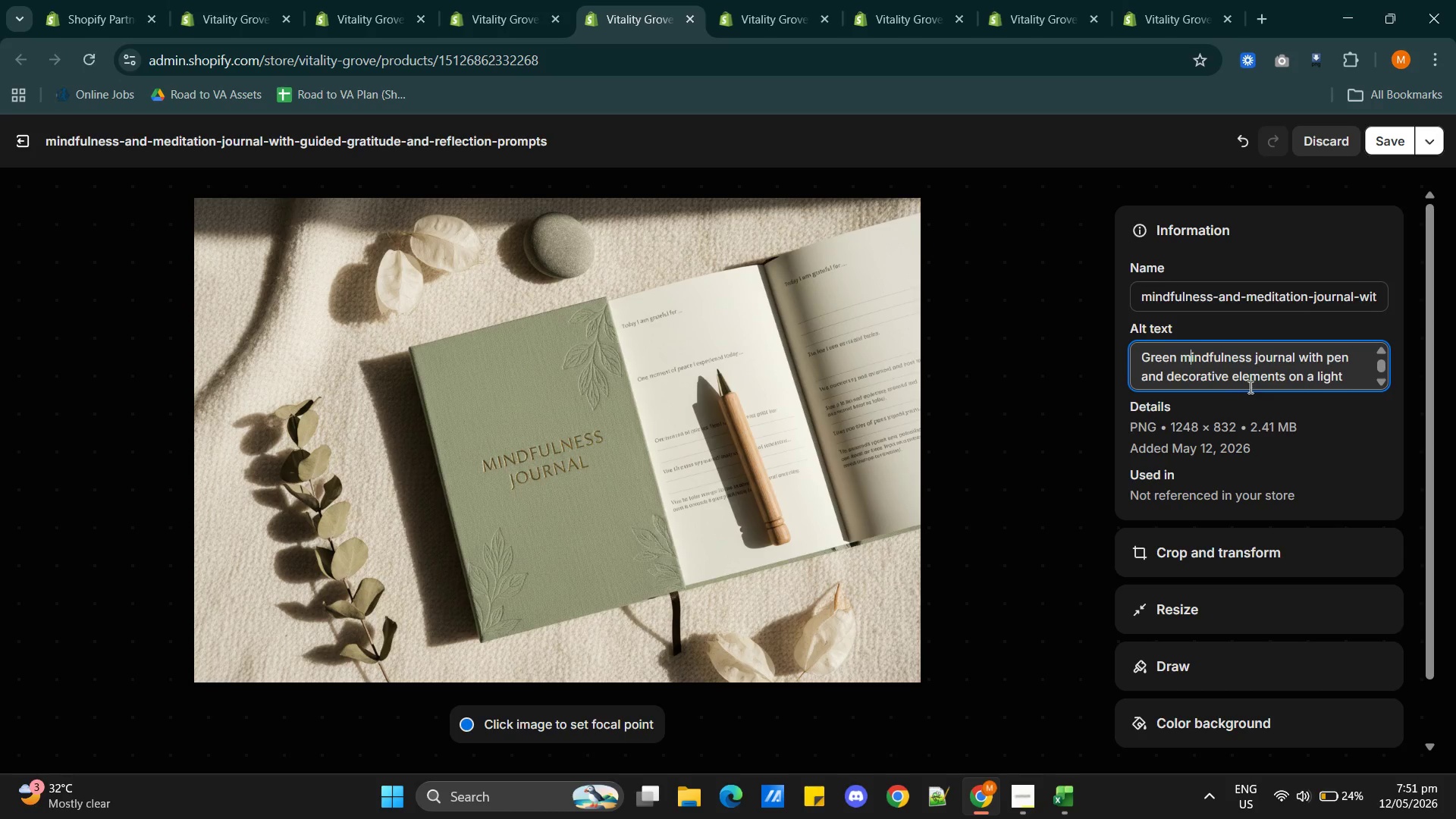 
wait(8.19)
 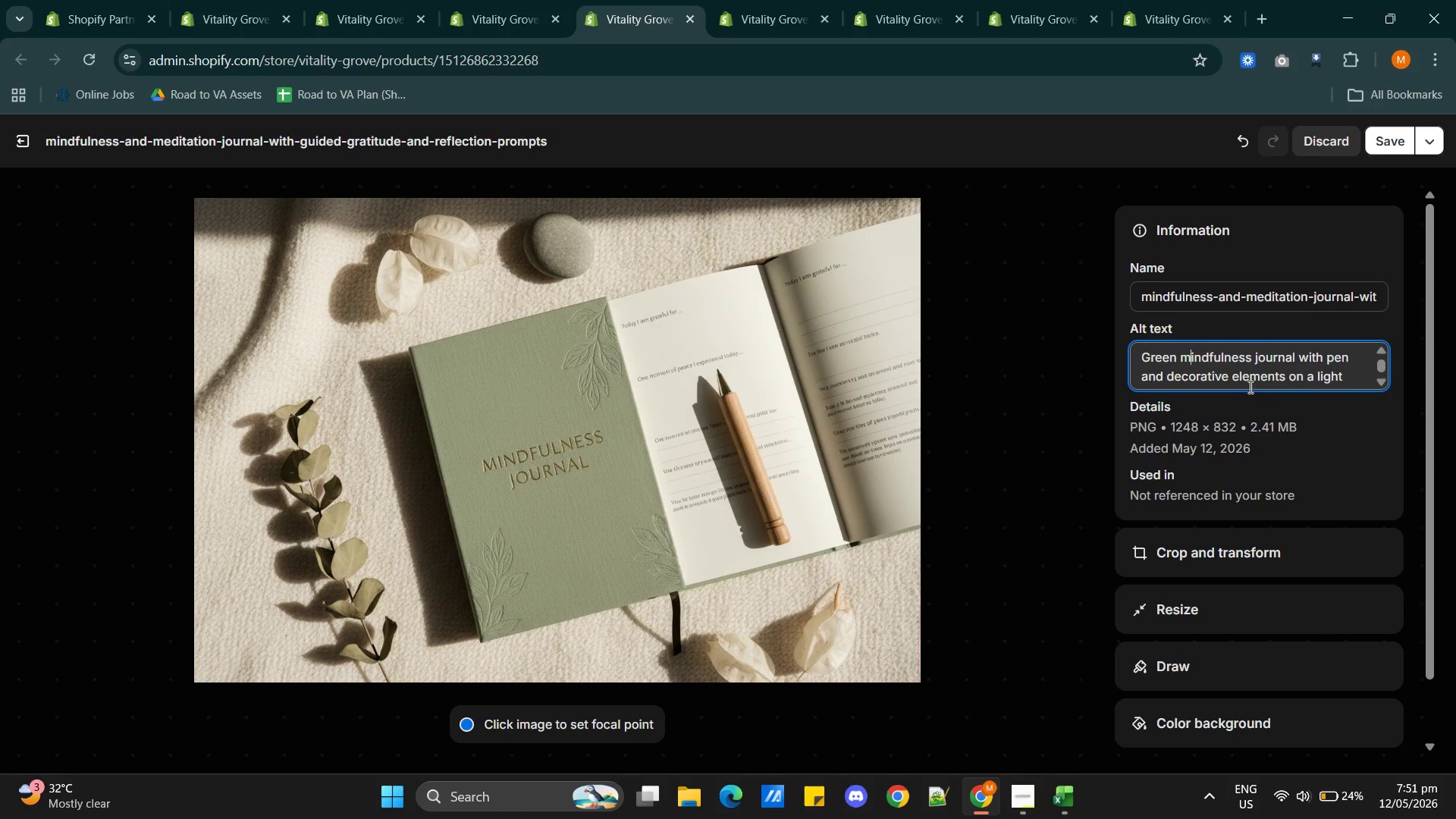 
left_click([1288, 366])
 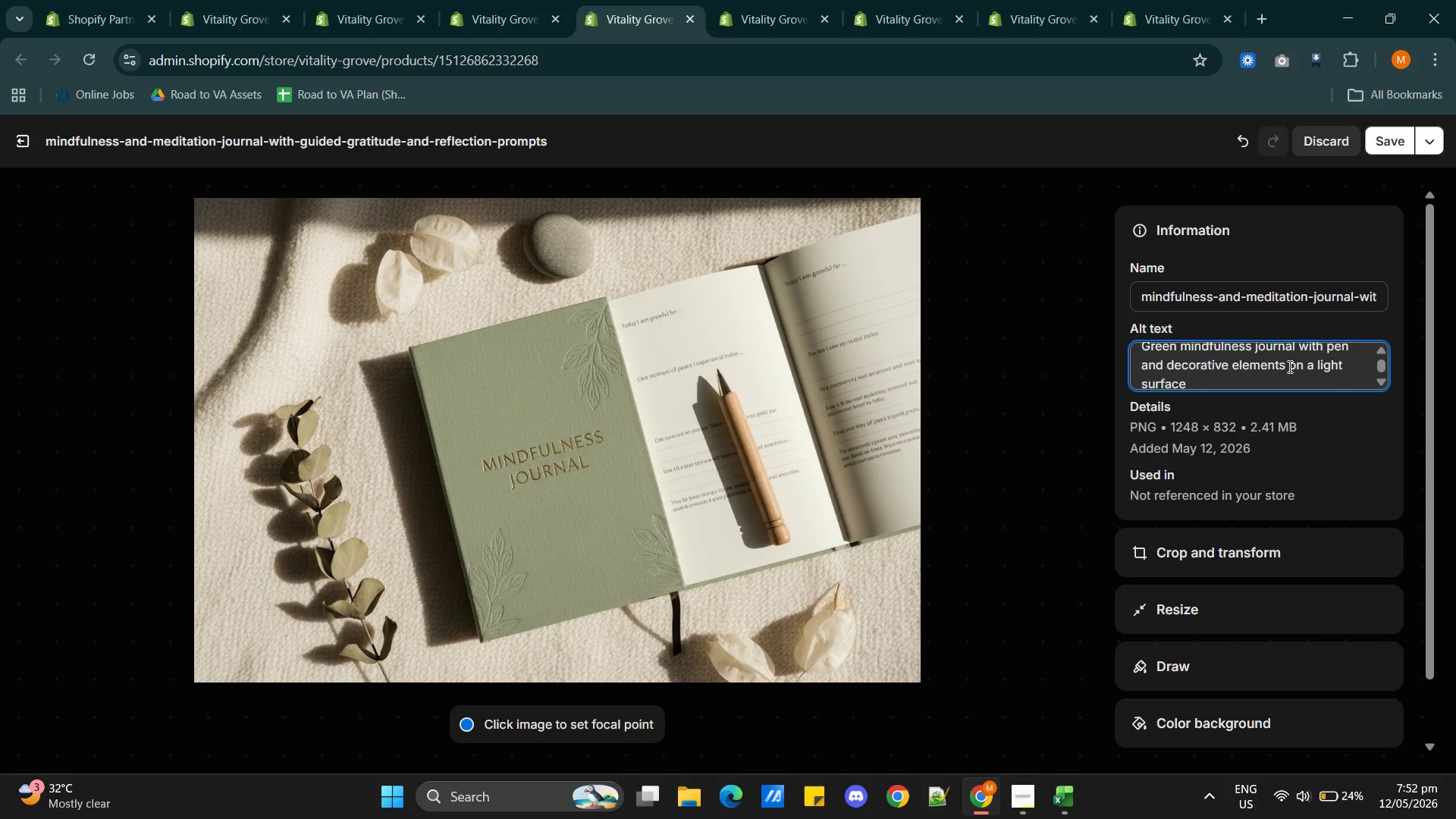 
type(such as leaves, flowers and a stone )
 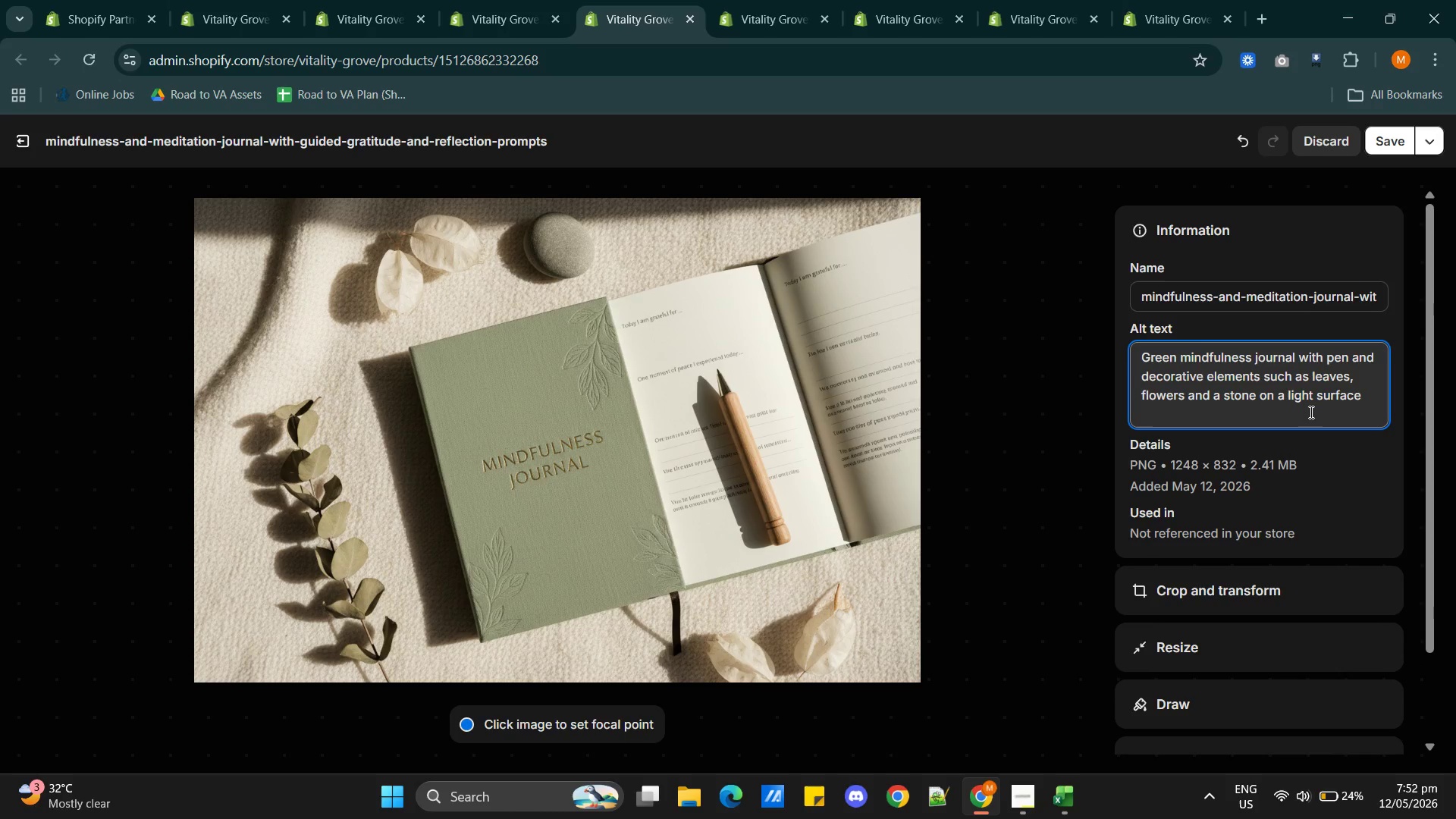 
wait(5.02)
 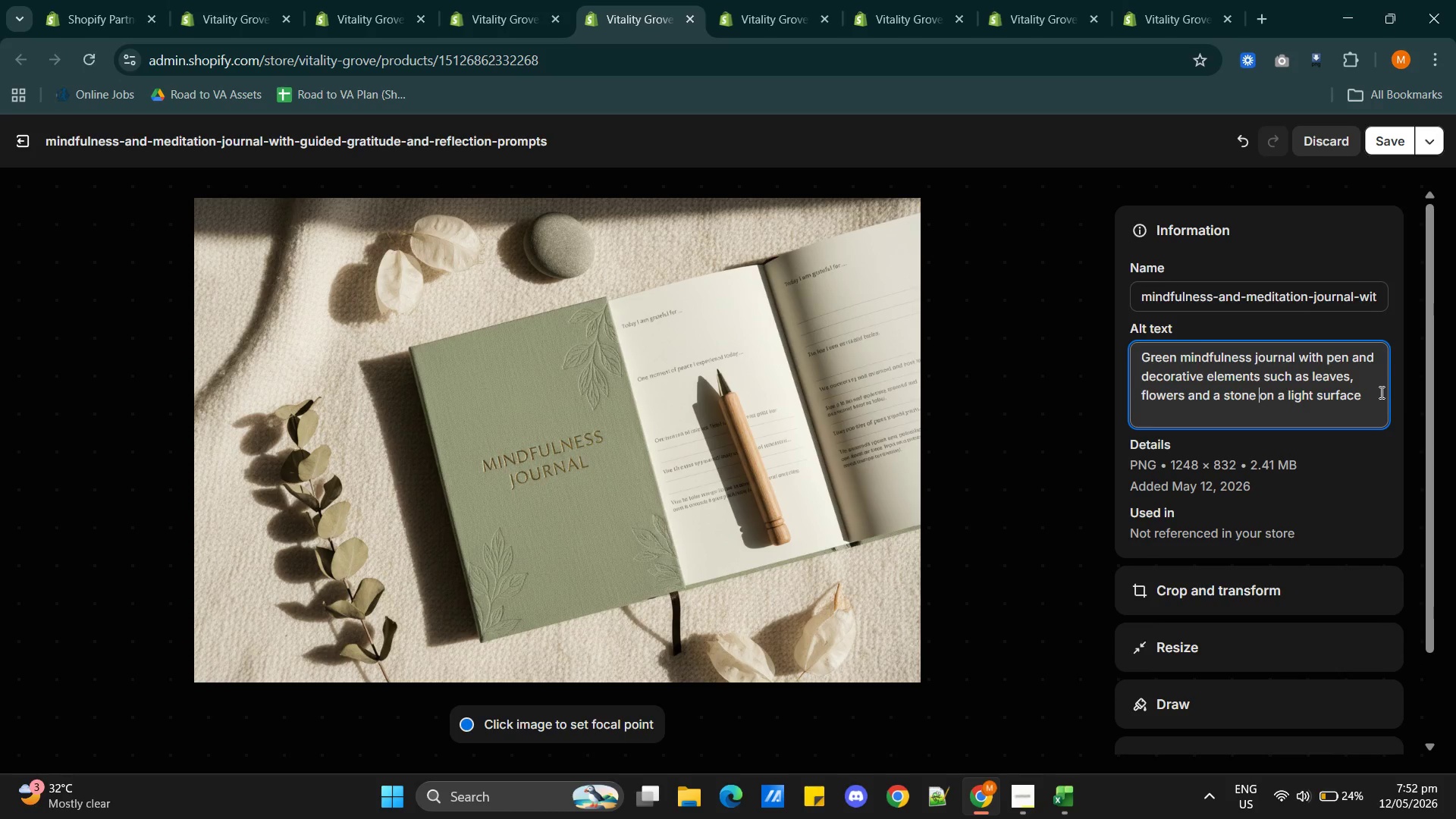 
left_click([1313, 395])
 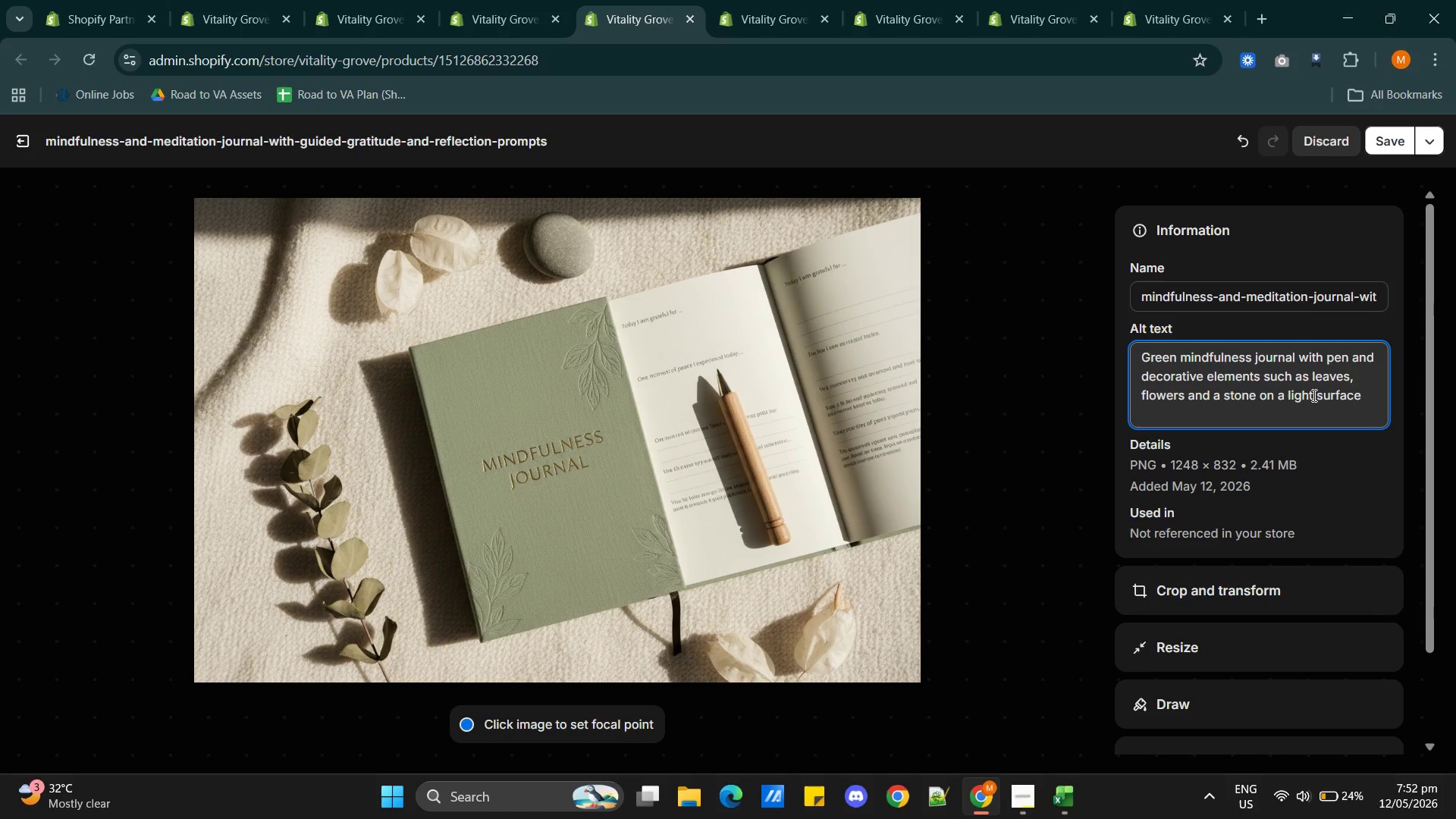 
key(Backspace)
key(Backspace)
key(Backspace)
key(Backspace)
key(Backspace)
type(cloth)
 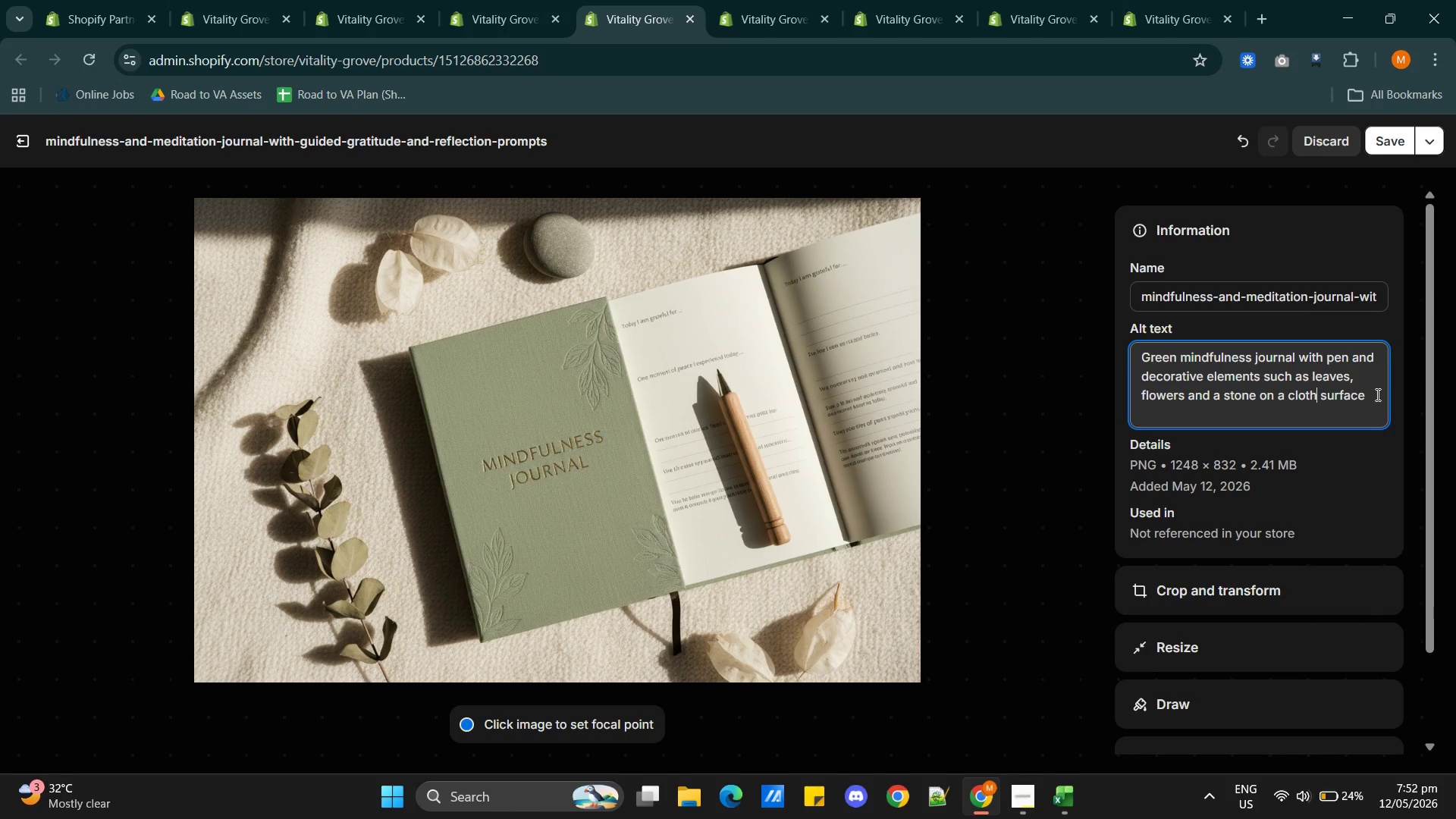 
left_click([1376, 394])
 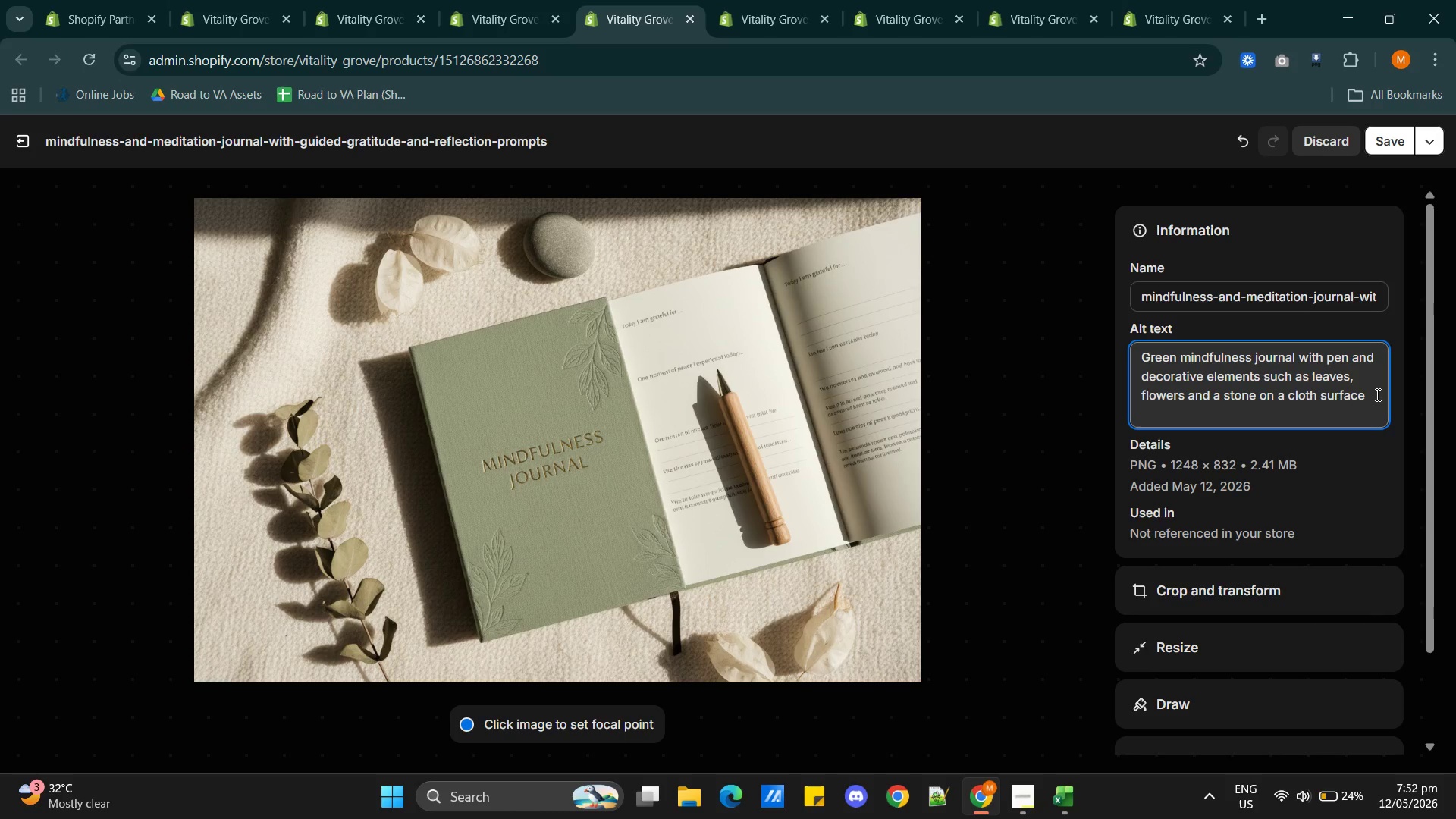 
type( with sunlight)
 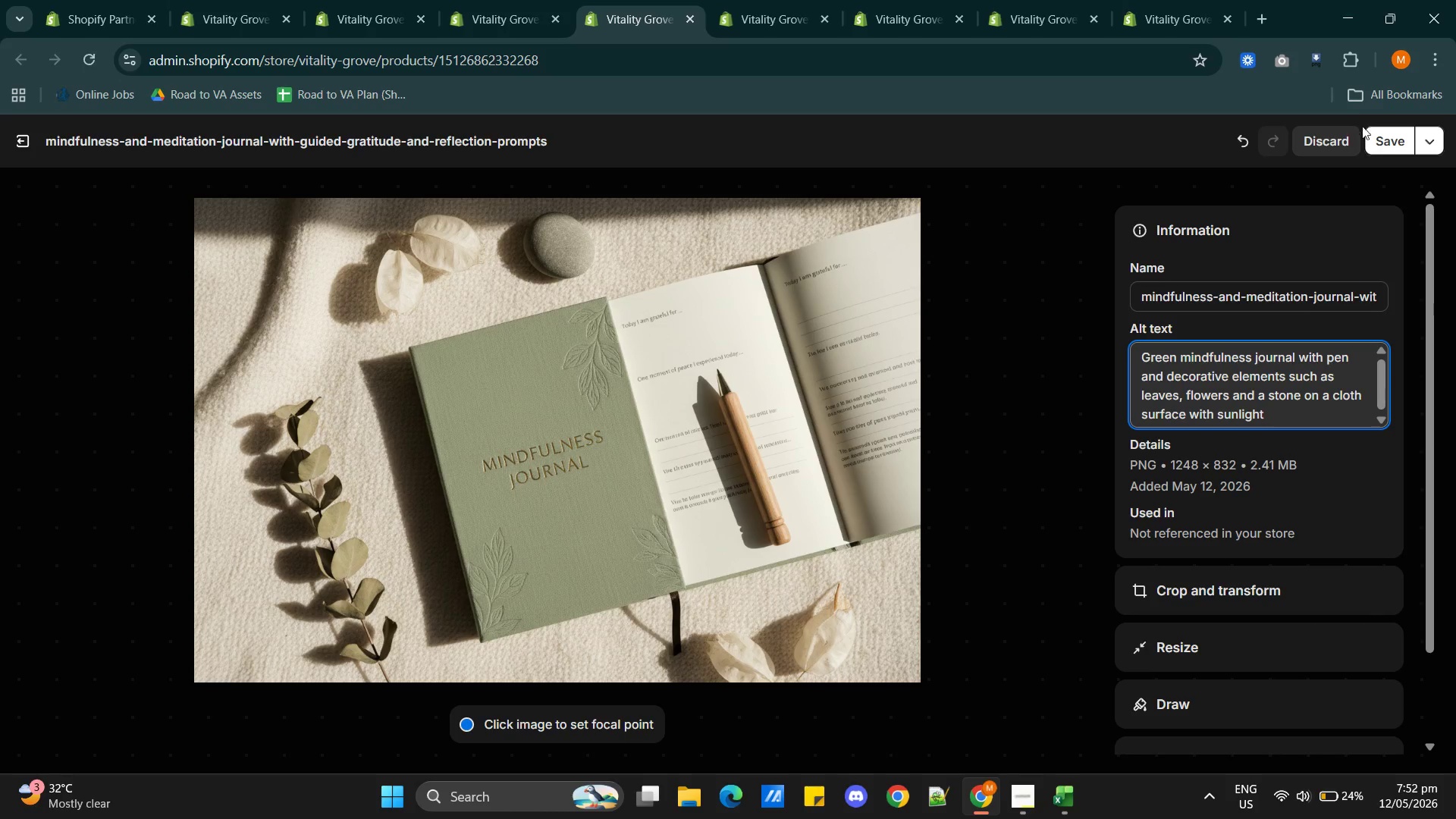 
wait(5.47)
 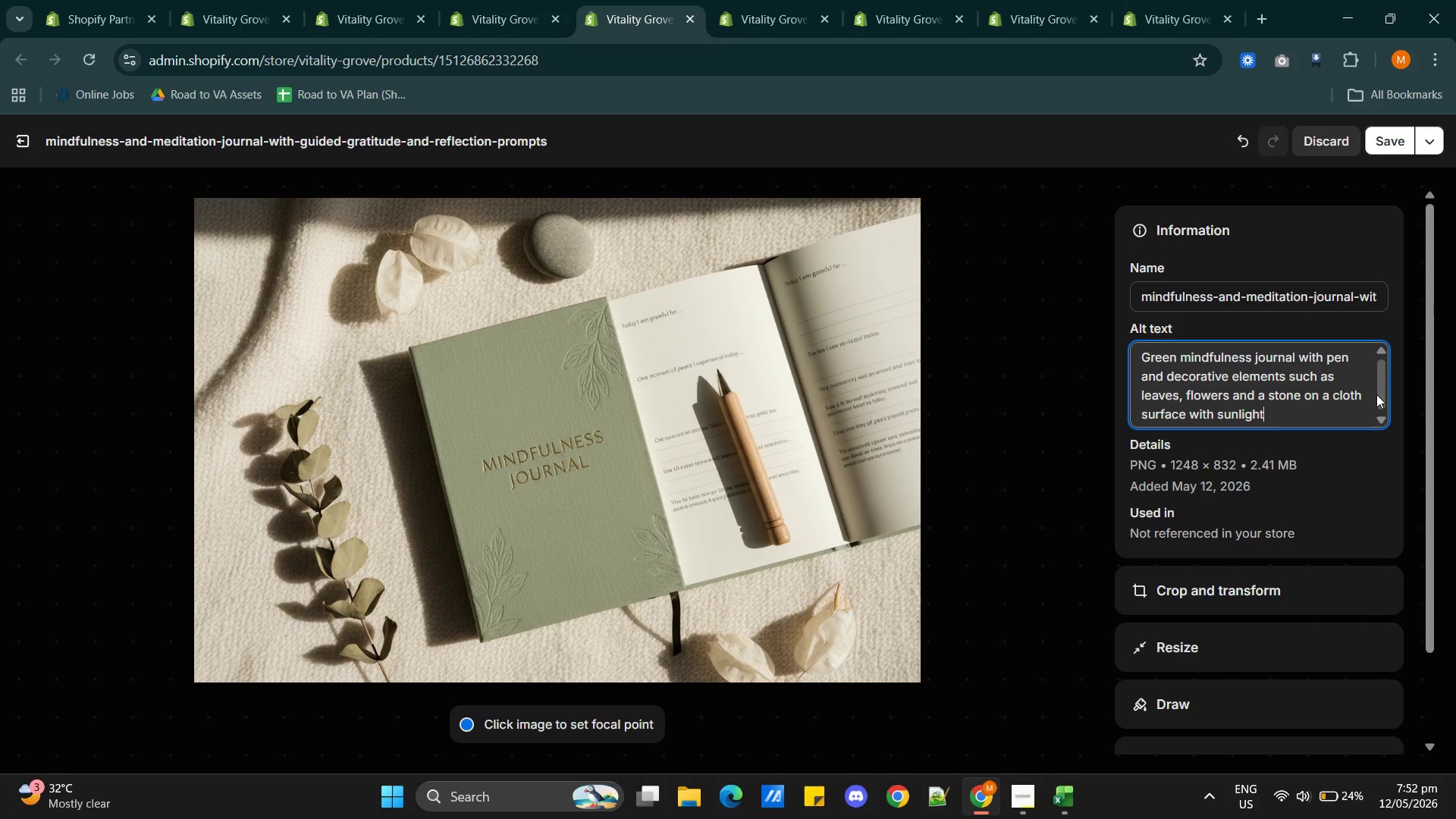 
left_click([1373, 140])
 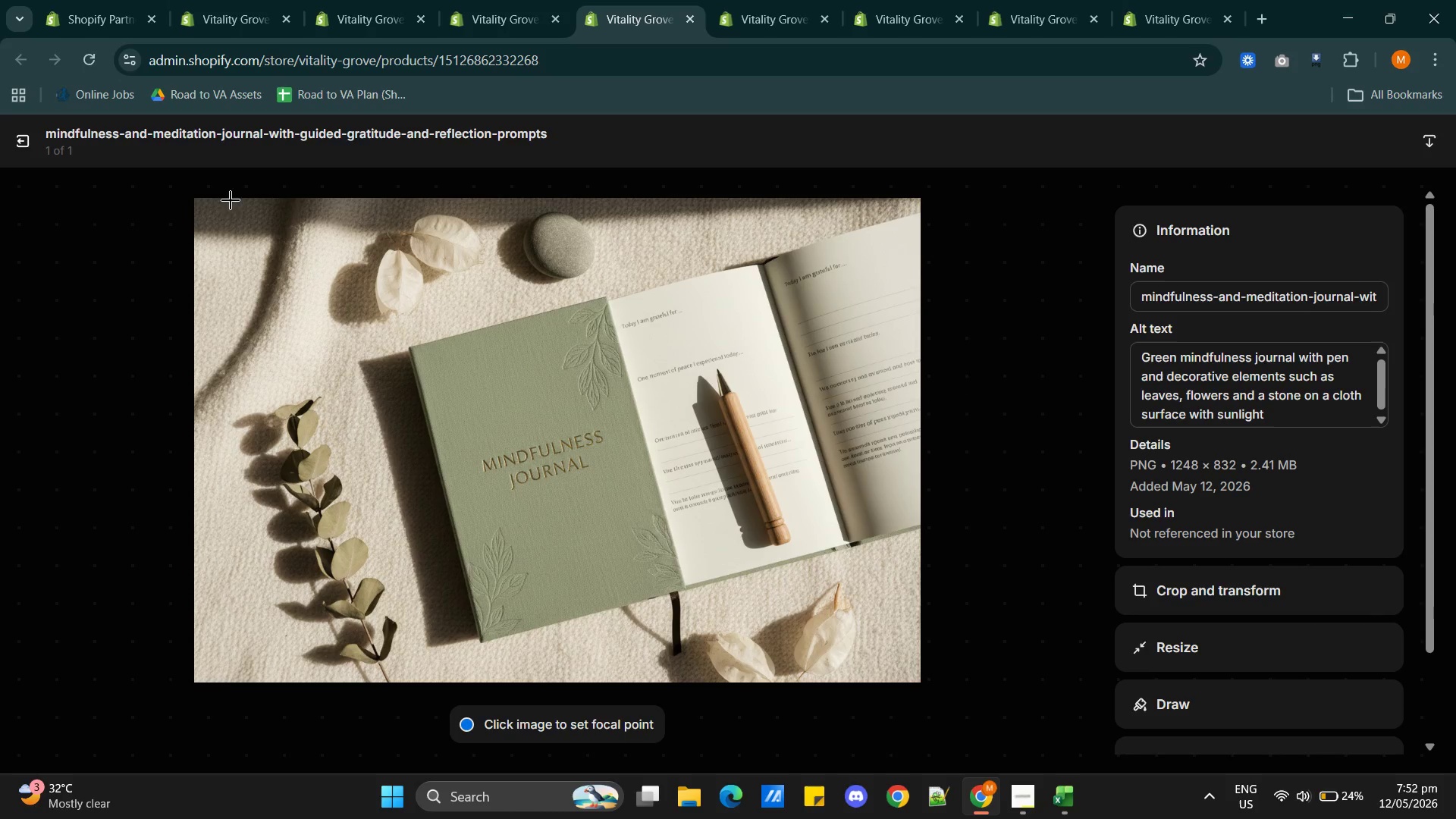 
left_click([23, 141])
 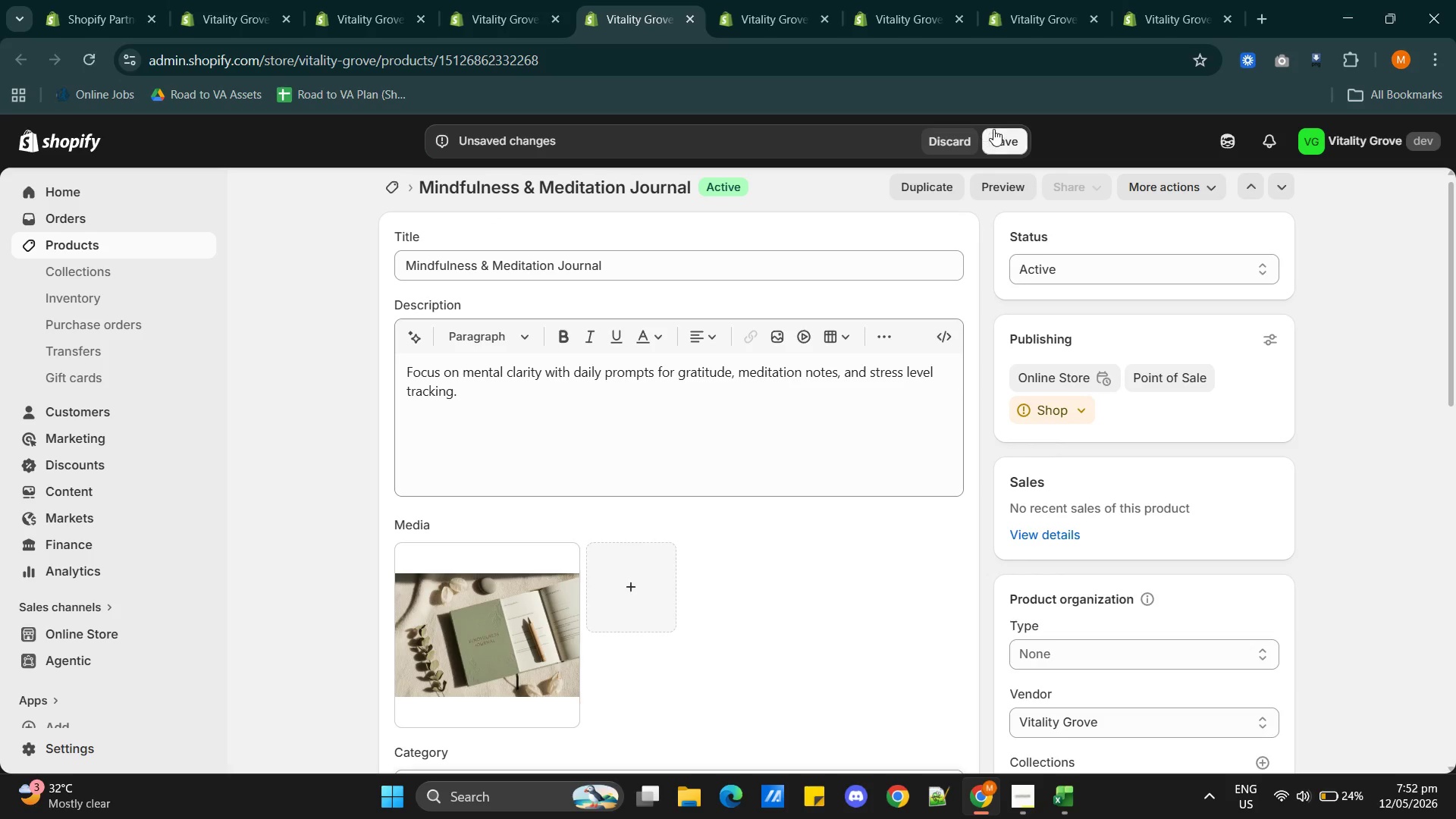 
left_click([995, 136])
 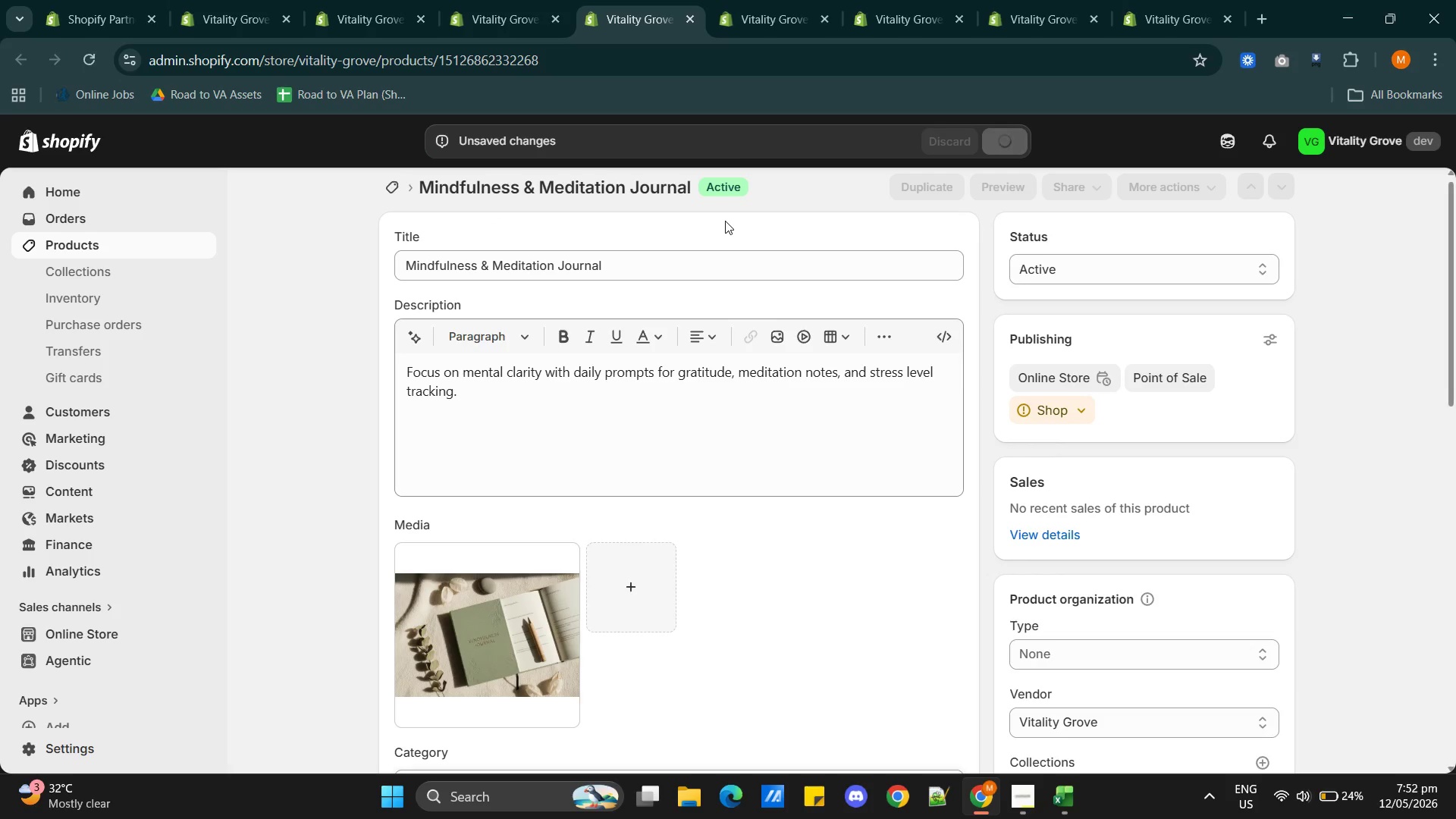 
left_click([758, 14])
 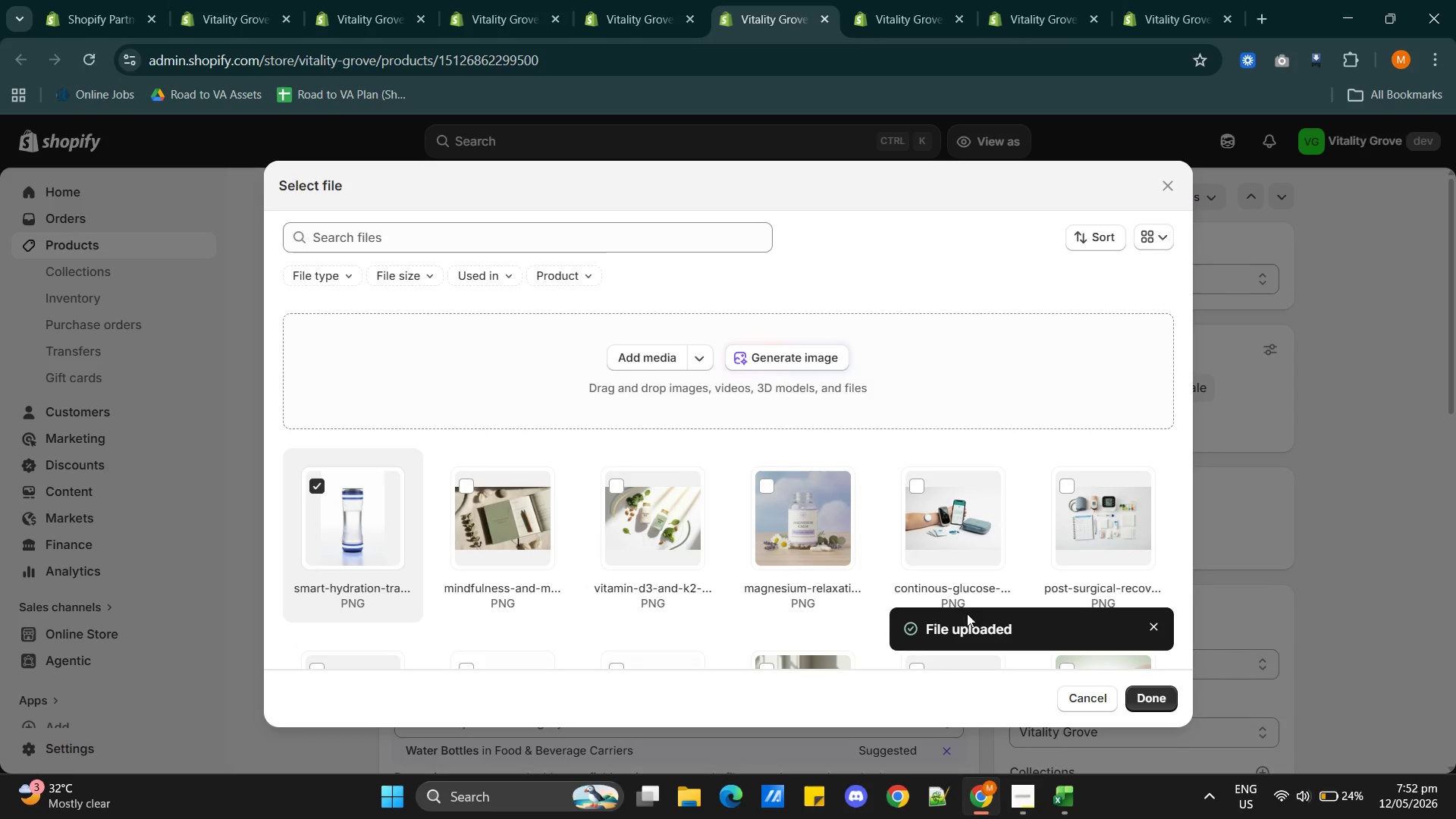 
left_click([1147, 700])
 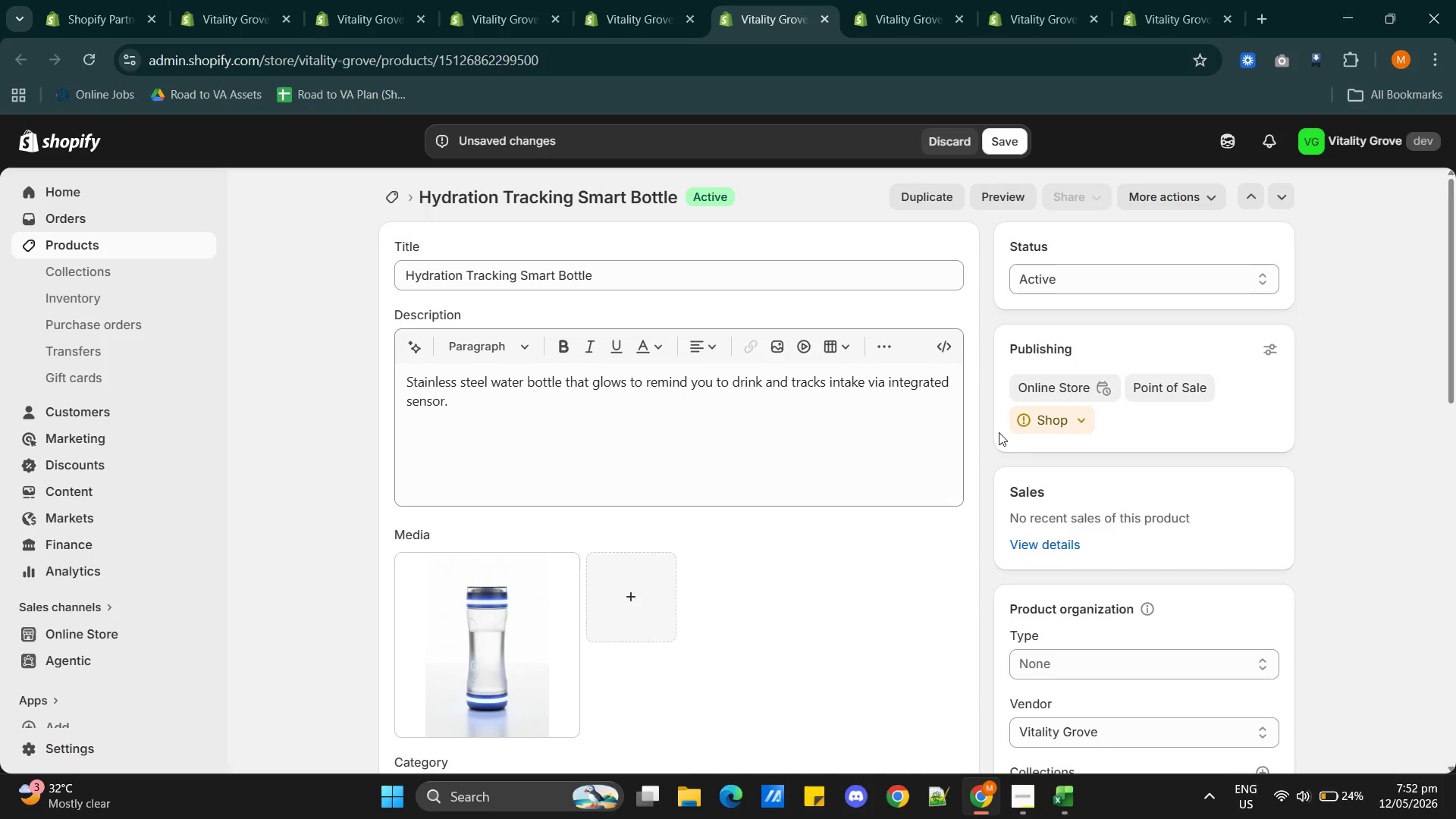 
wait(7.38)
 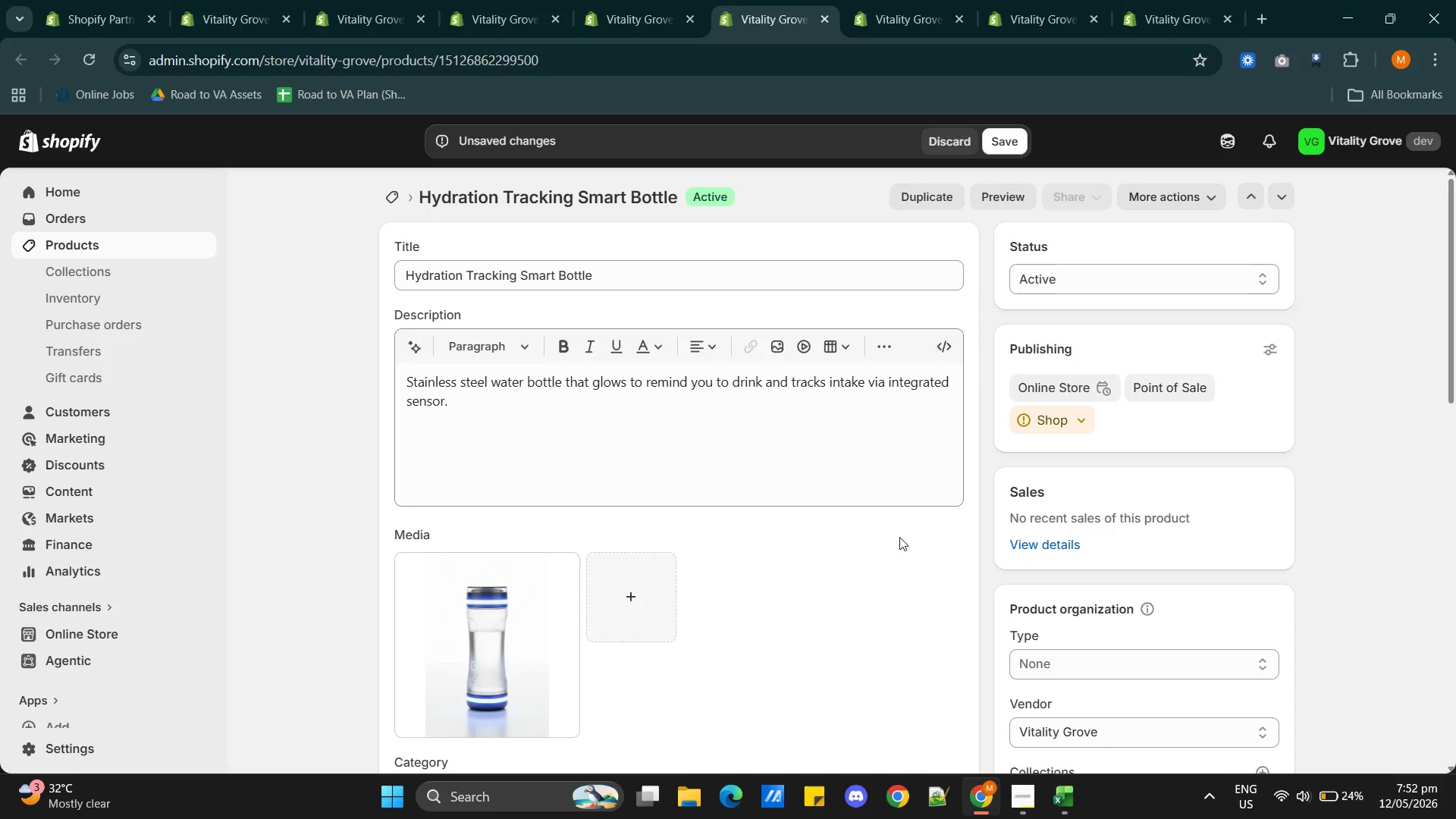 
left_click([527, 616])
 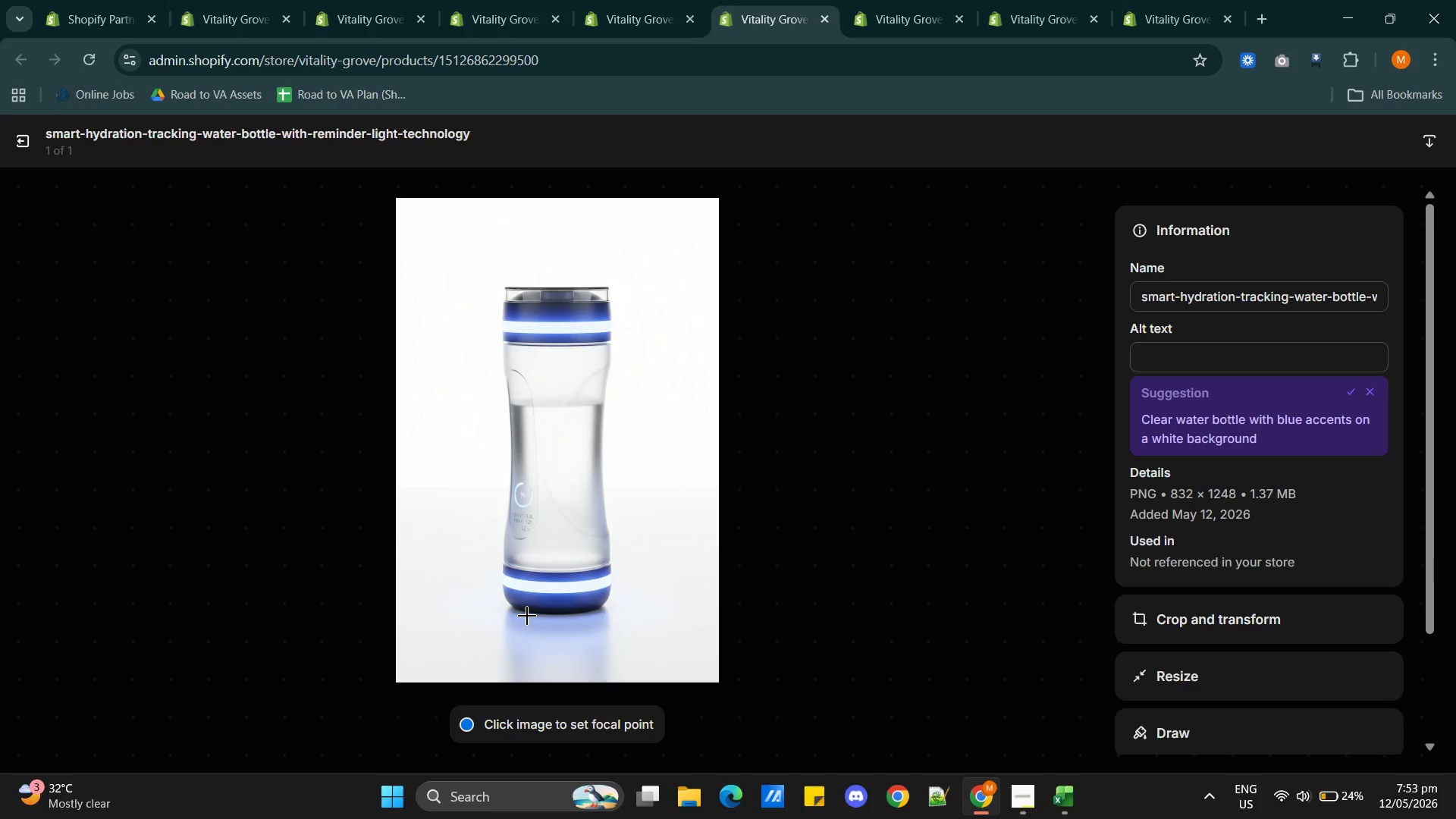 
wait(15.73)
 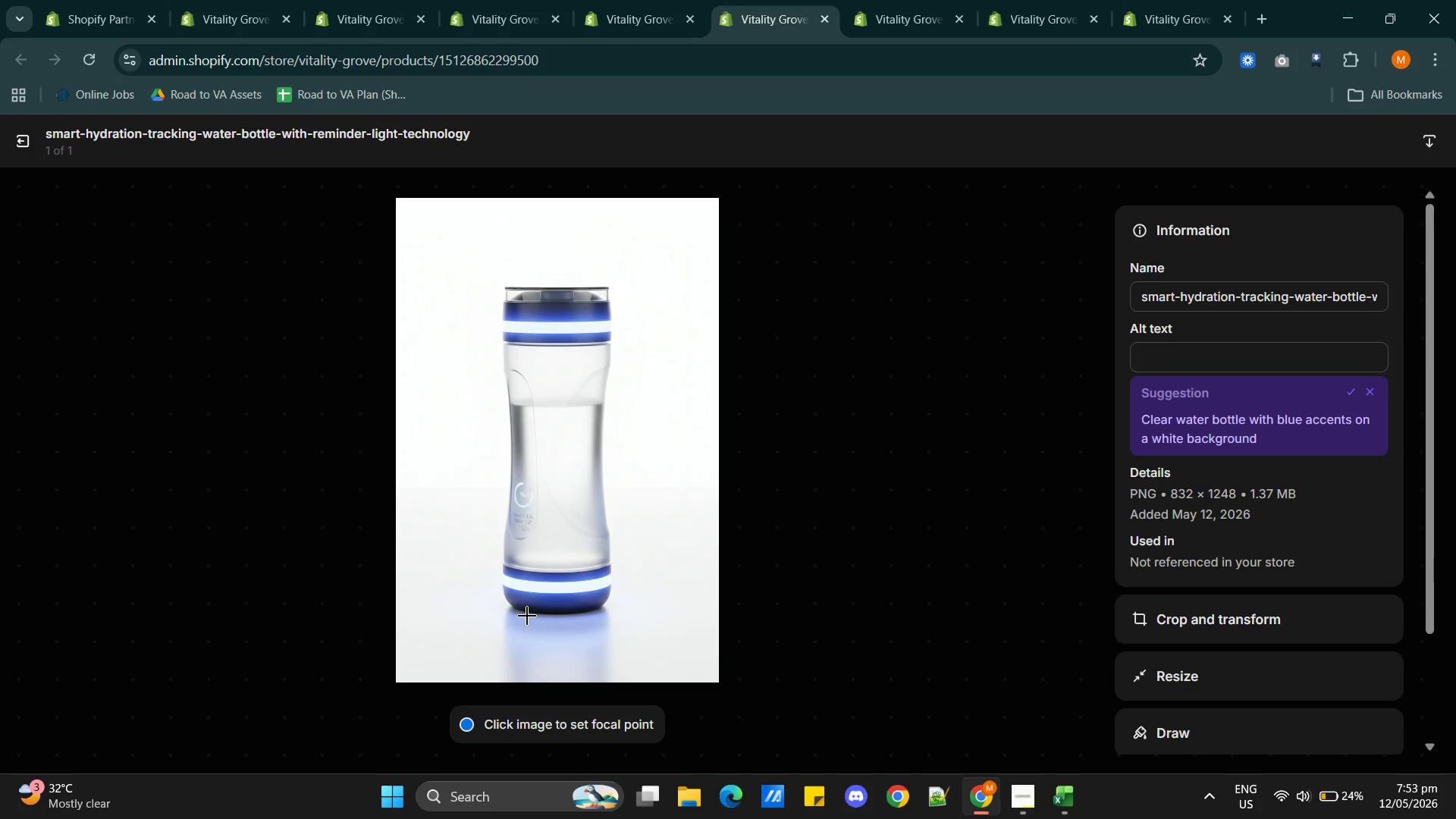 
left_click([1349, 386])
 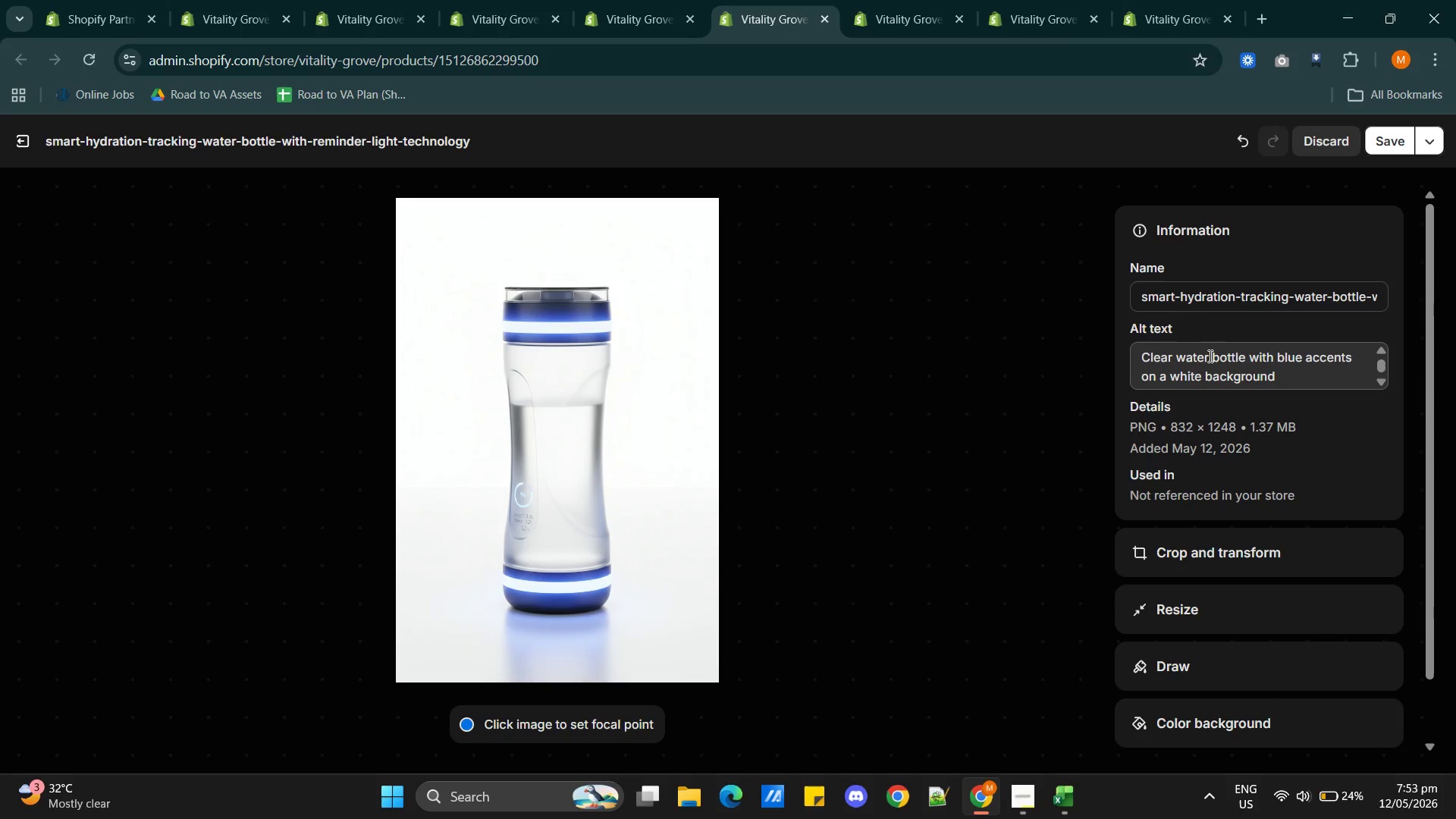 
left_click([1175, 355])
 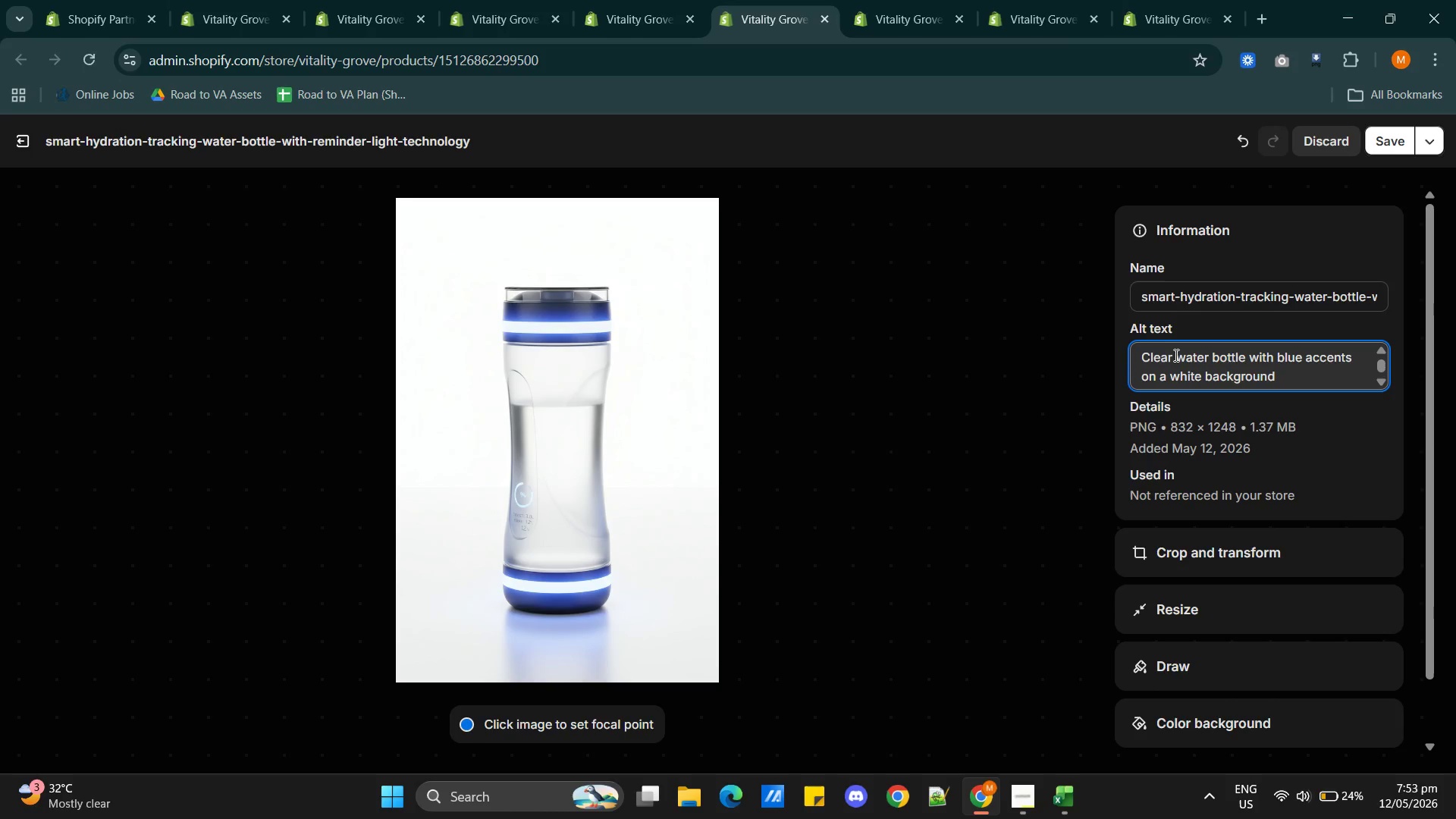 
key(Backspace)
key(Backspace)
key(Backspace)
key(Backspace)
key(Backspace)
key(Backspace)
type(Smart hydration tracking )
 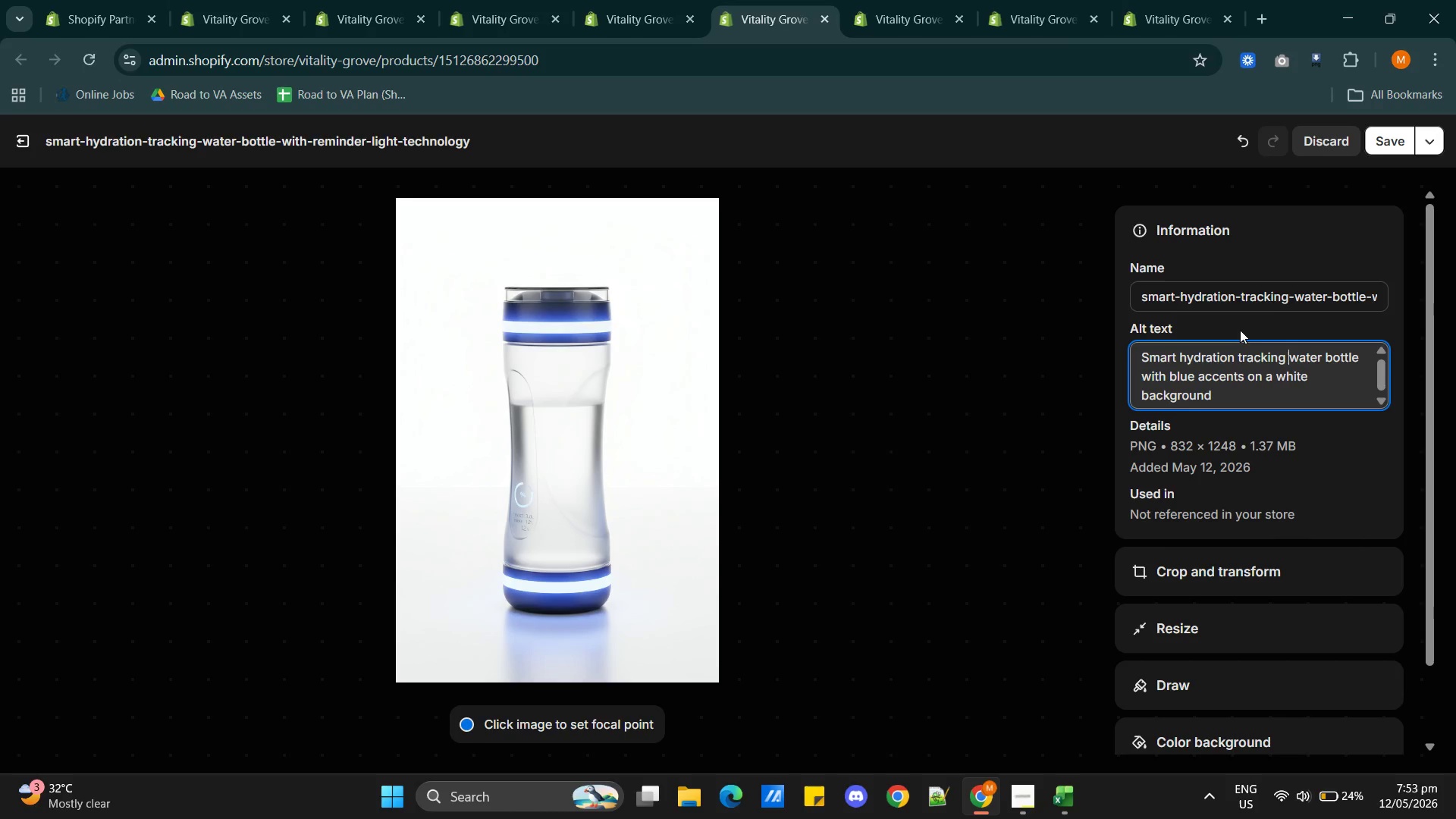 
wait(14.64)
 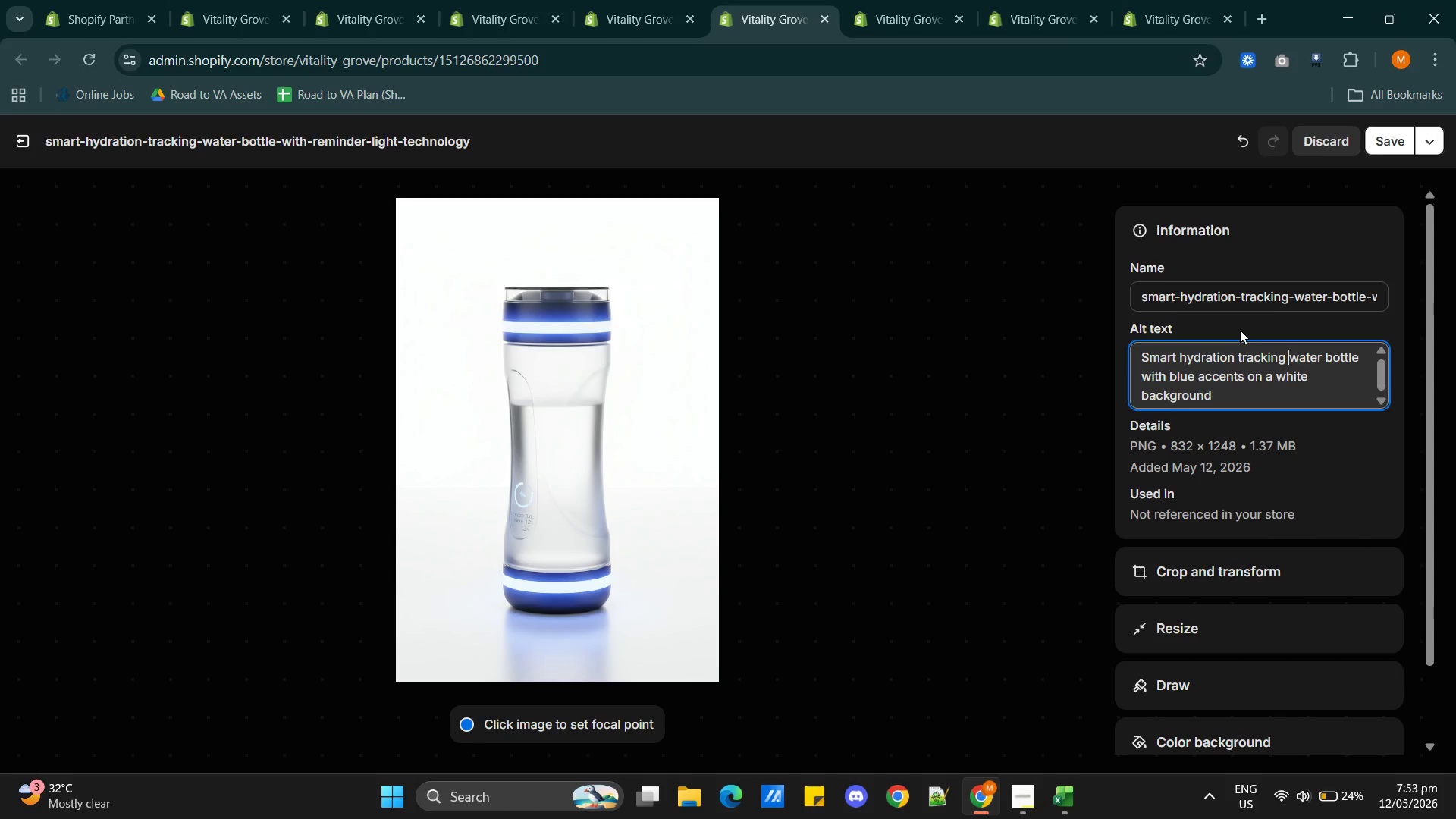 
left_click([1244, 372])
 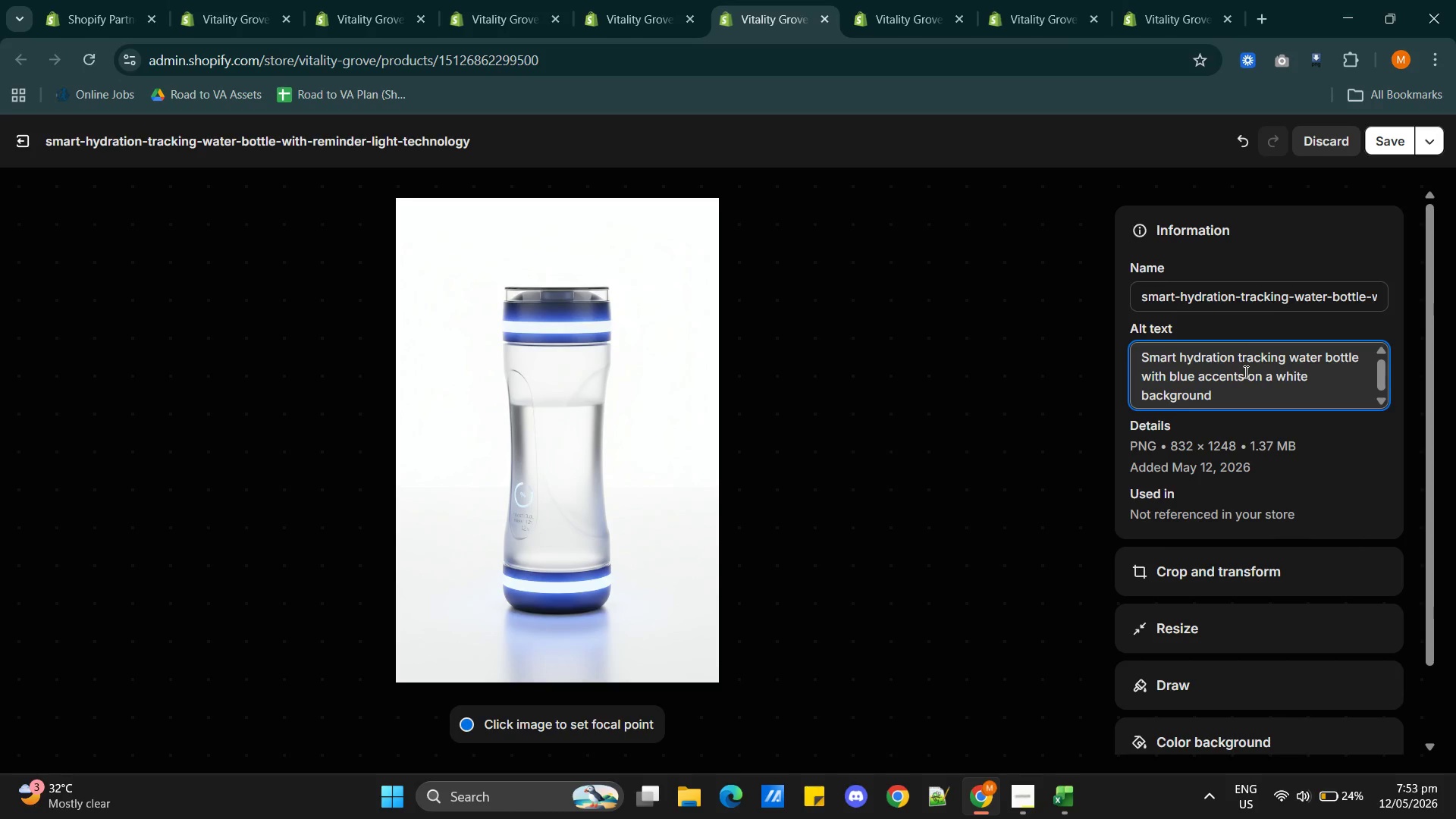 
type( and a reminder light technology)
 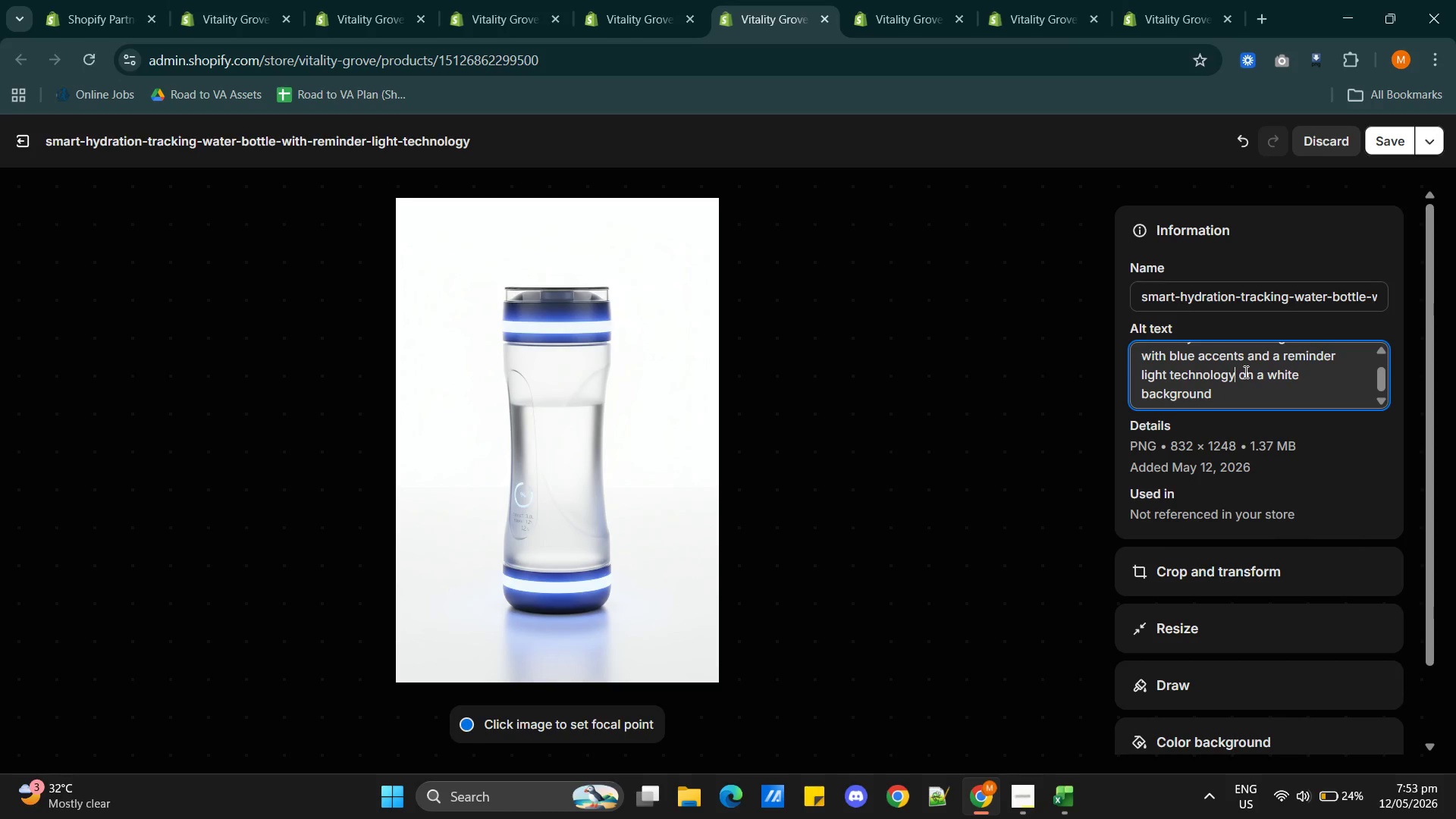 
left_click([1379, 138])
 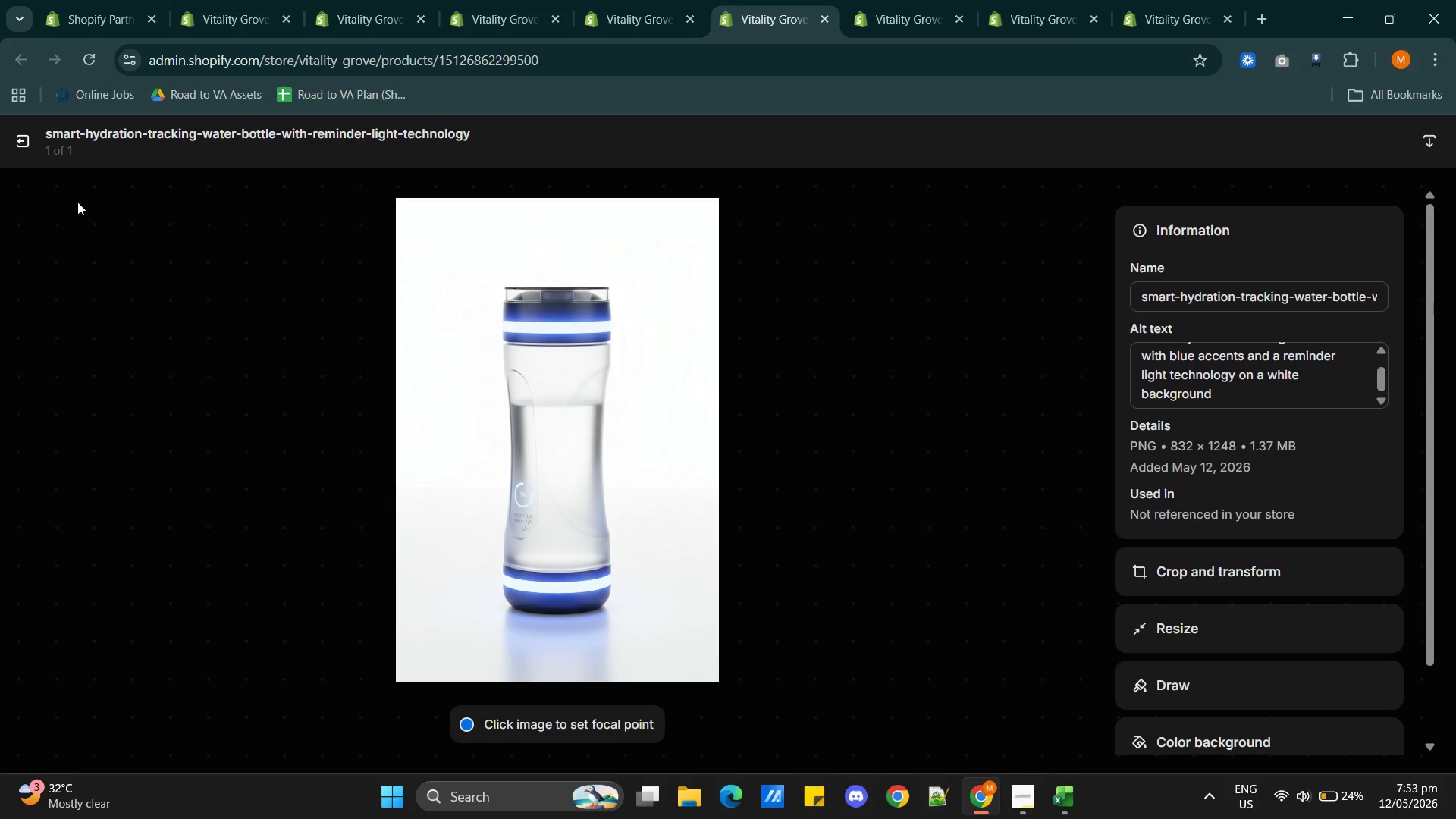 
left_click([17, 140])
 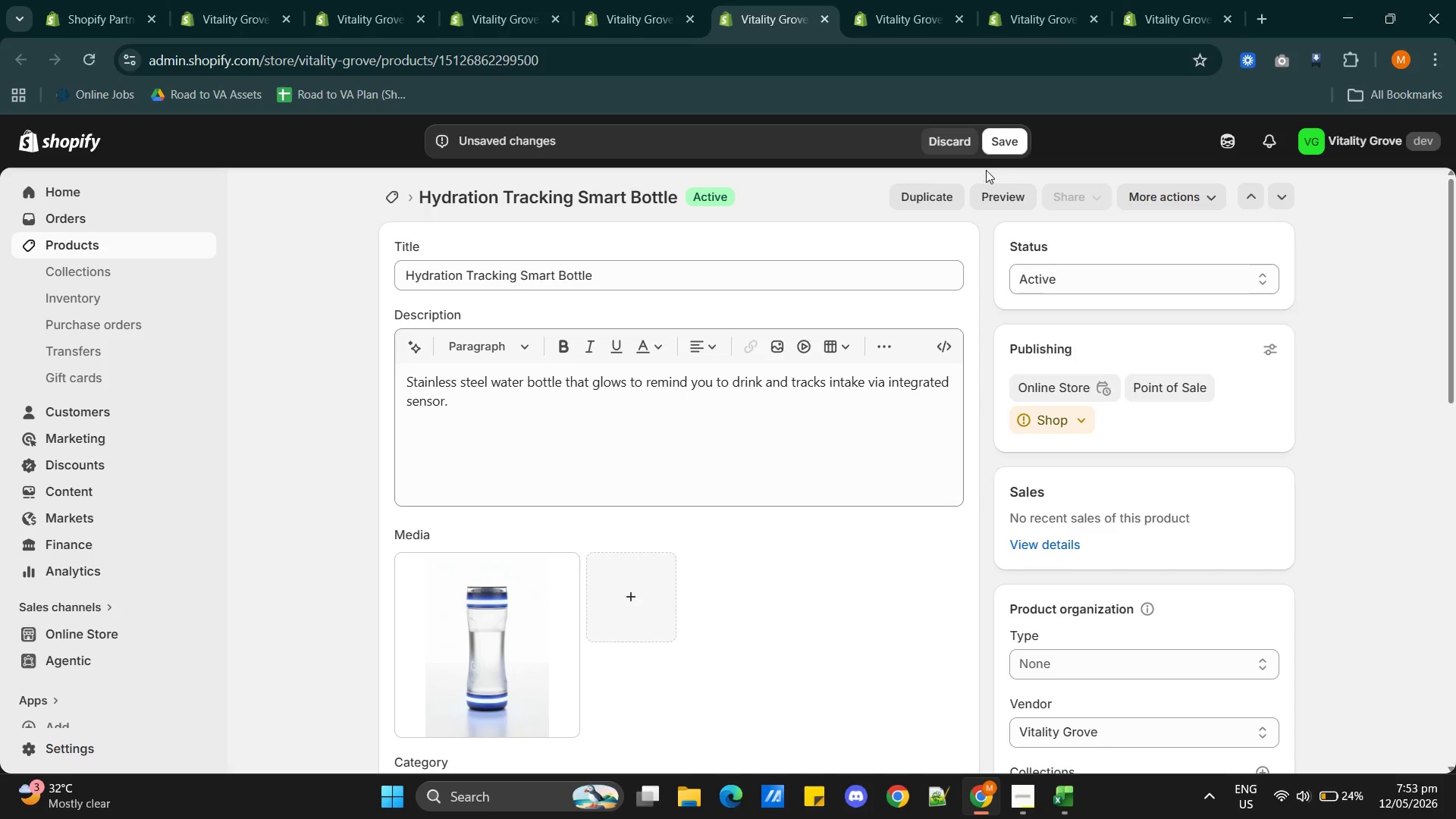 
left_click([999, 134])
 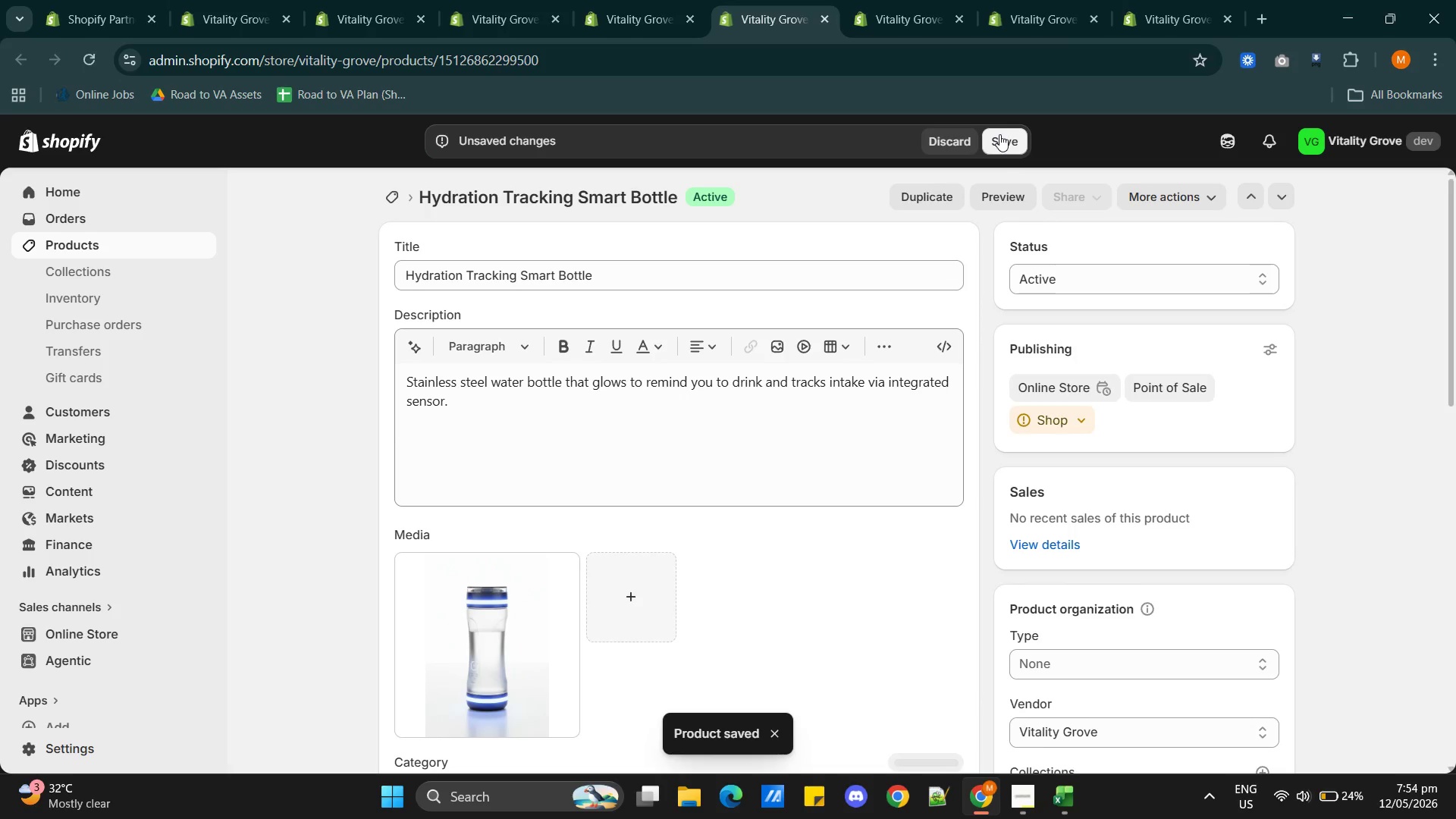 
wait(7.06)
 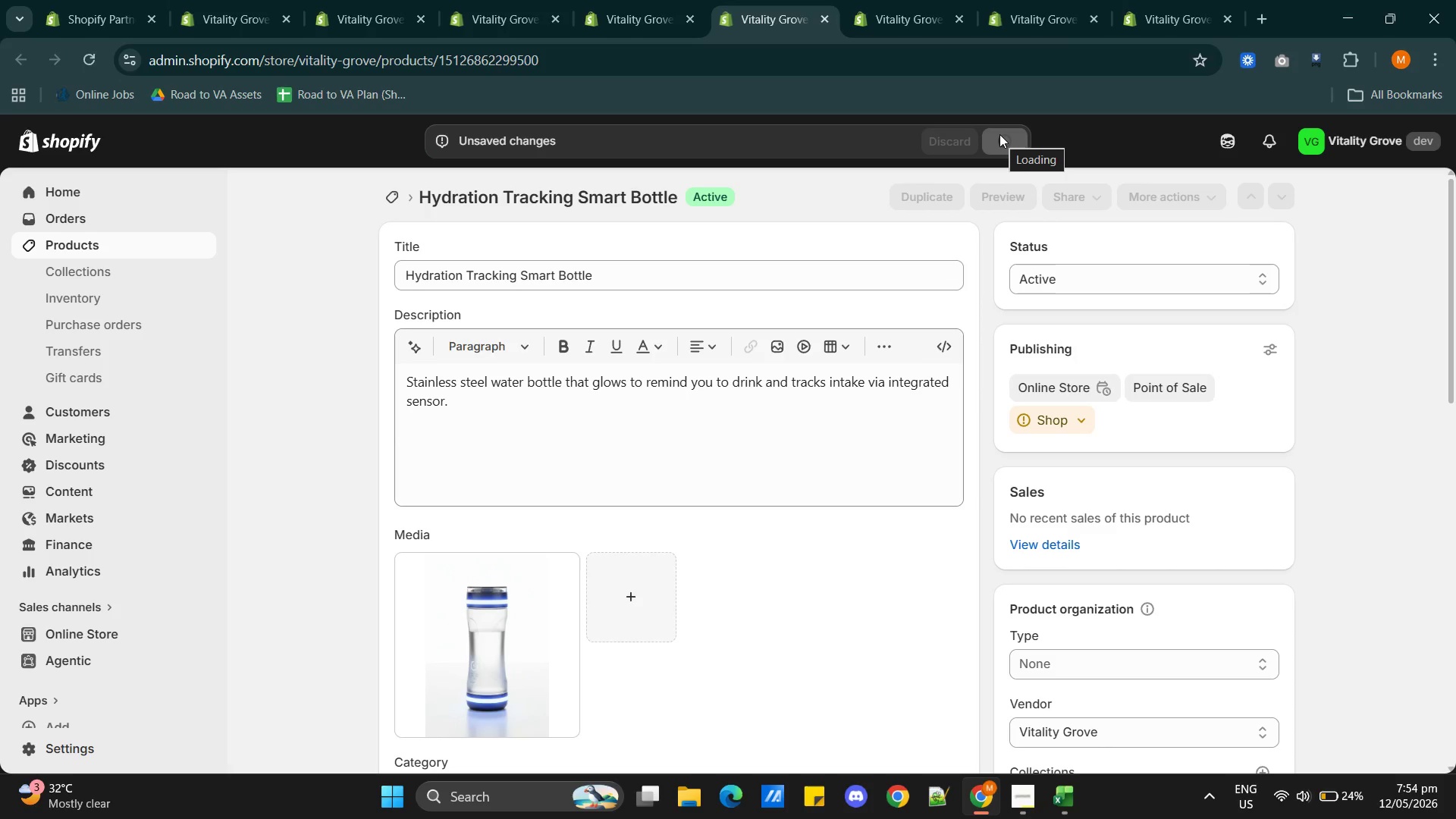 
left_click([894, 14])
 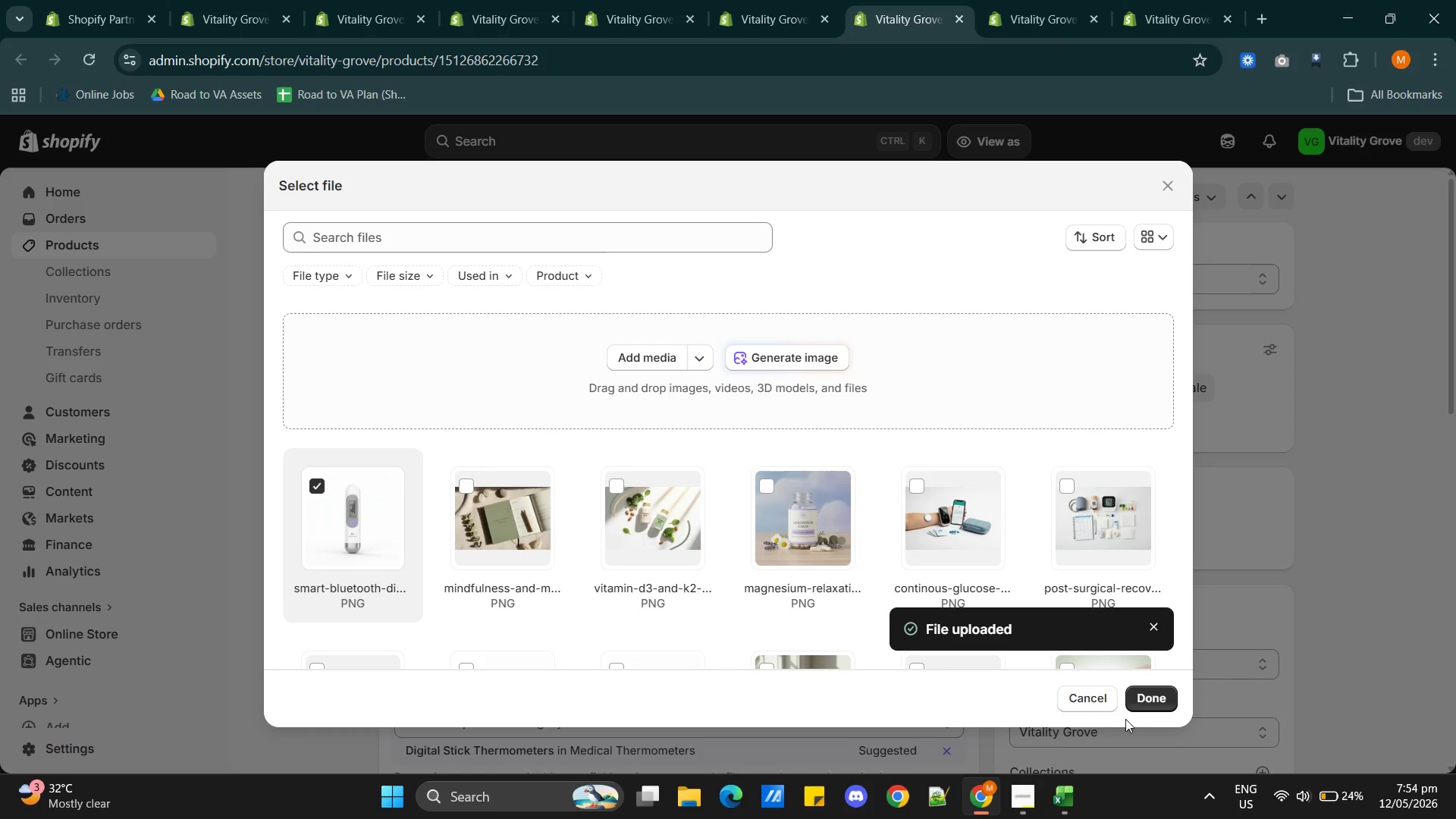 
left_click([1147, 699])
 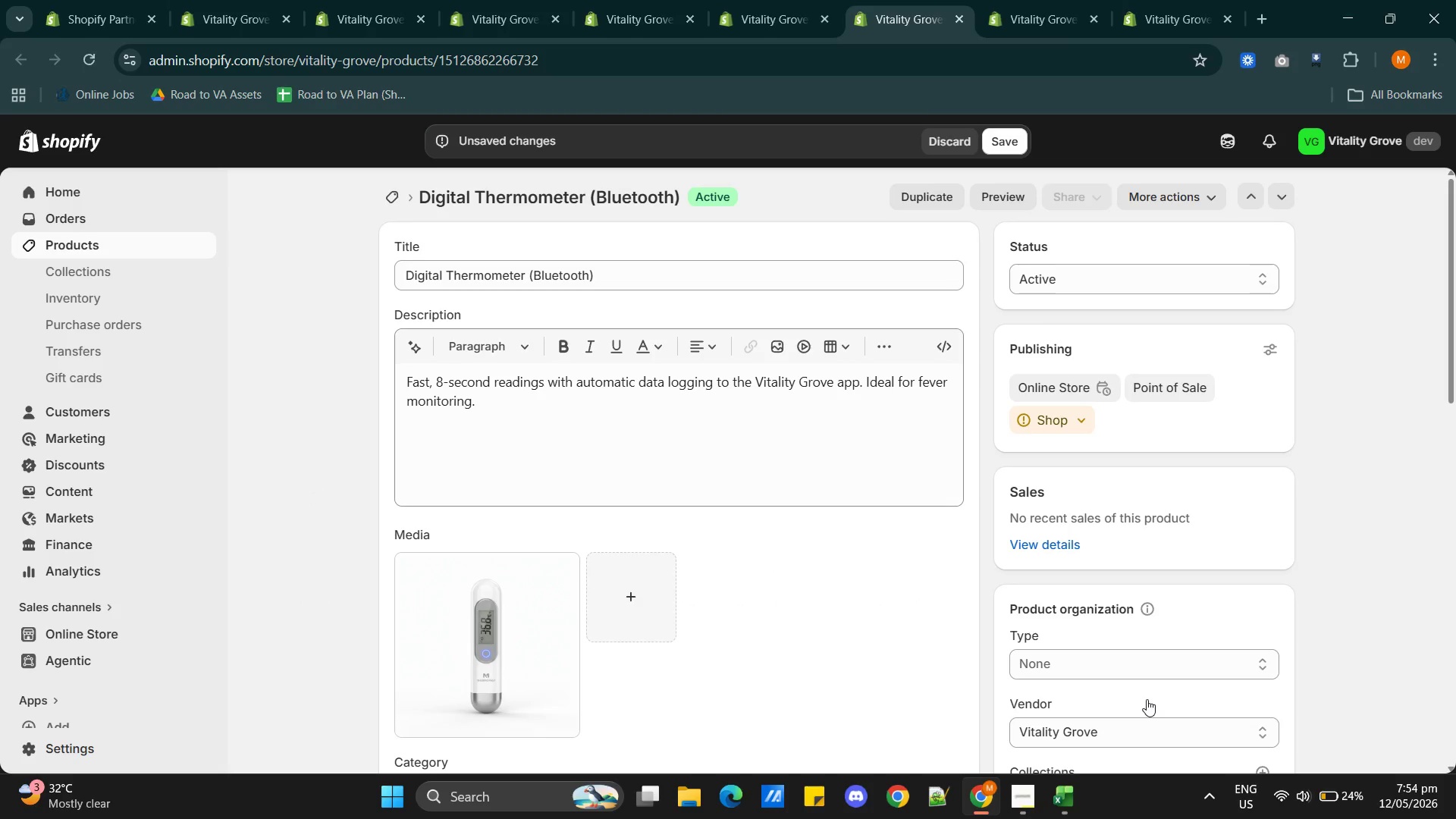 
wait(12.78)
 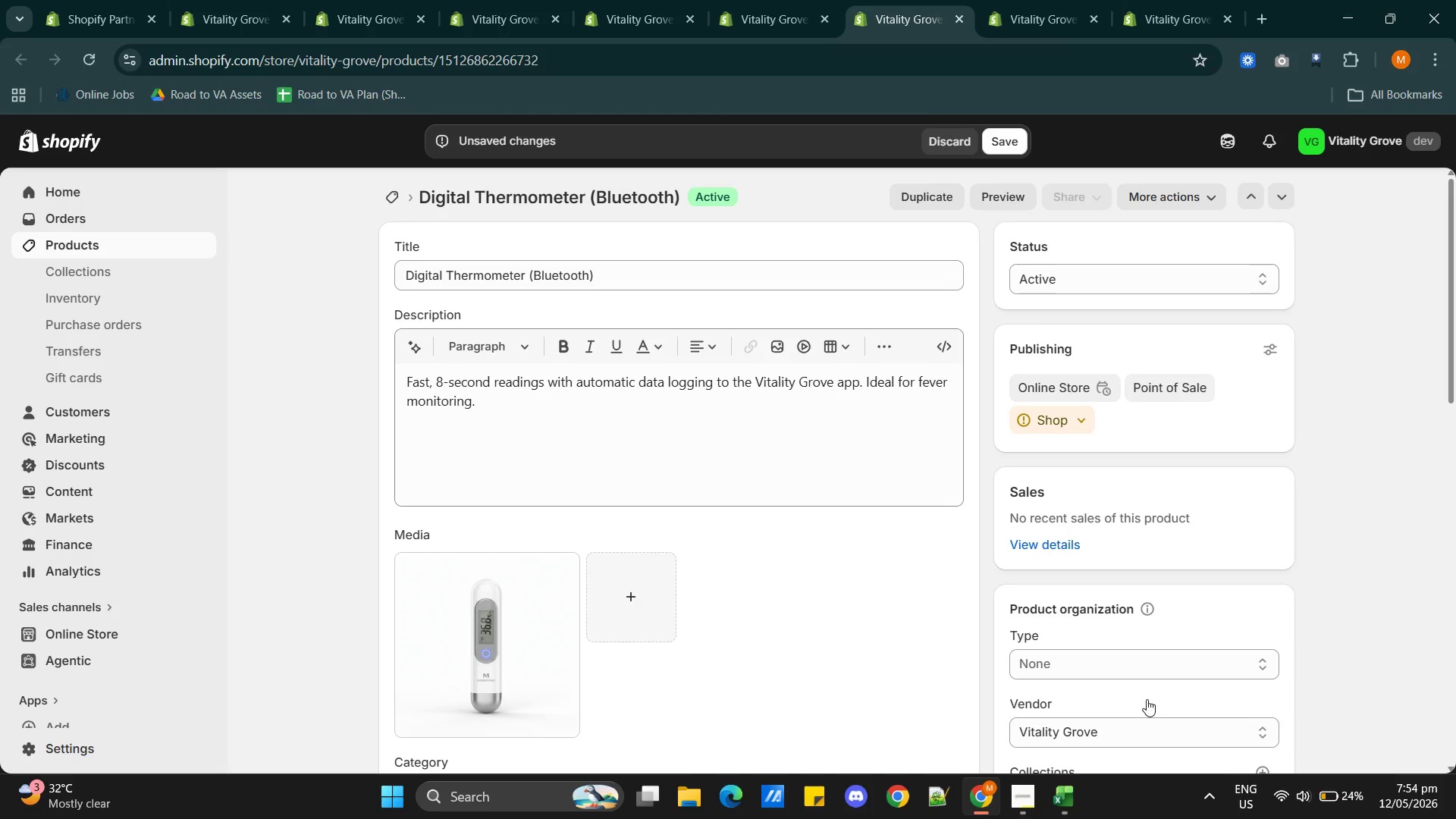 
left_click([535, 658])
 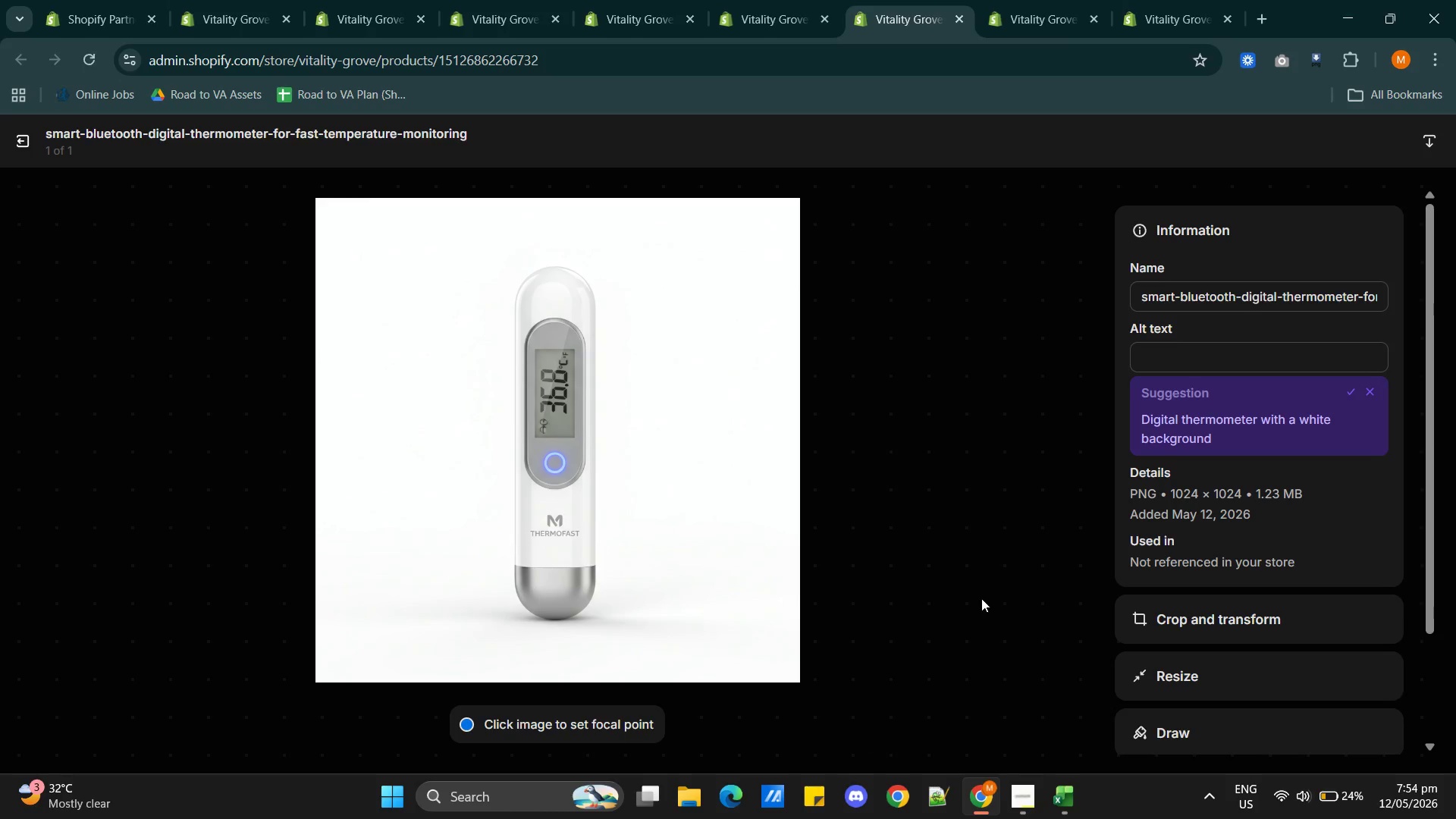 
wait(7.45)
 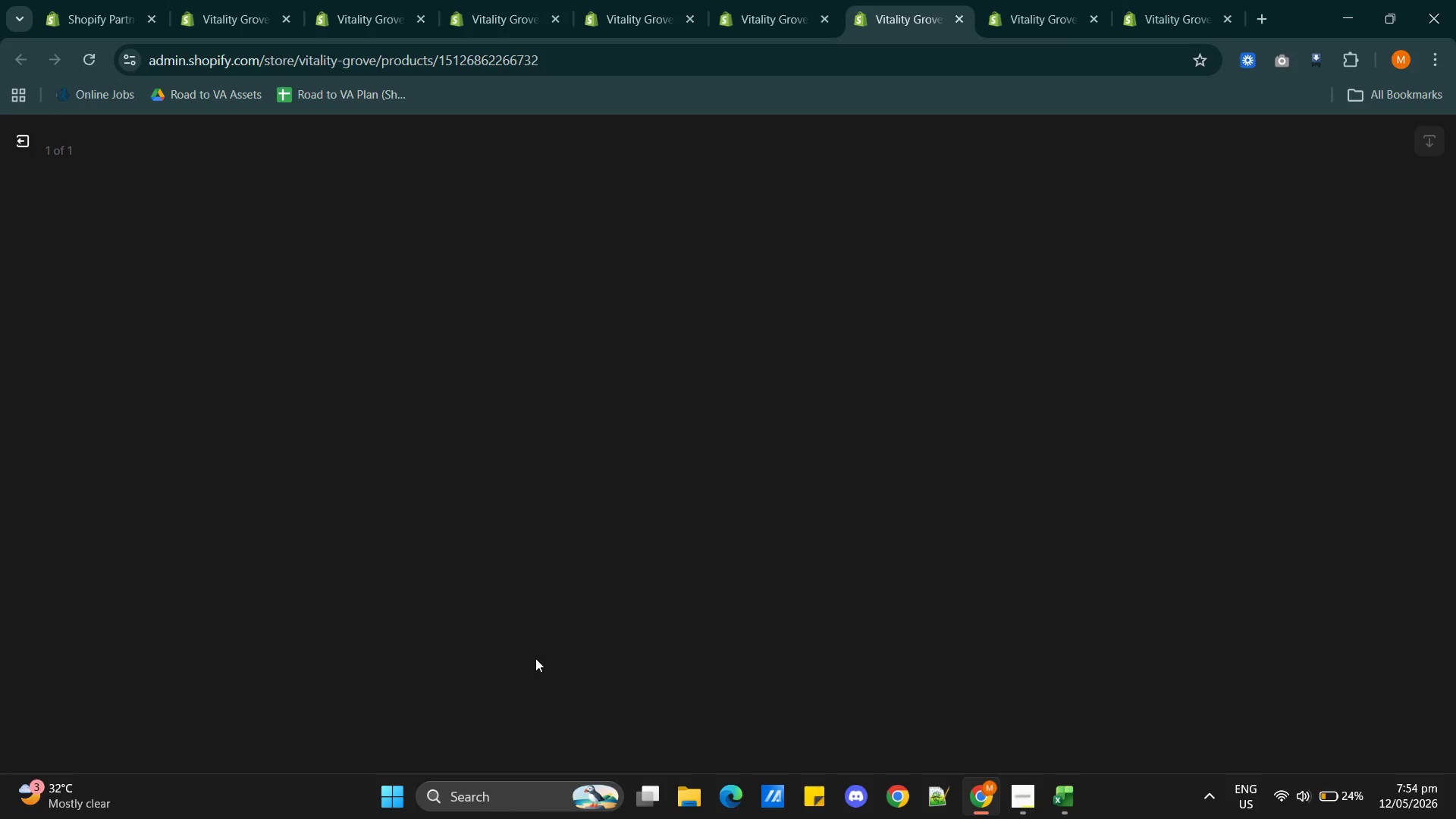 
left_click([1355, 394])
 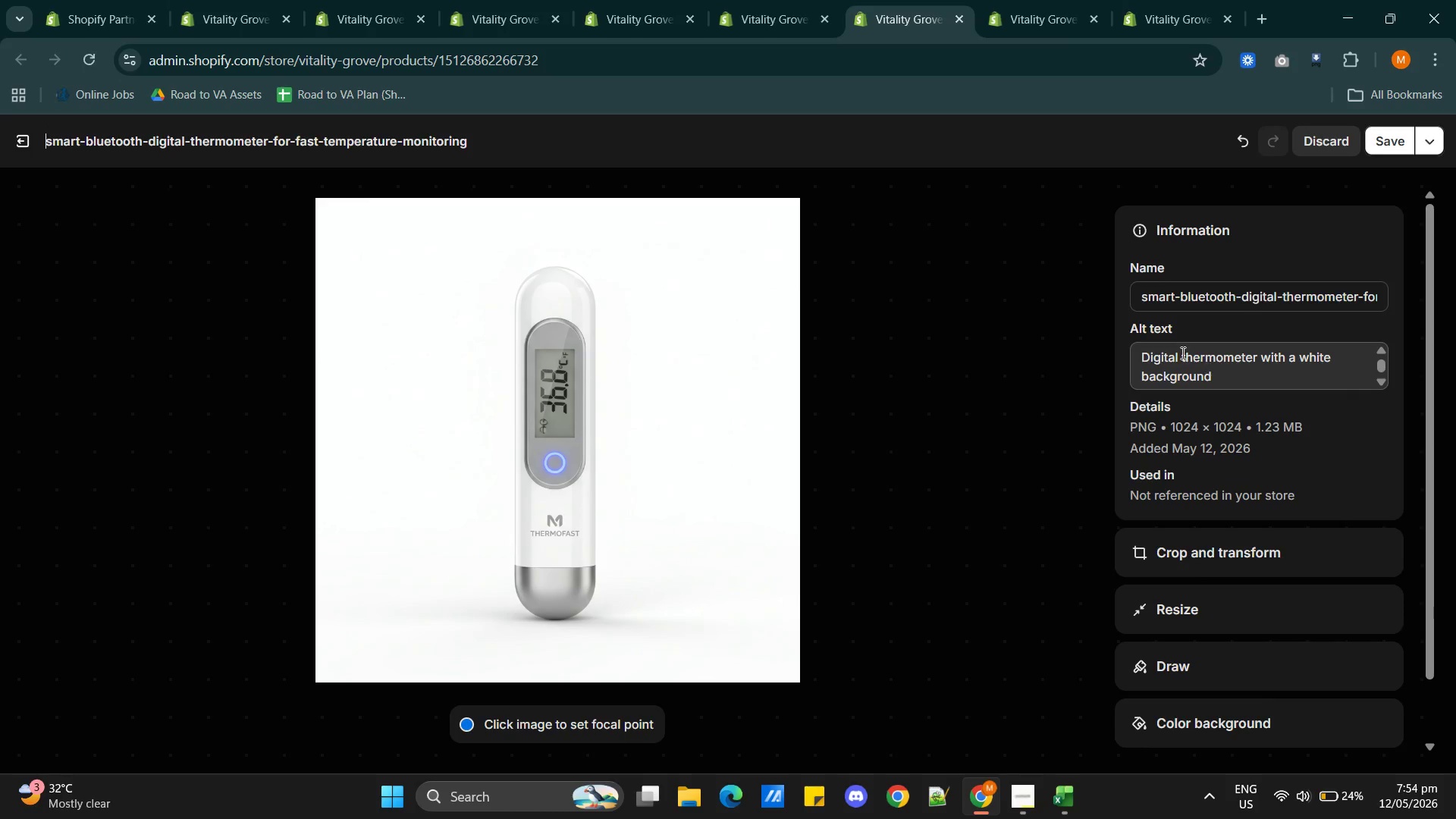 
left_click([1144, 356])
 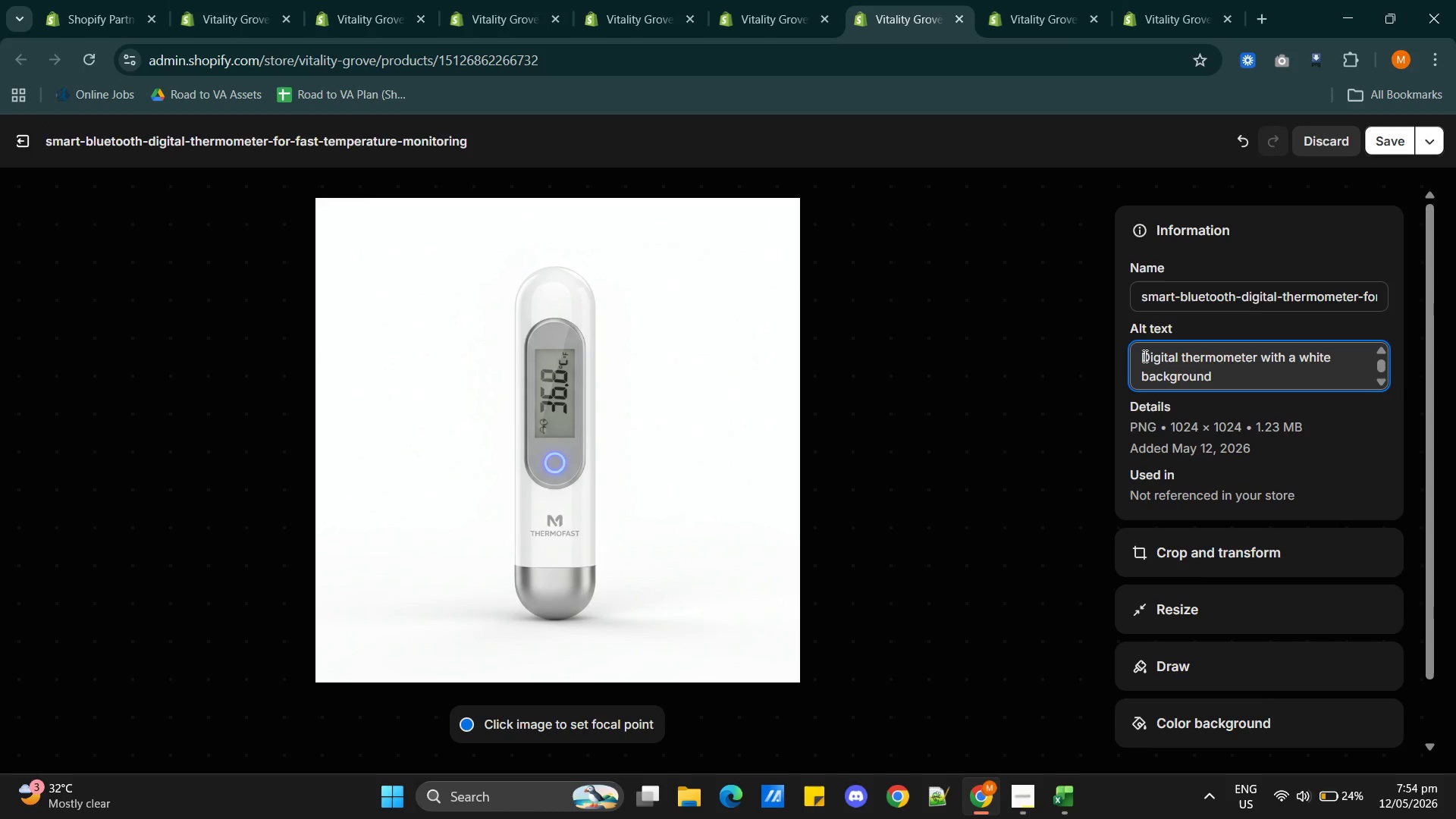 
type(Smart bluetooth )
 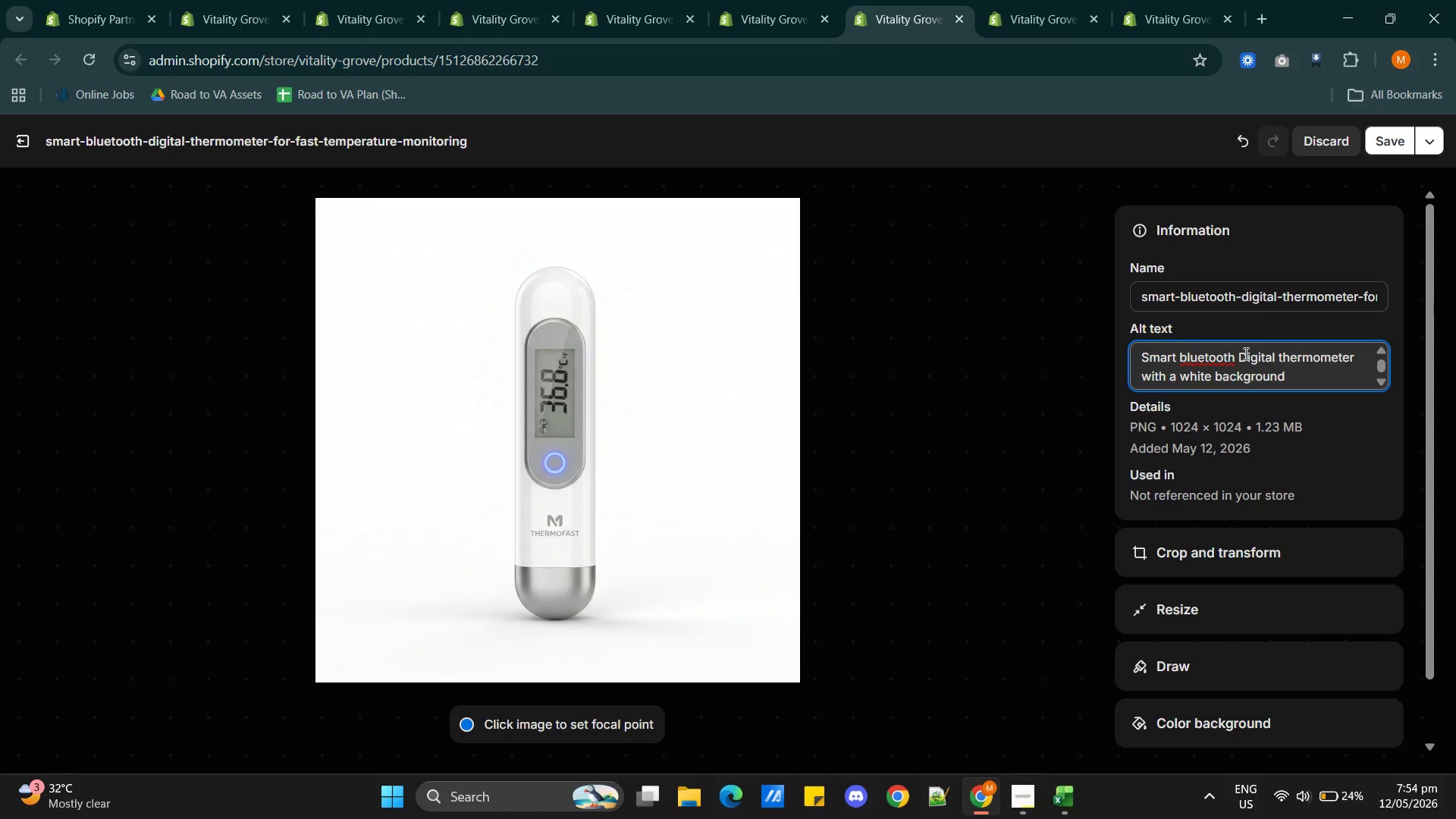 
left_click([1244, 353])
 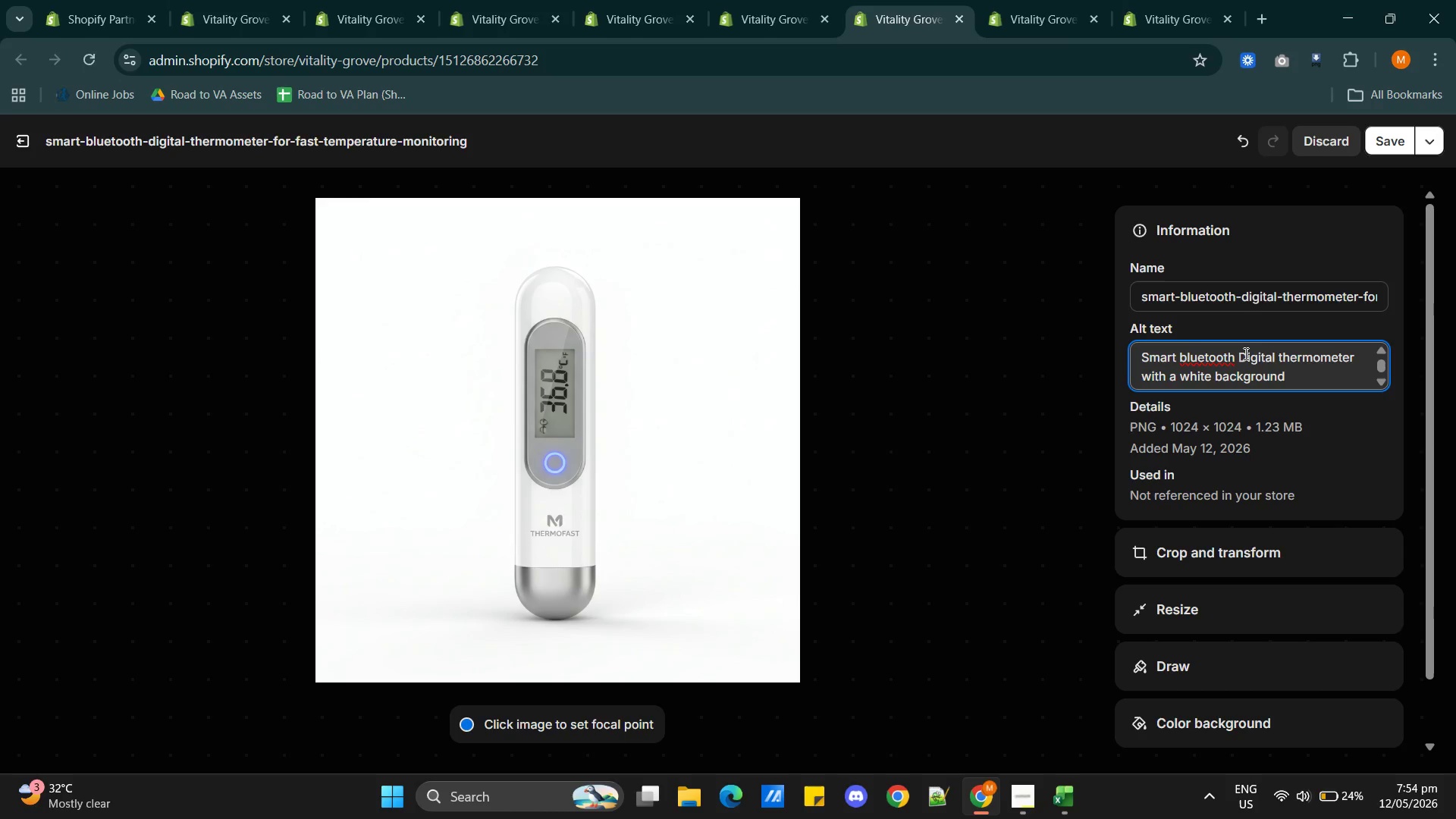 
key(Backspace)
 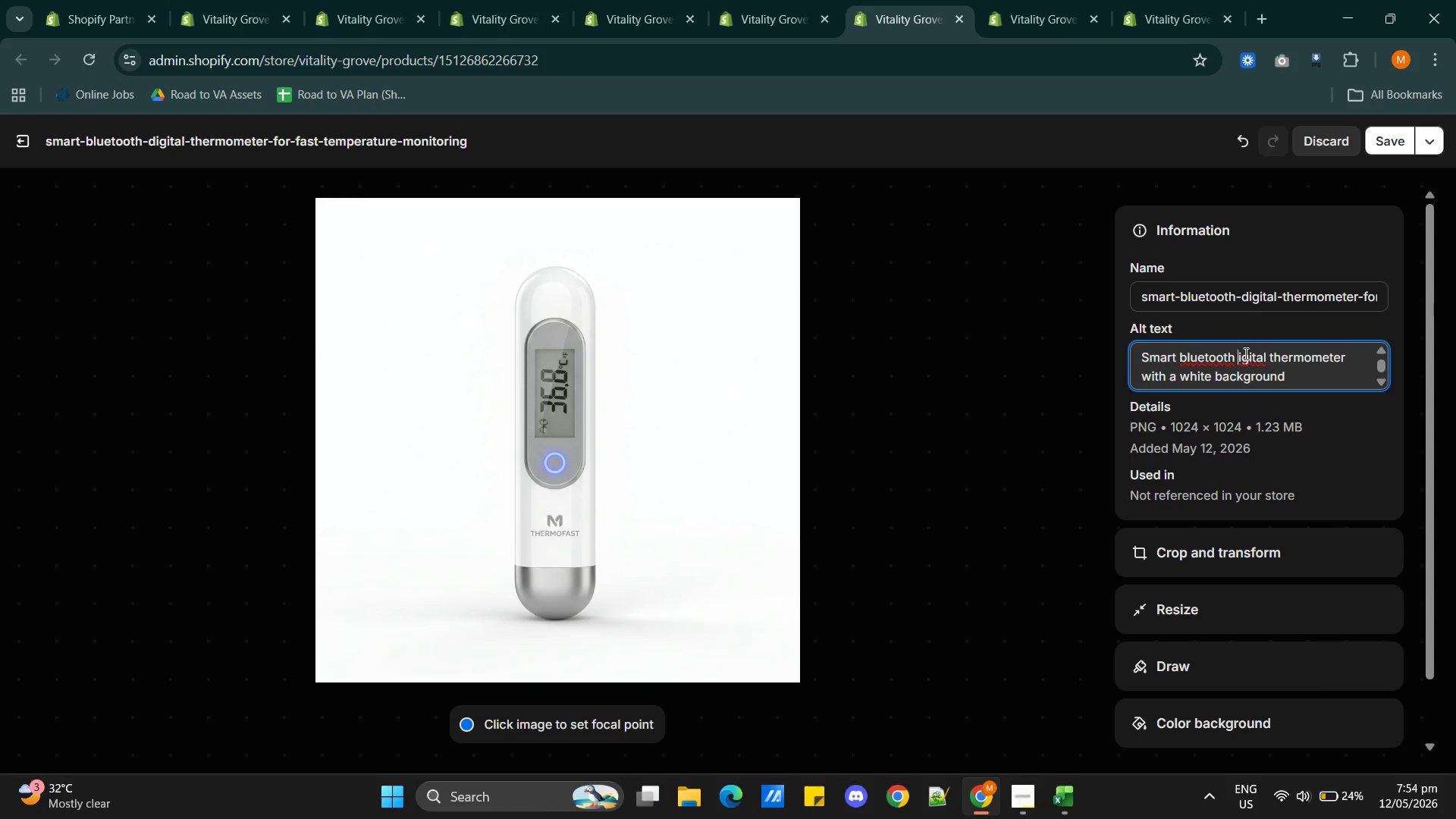 
key(D)
 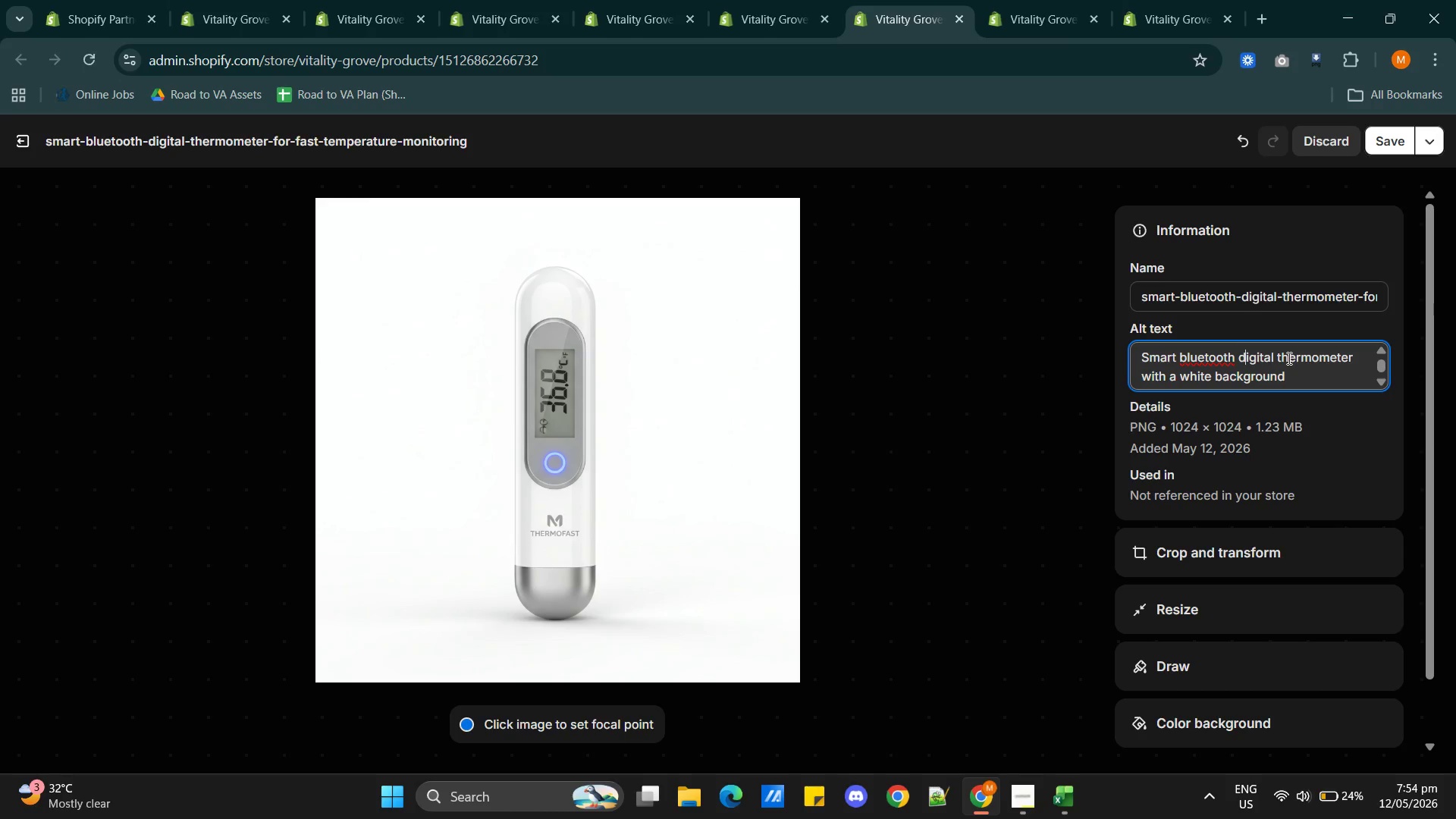 
wait(8.12)
 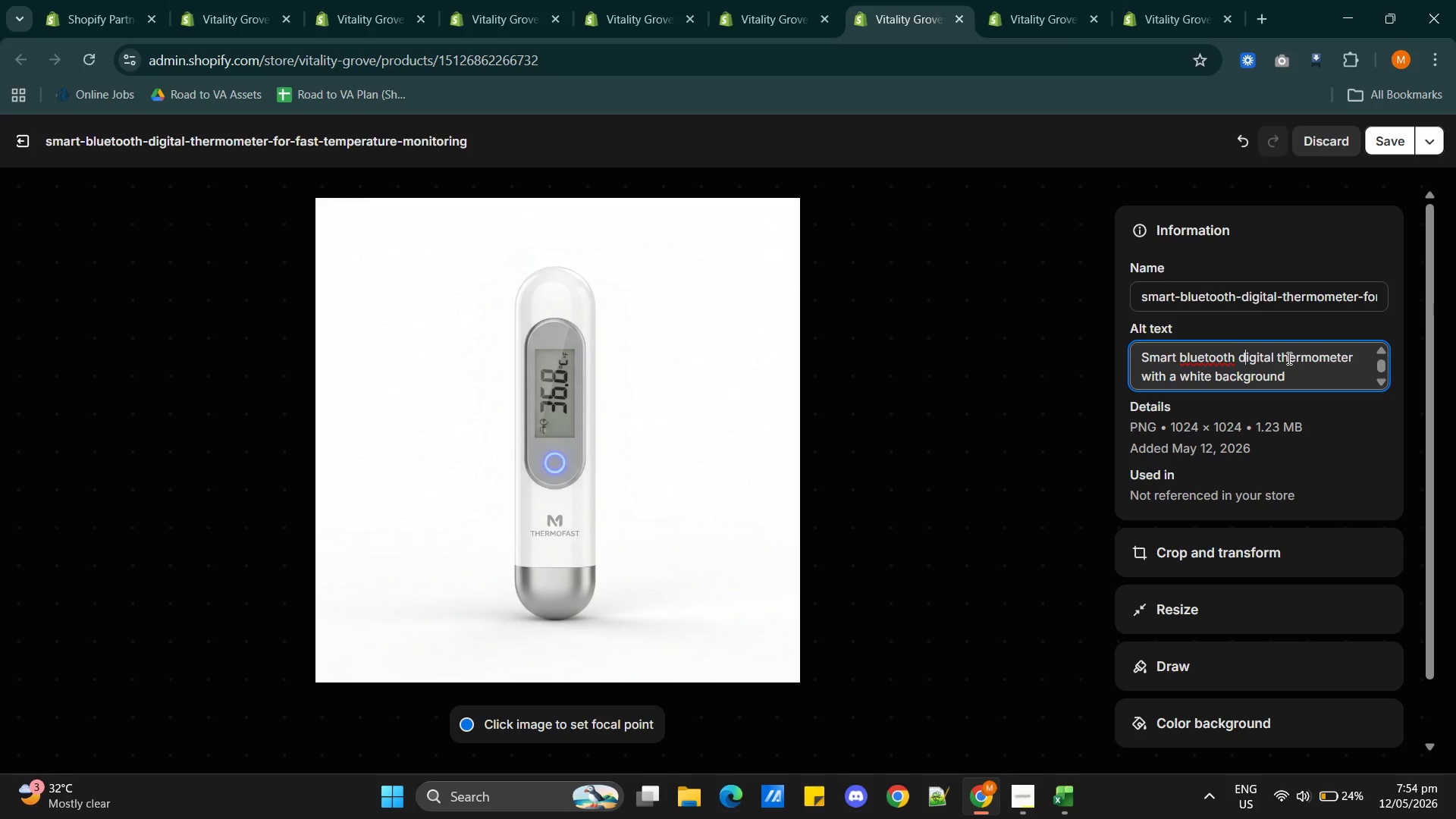 
left_click([1357, 364])
 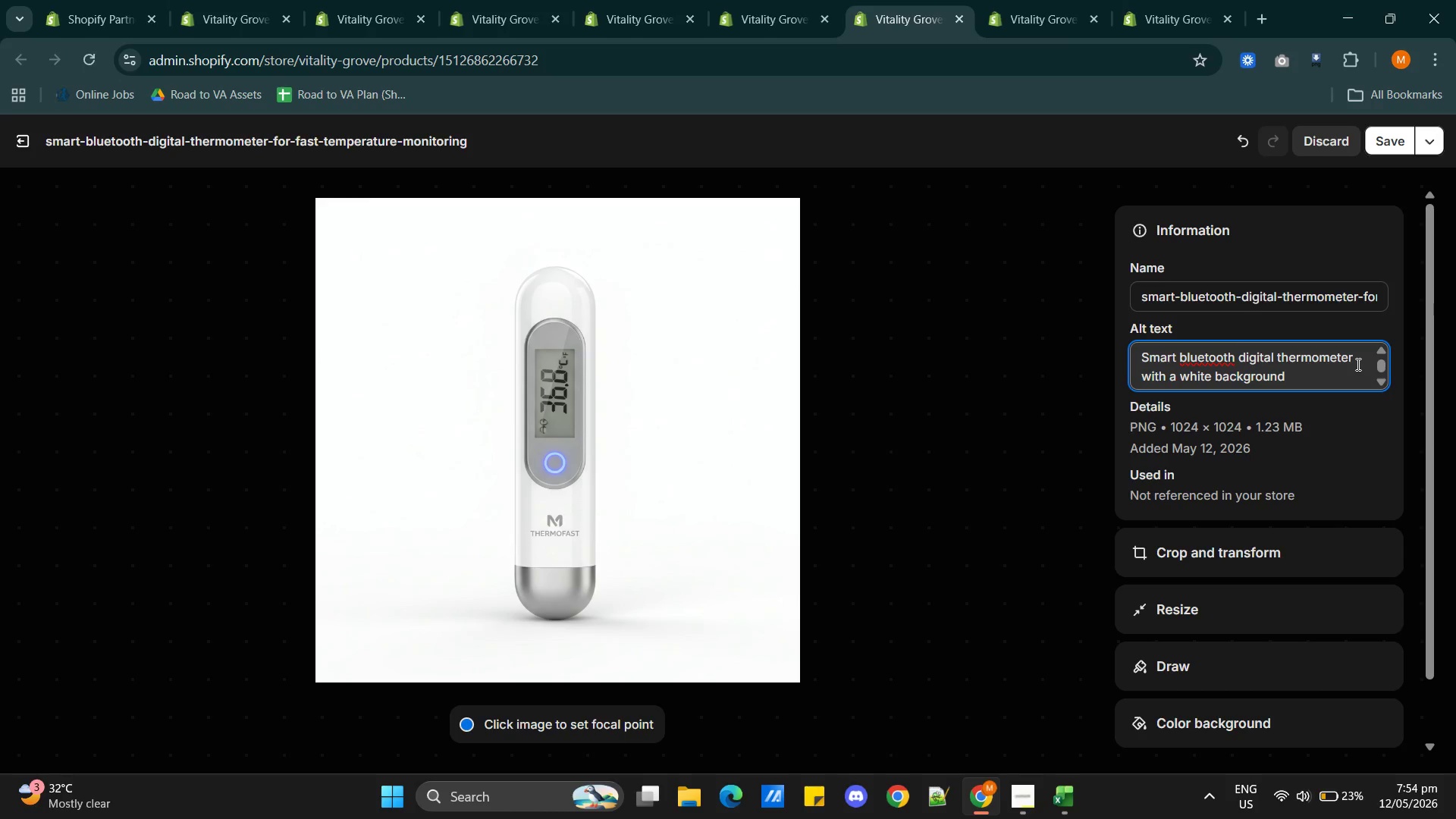 
type(with a brand name "")
 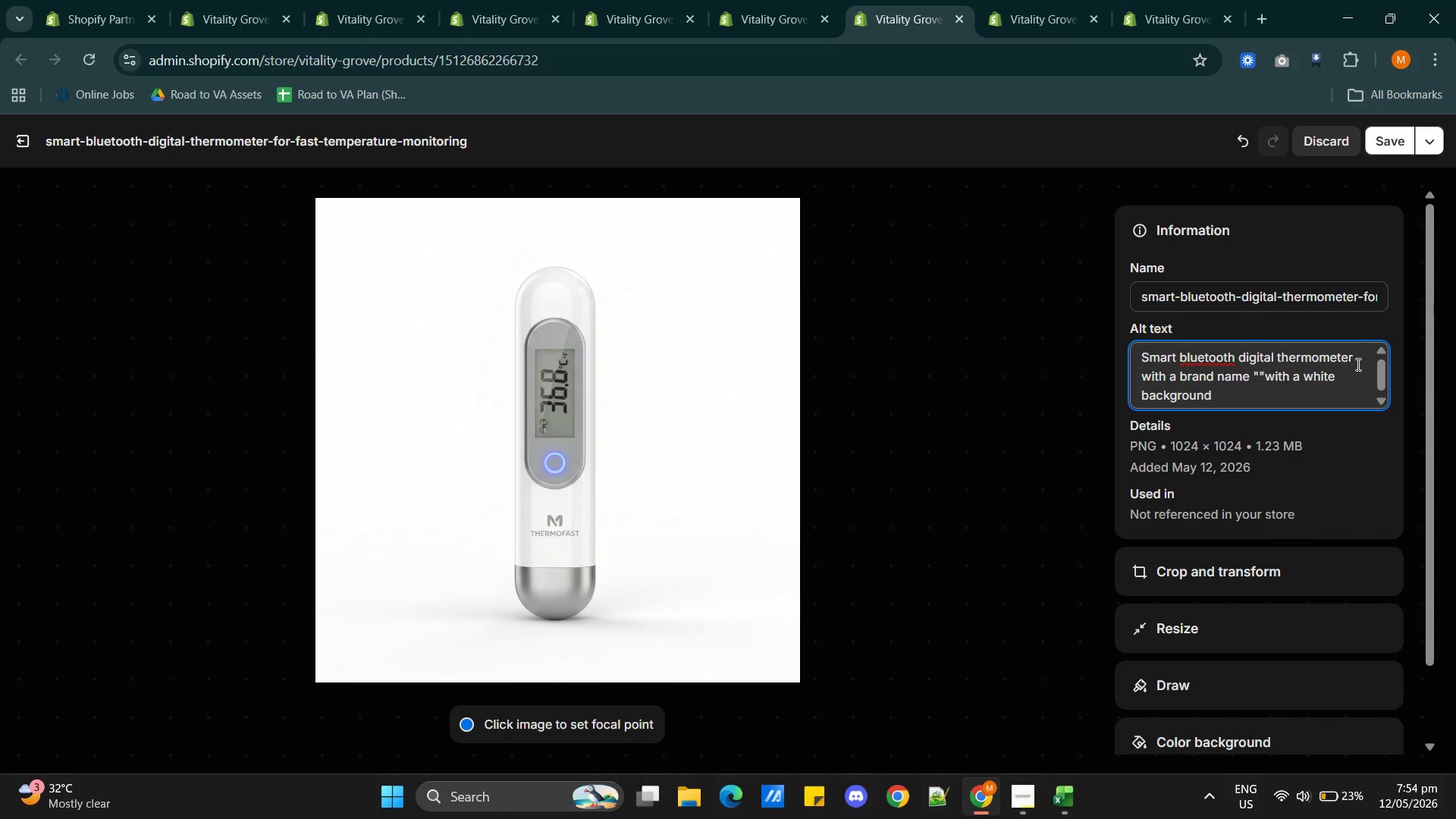 
key(ArrowLeft)
 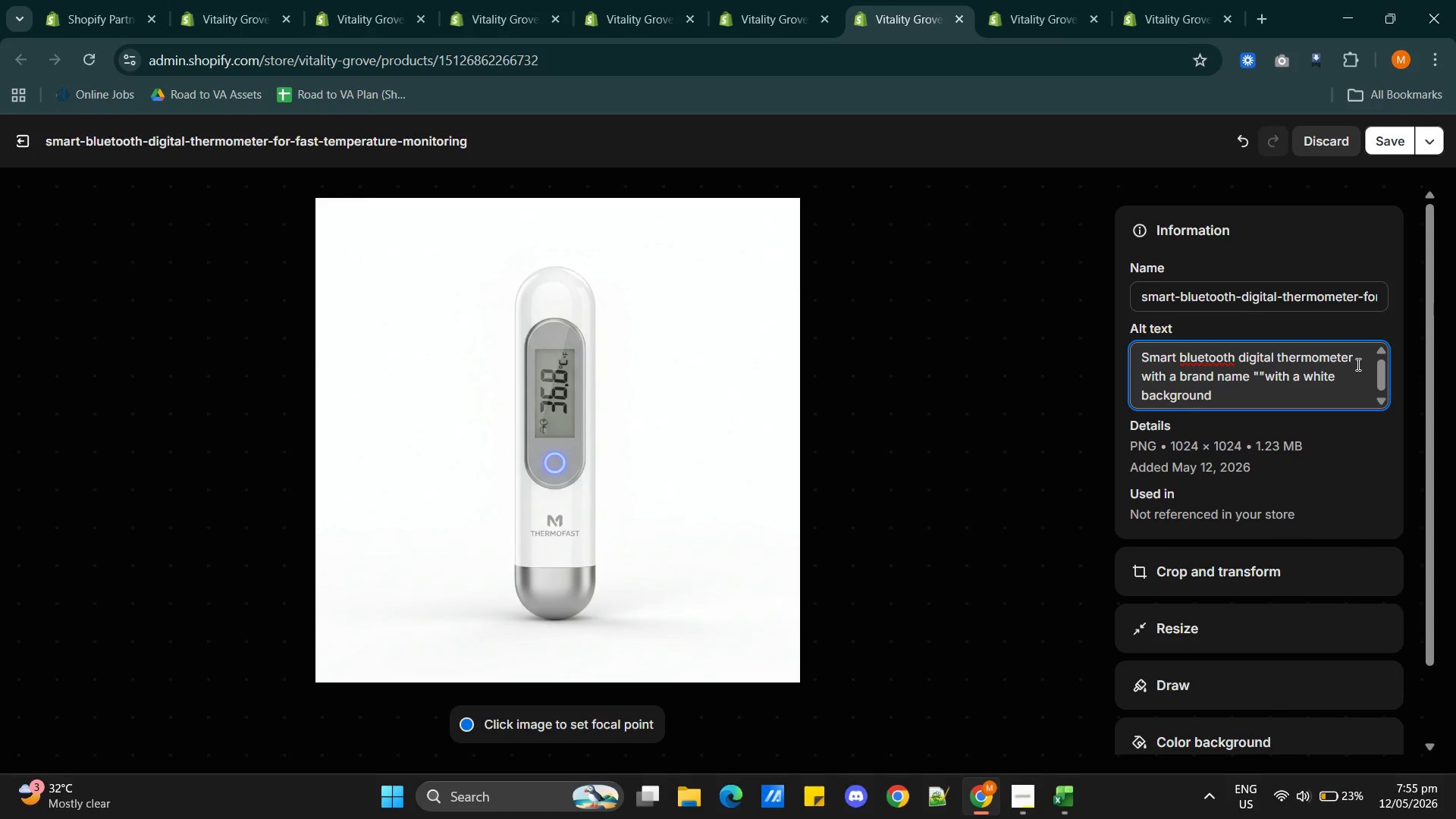 
type(Thermofast)
 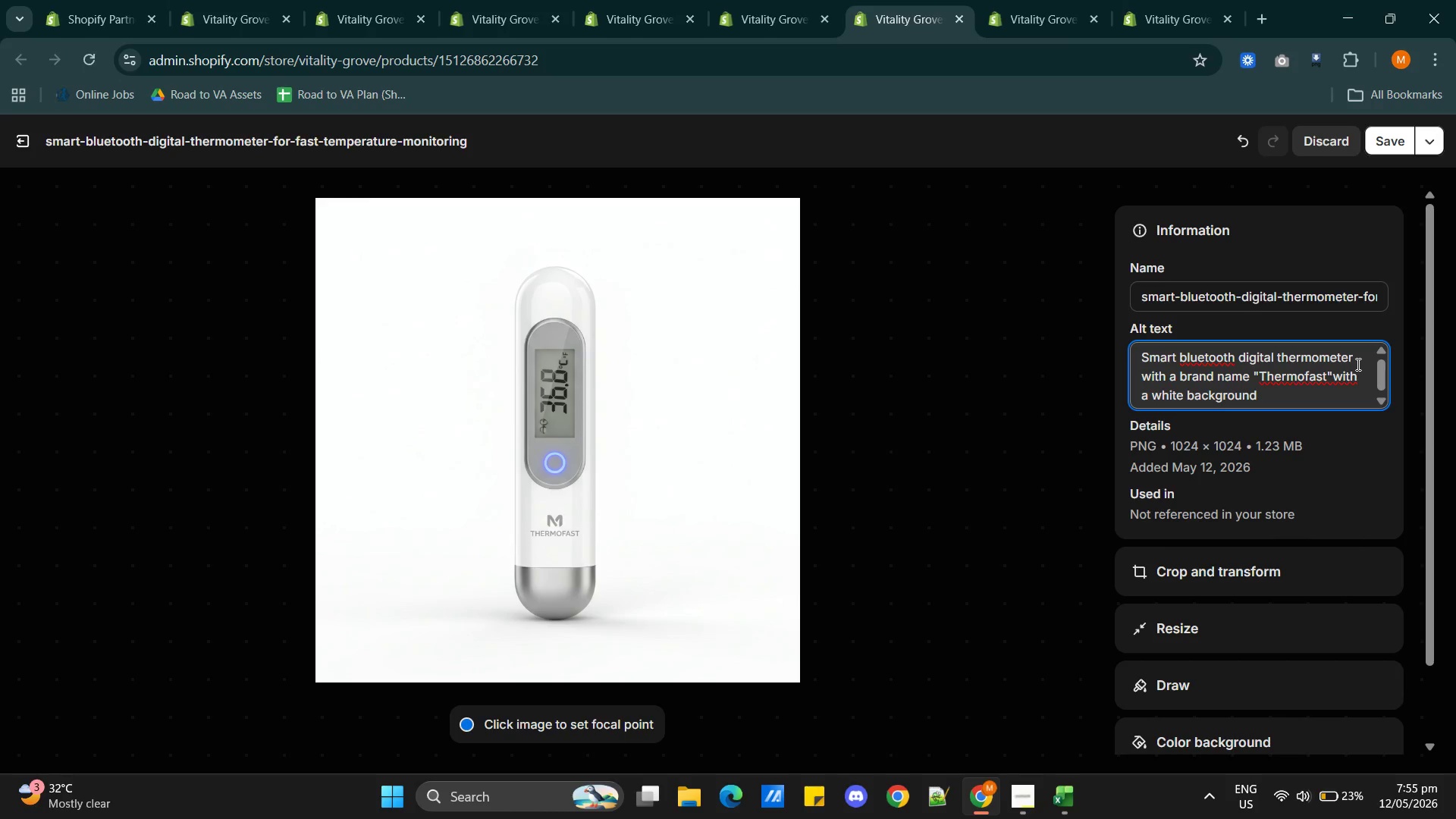 
wait(9.97)
 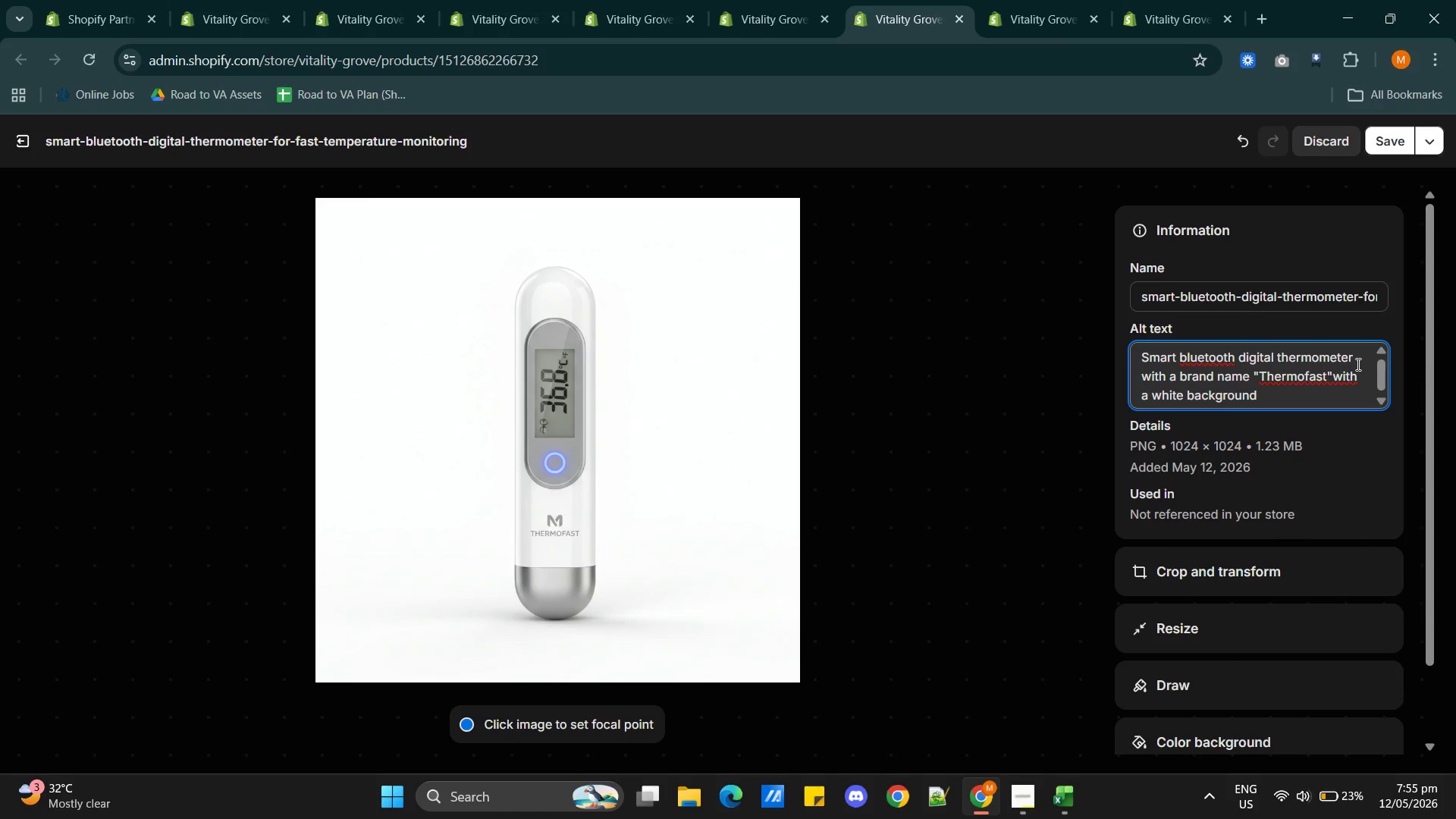 
left_click([1336, 372])
 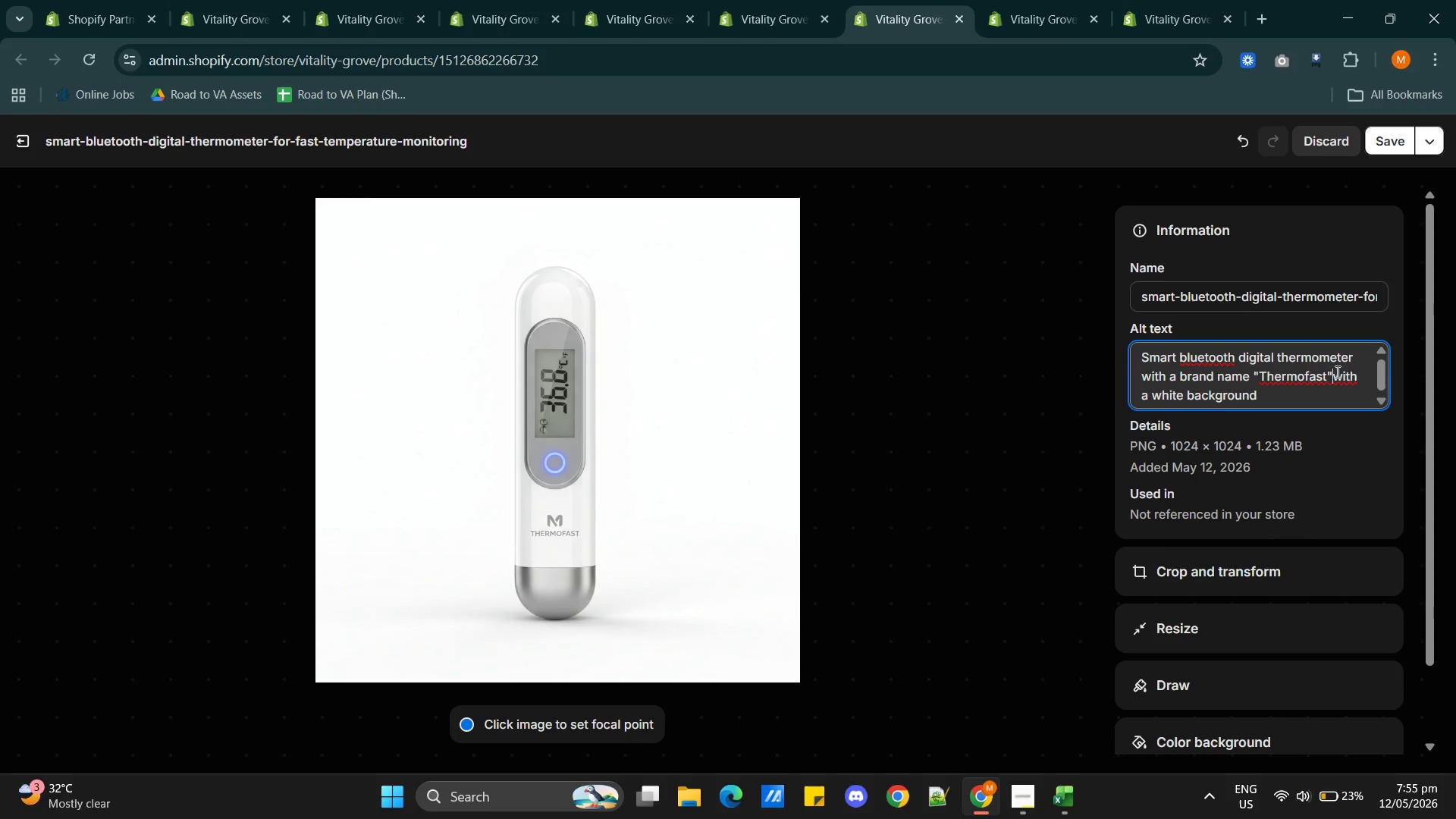 
type( and showing temperature result of 36.8 degrees celcius )
key(Backspace)
 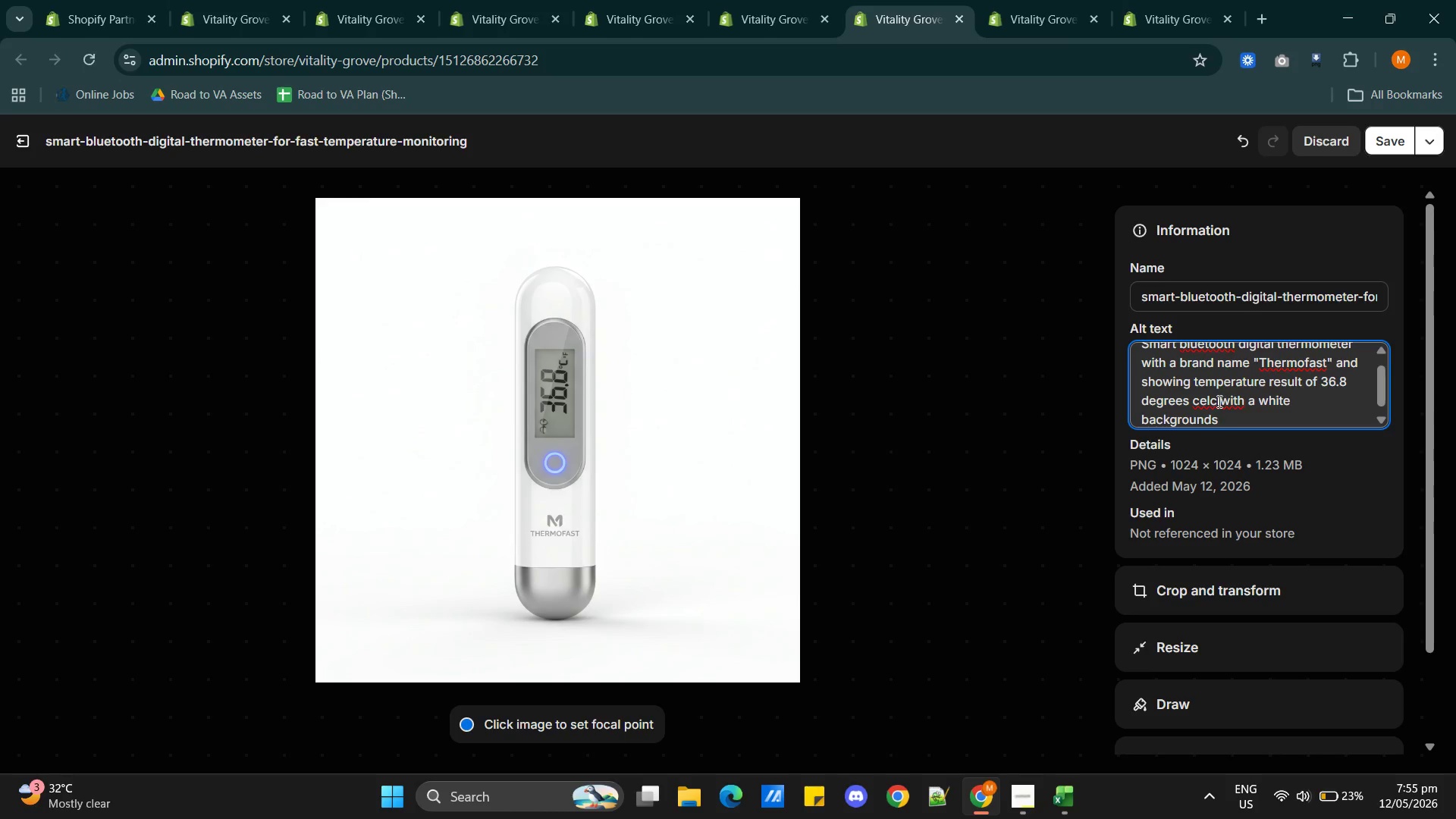 
left_click([1222, 397])
 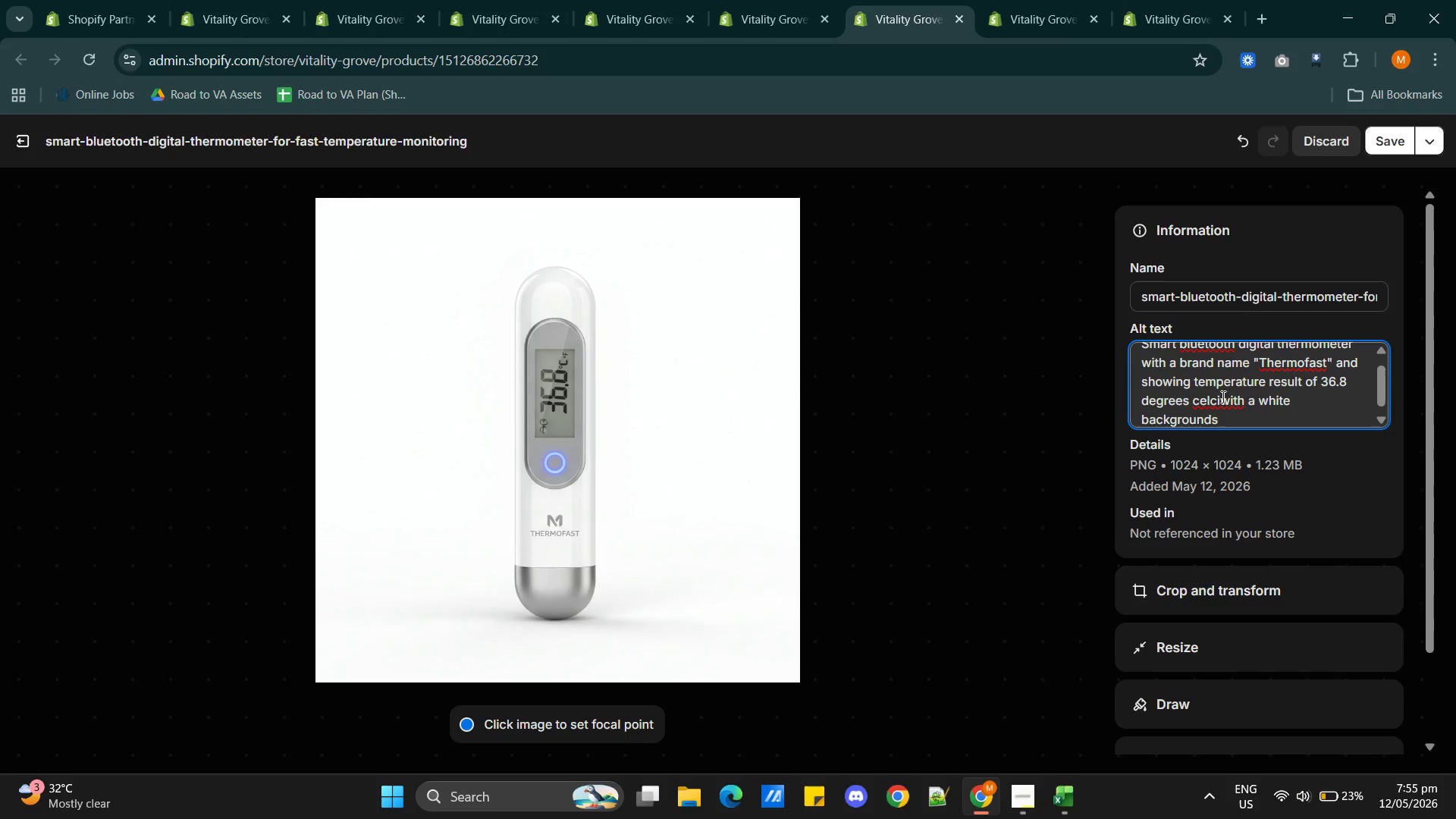 
type(us )
 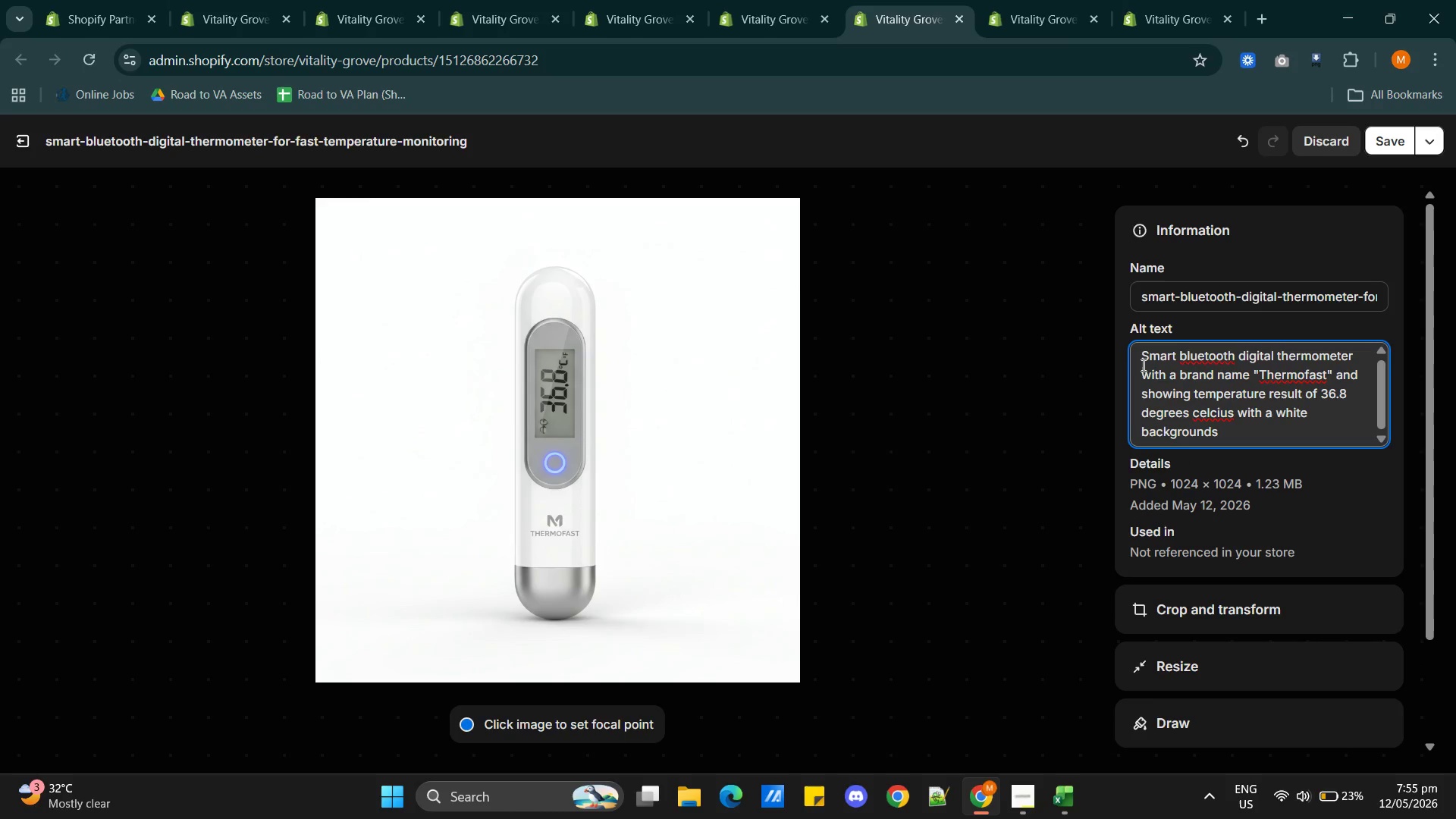 
left_click([1141, 361])
 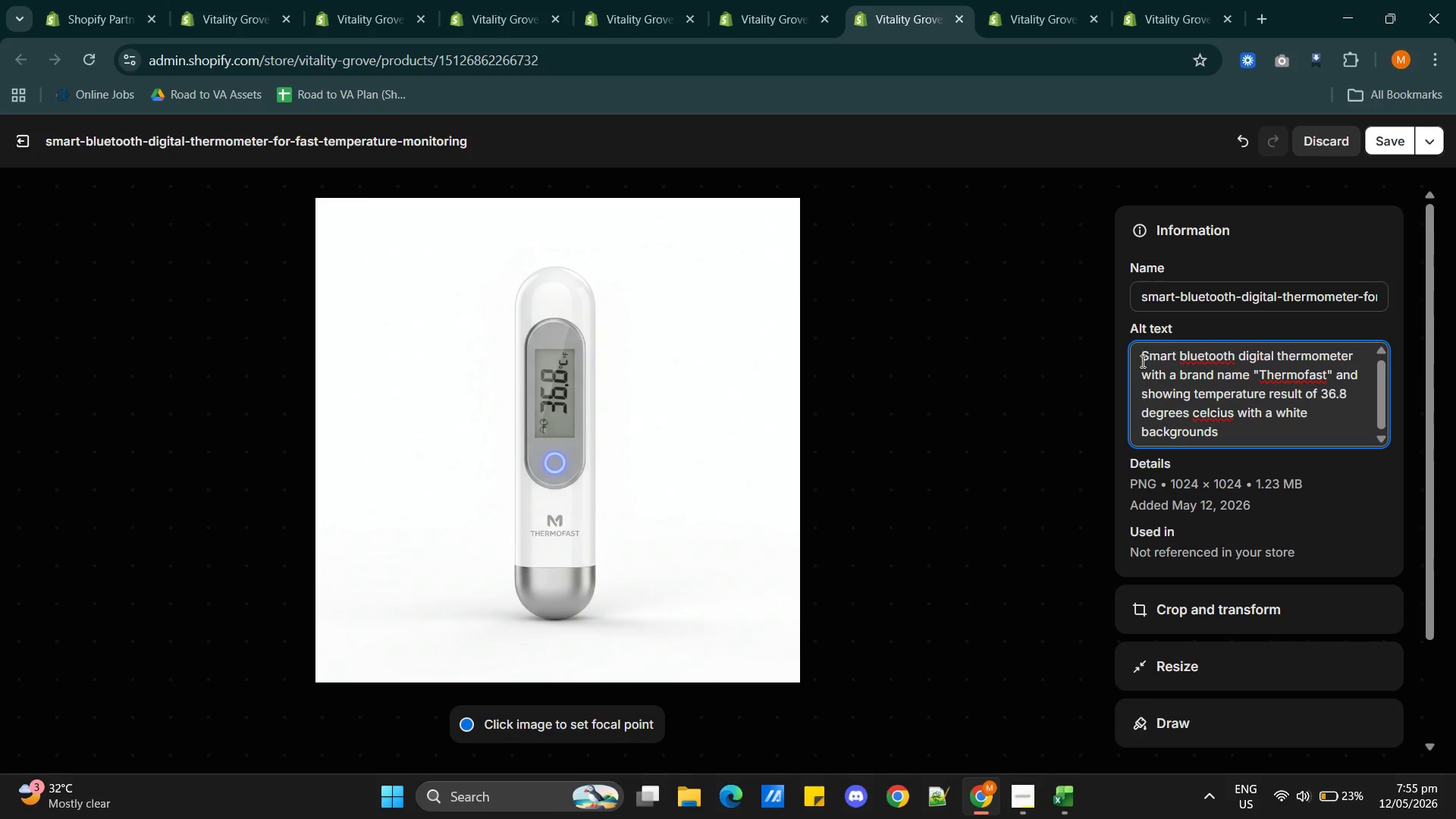 
type(A white )
 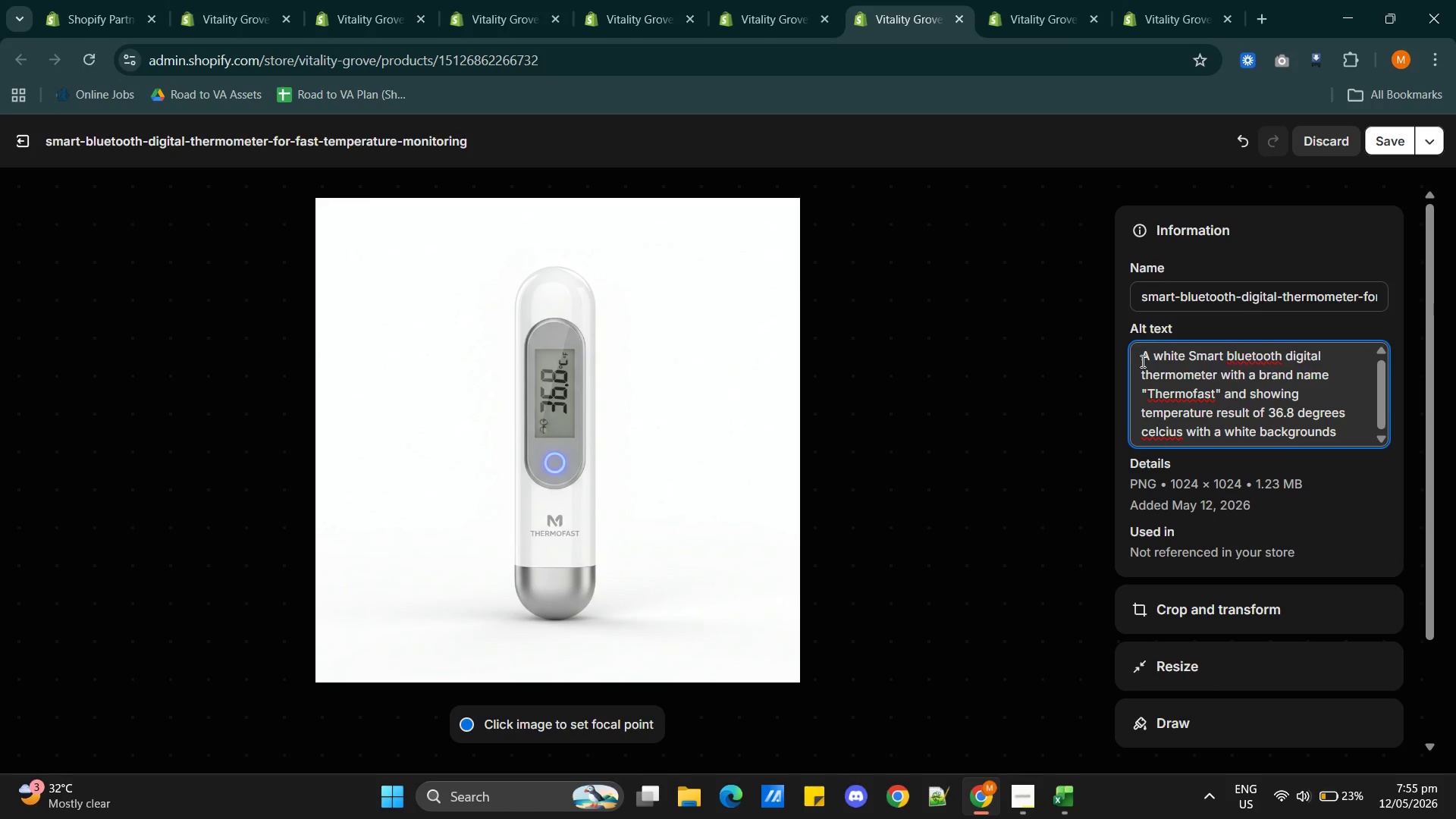 
key(ArrowRight)
 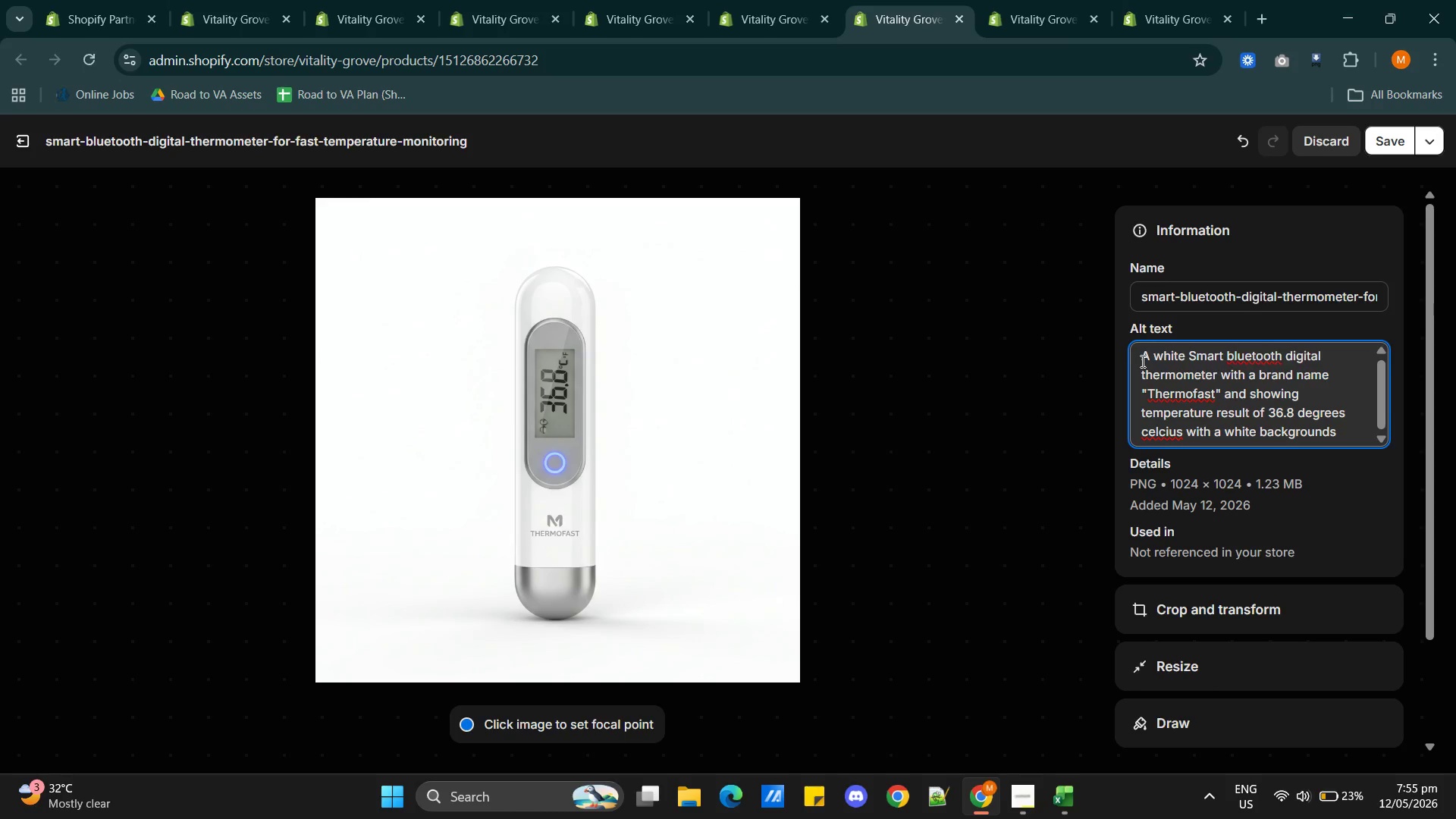 
key(Backspace)
 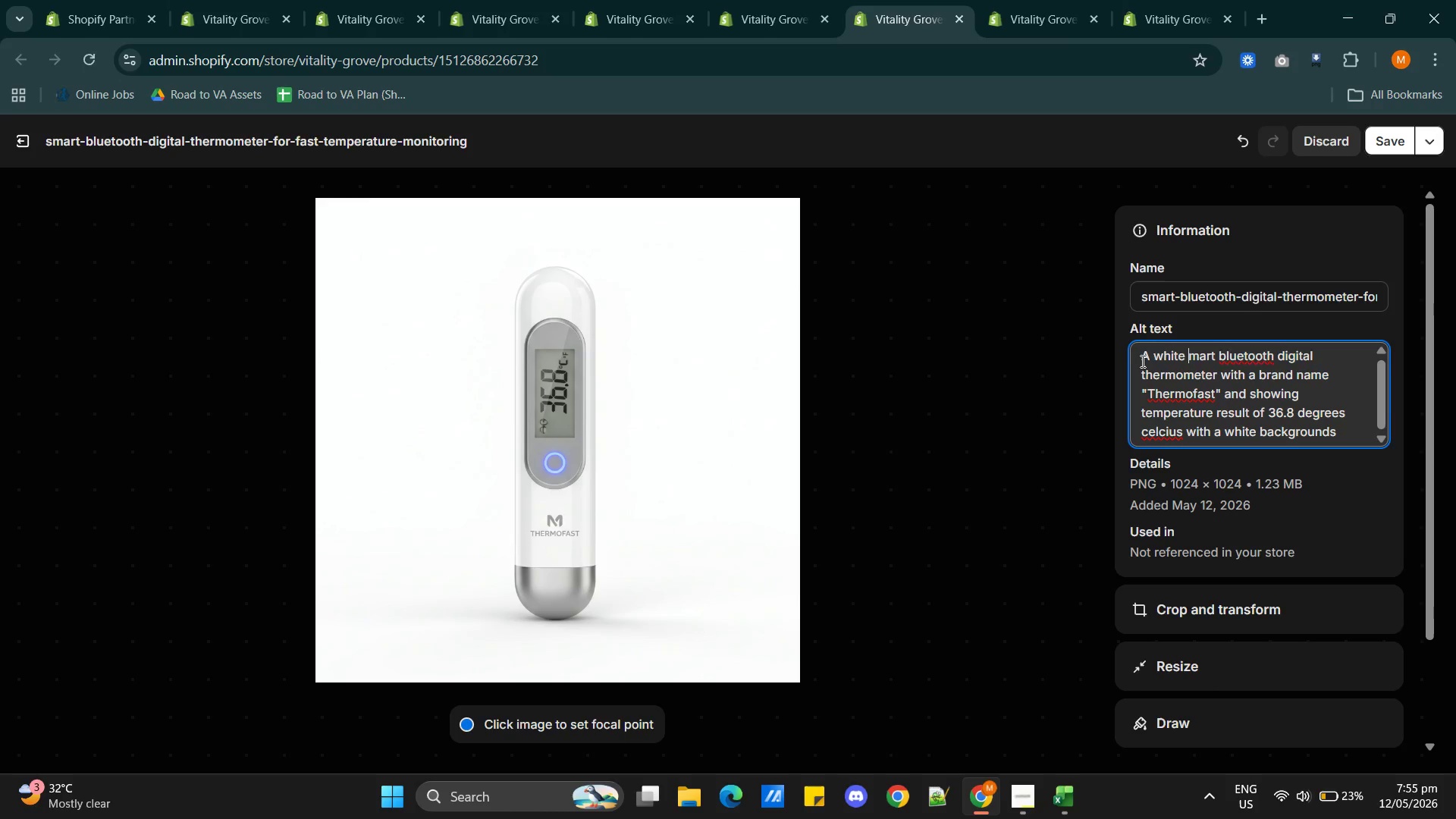 
key(S)
 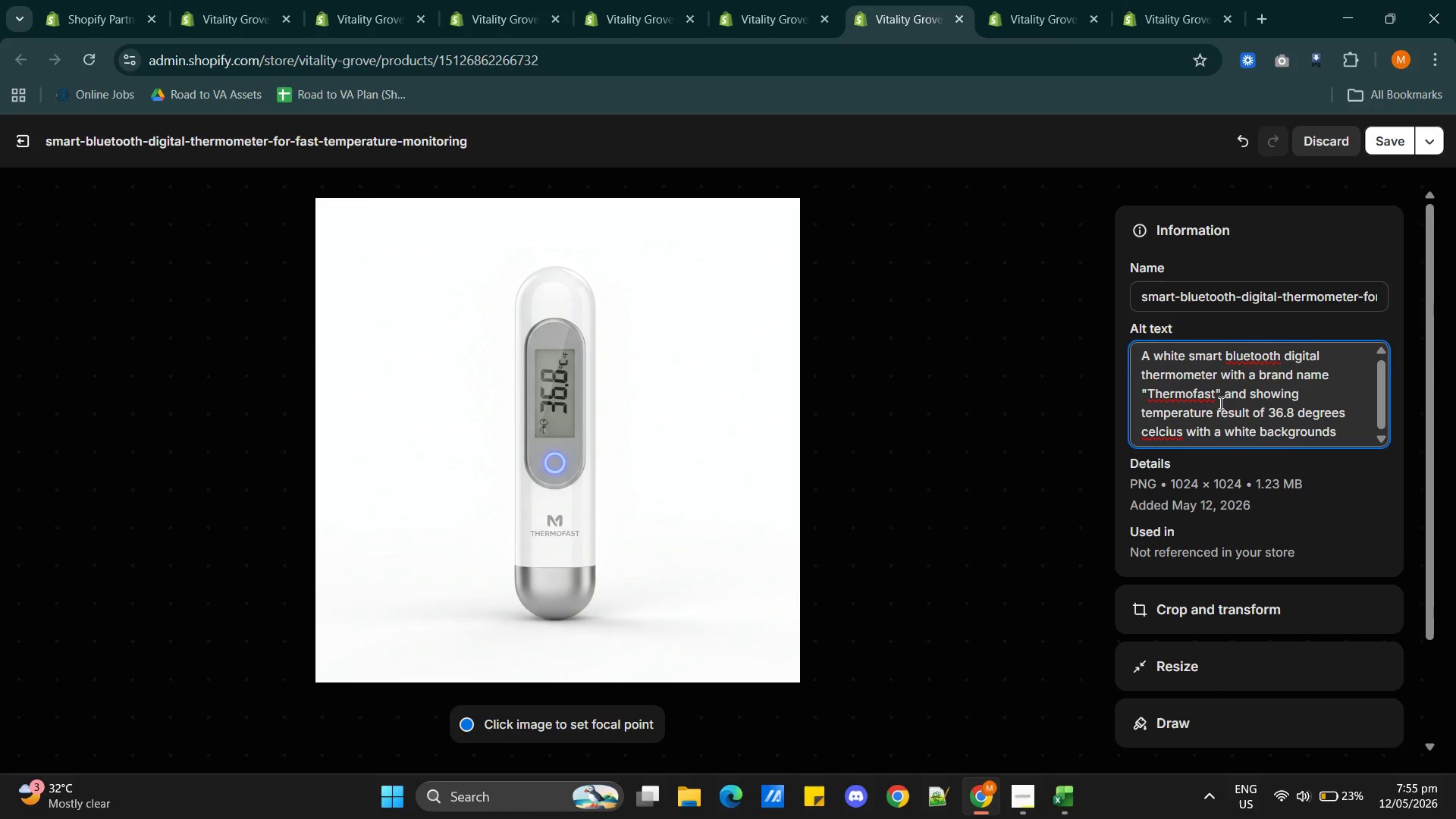 
wait(5.47)
 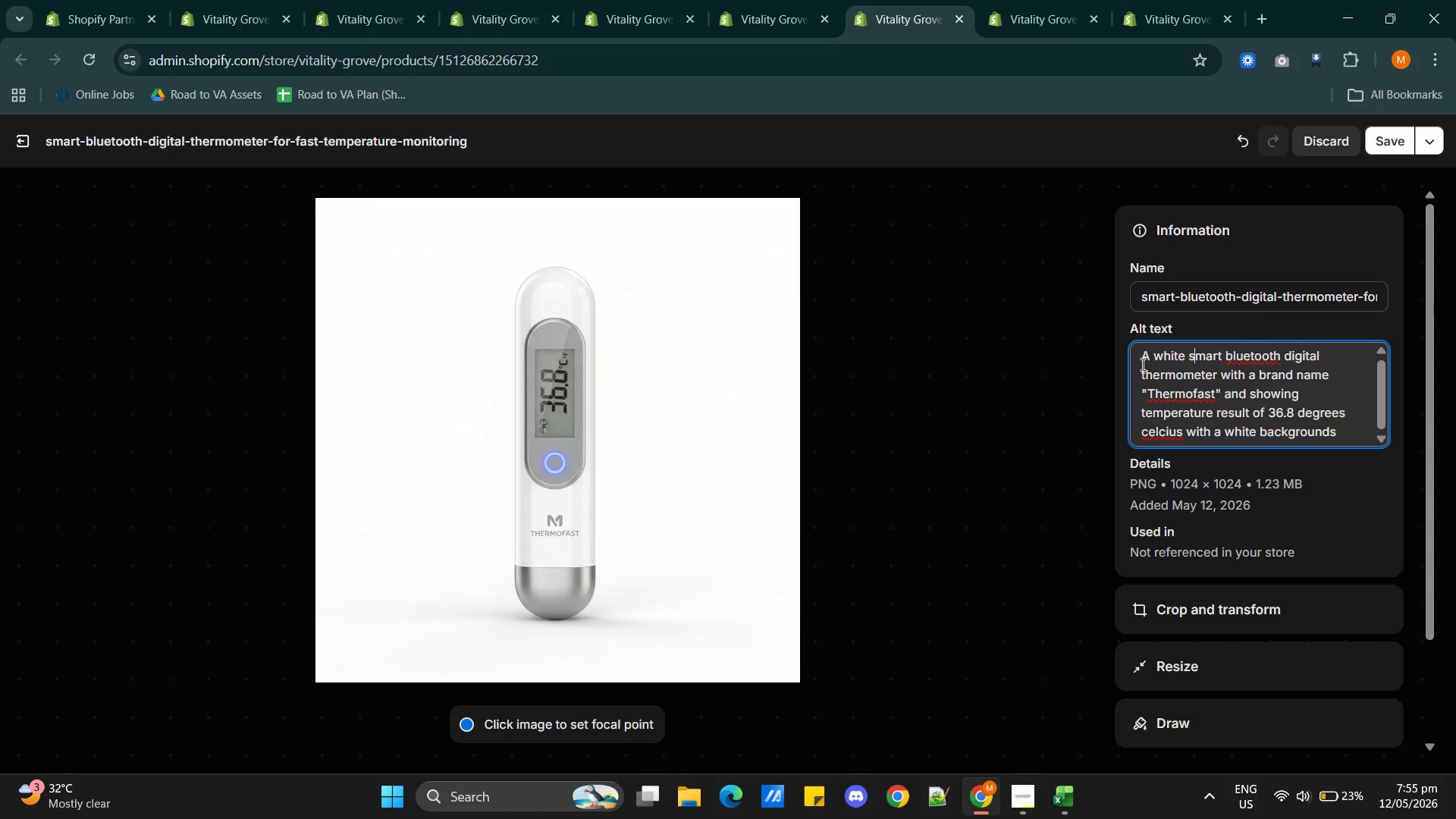 
left_click([1212, 431])
 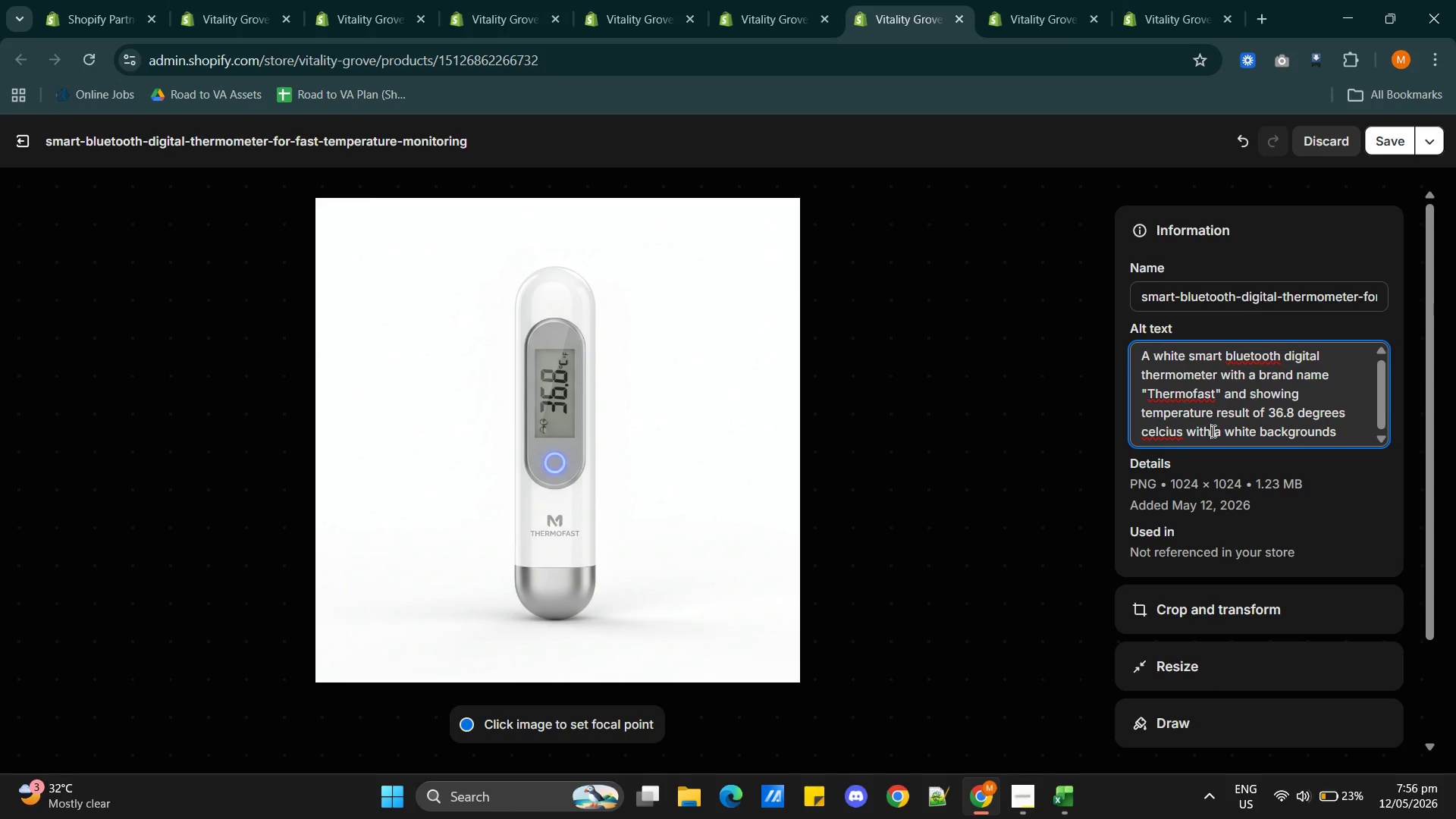 
wait(15.72)
 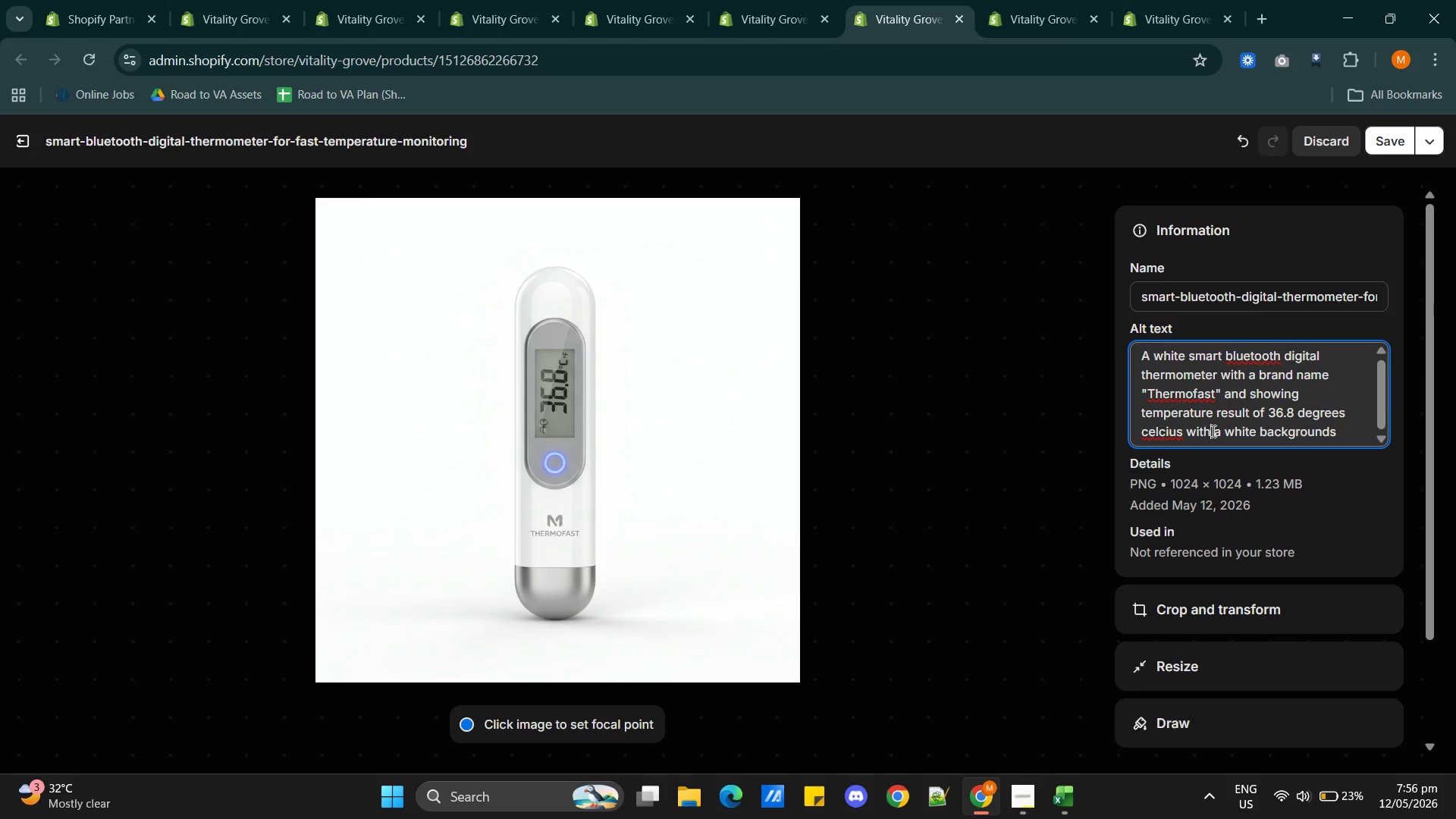 
key(Backspace)
 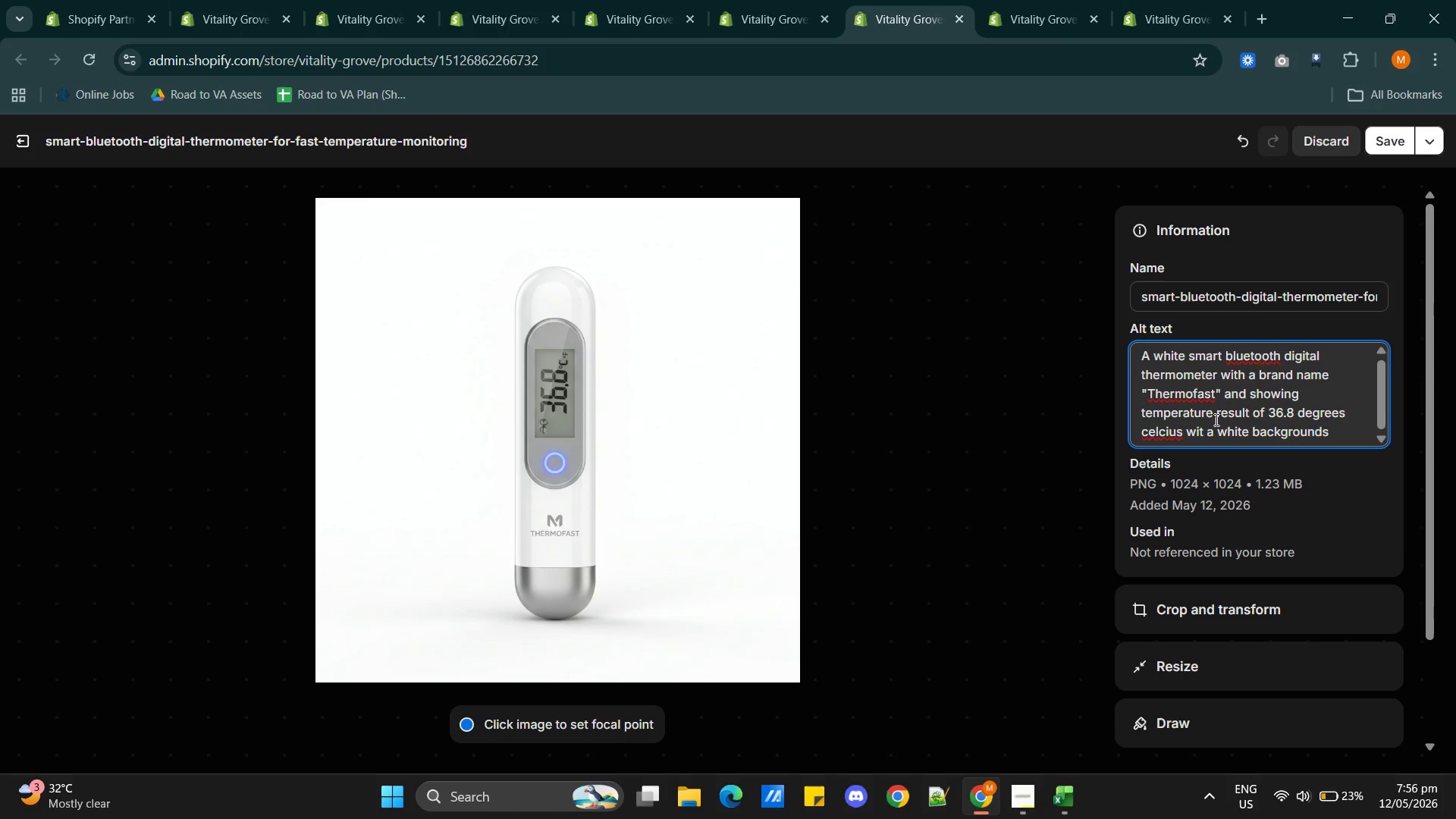 
key(Backspace)
 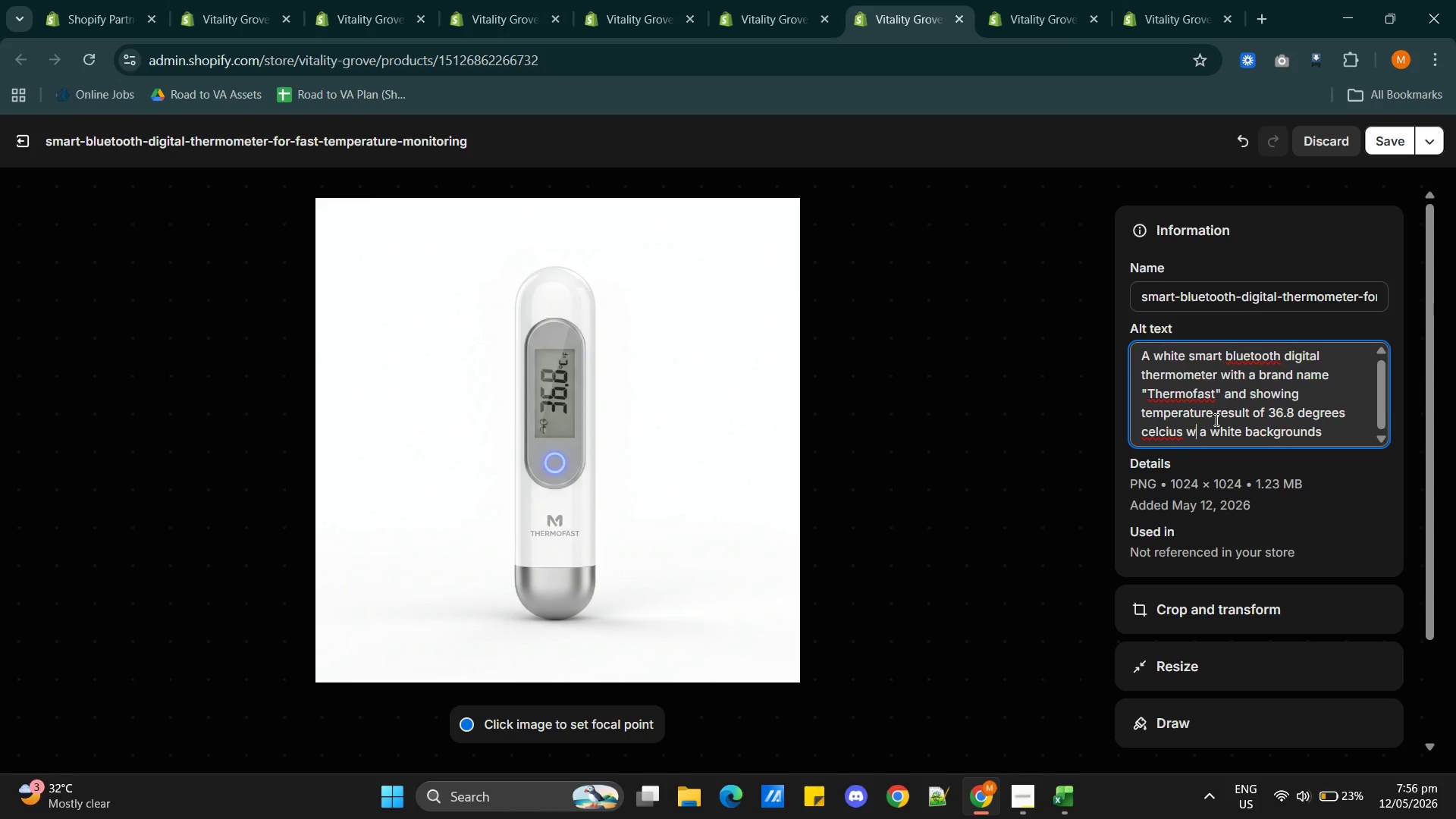 
key(Backspace)
 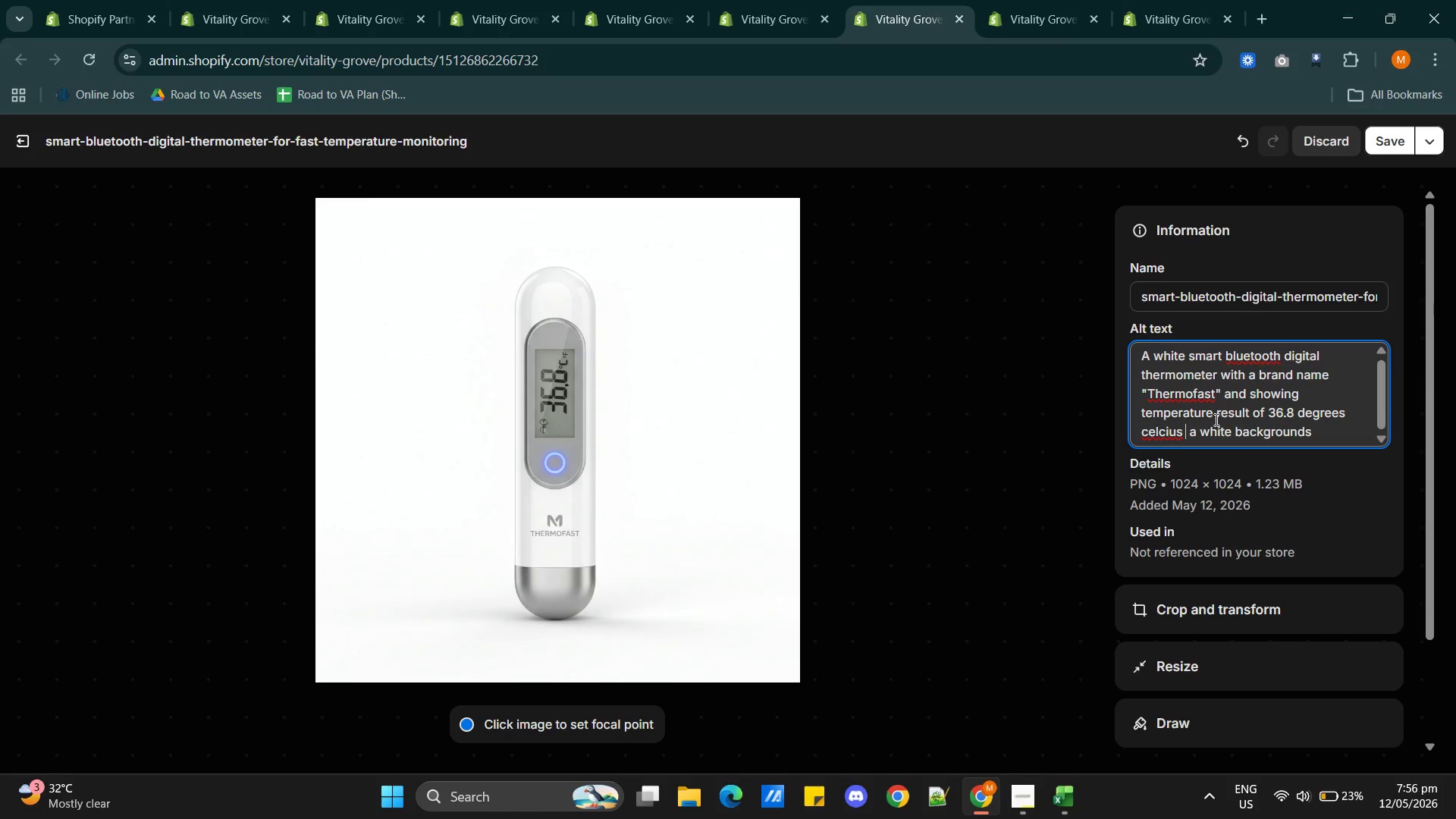 
key(Backspace)
 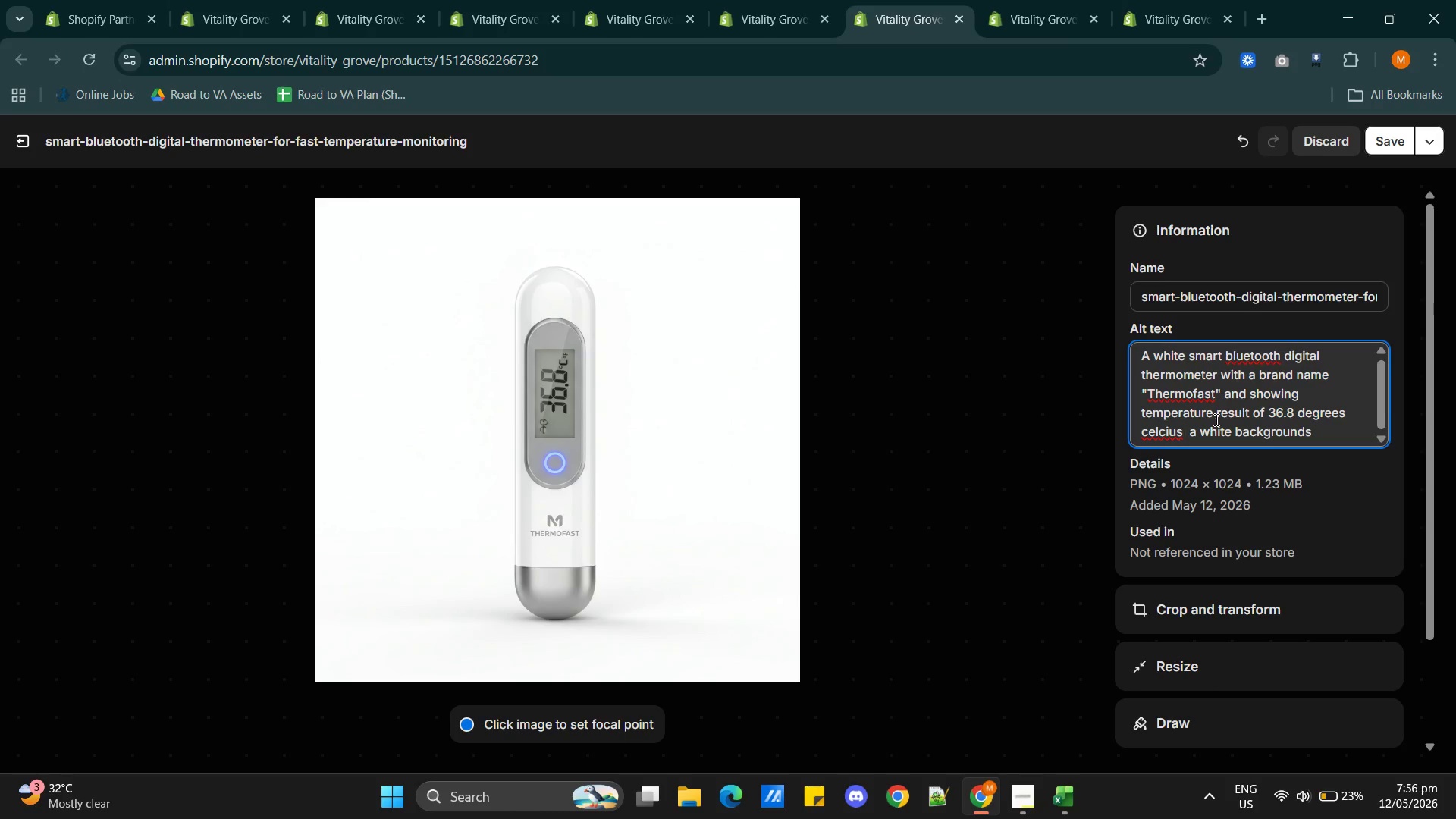 
type(on)
 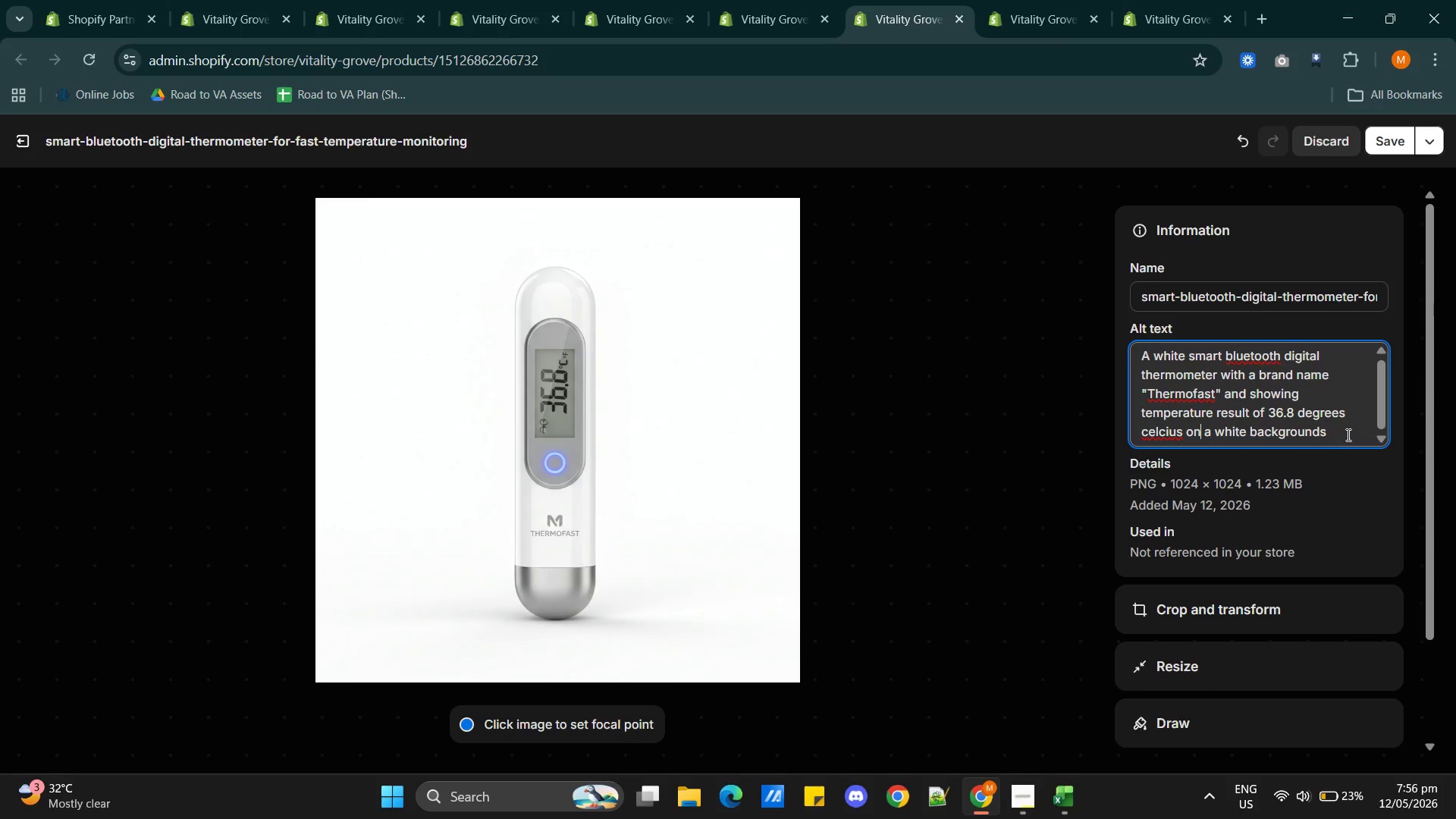 
left_click([1347, 435])
 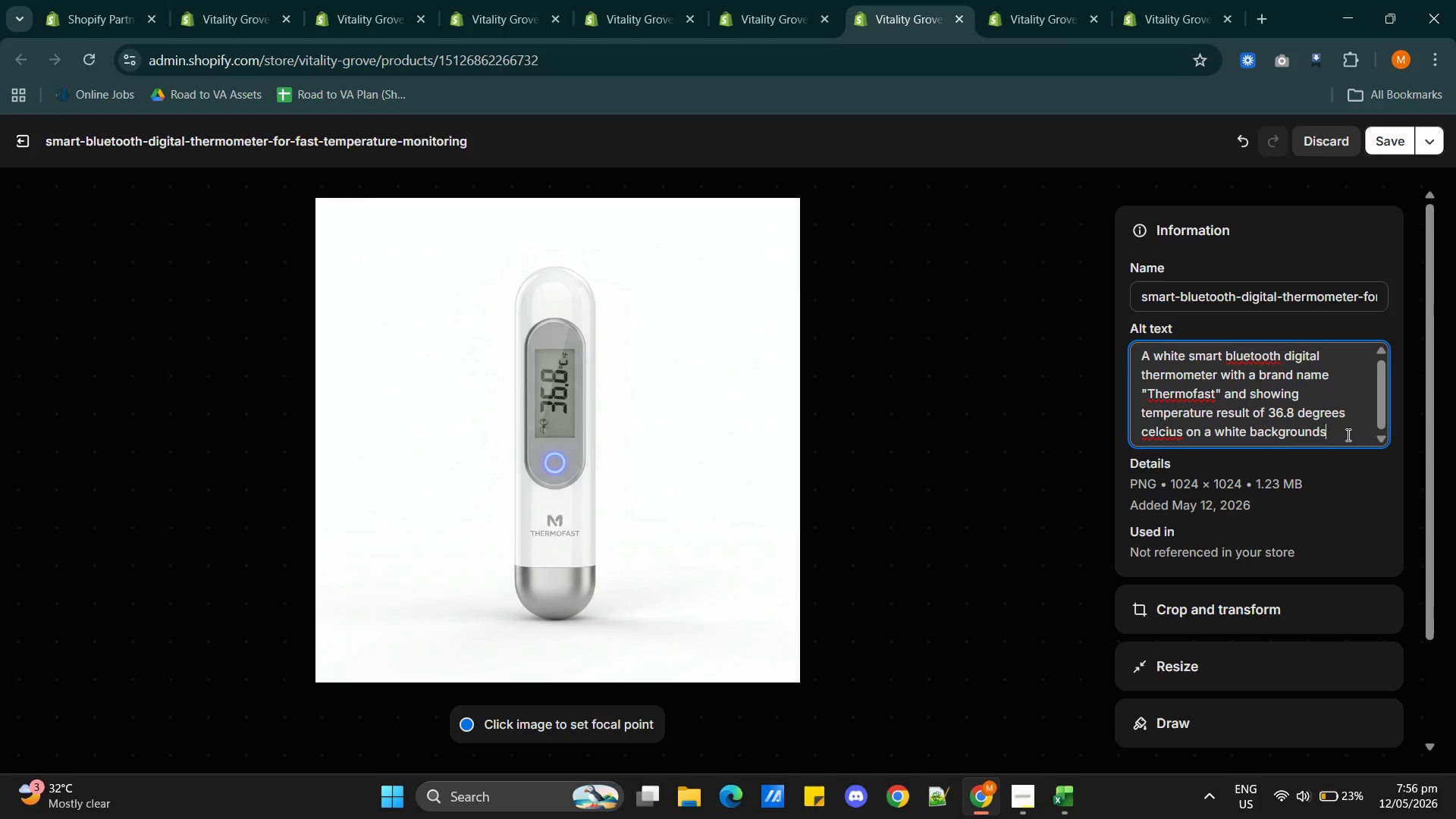 
key(Backspace)
 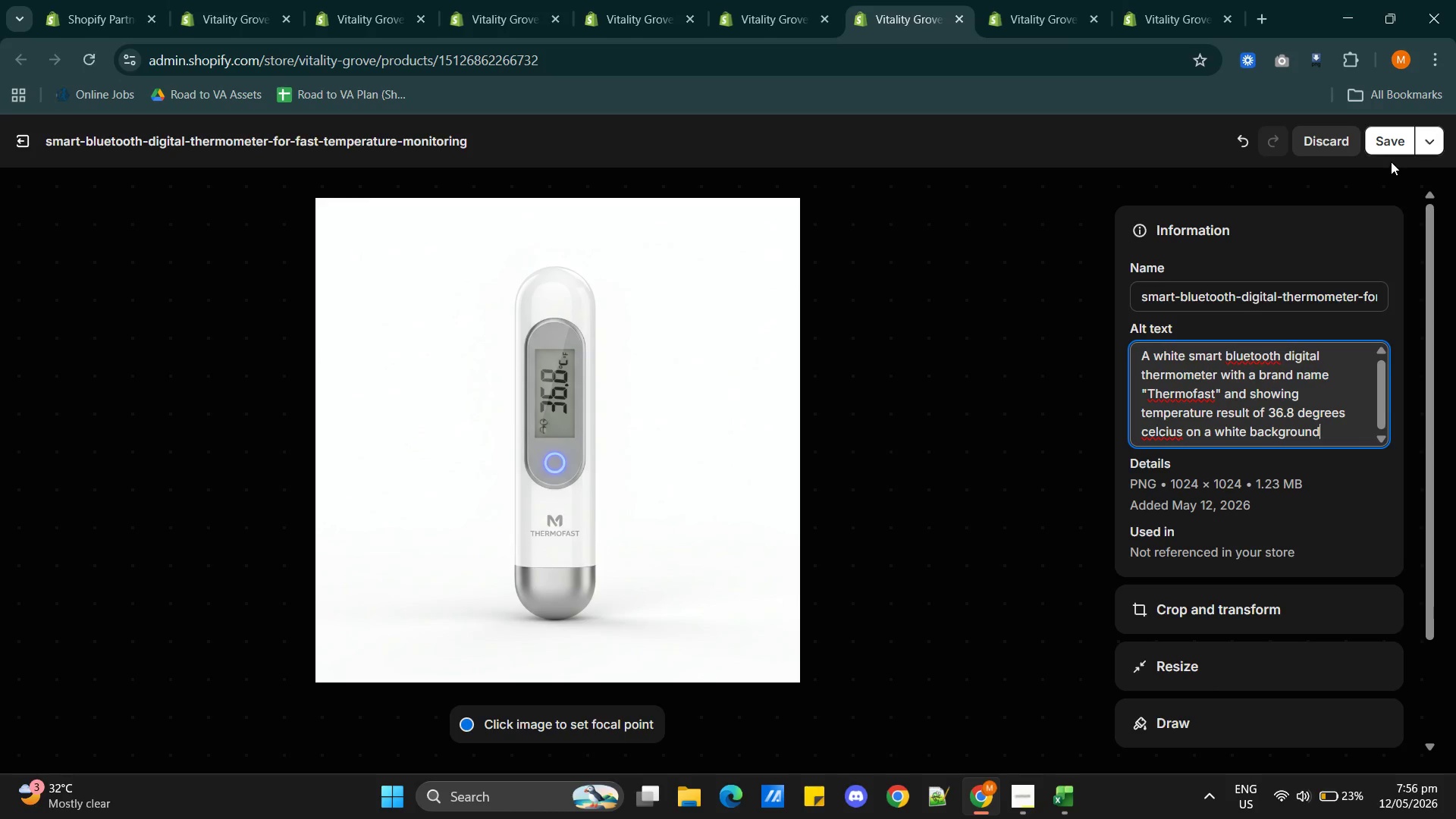 
left_click([1385, 145])
 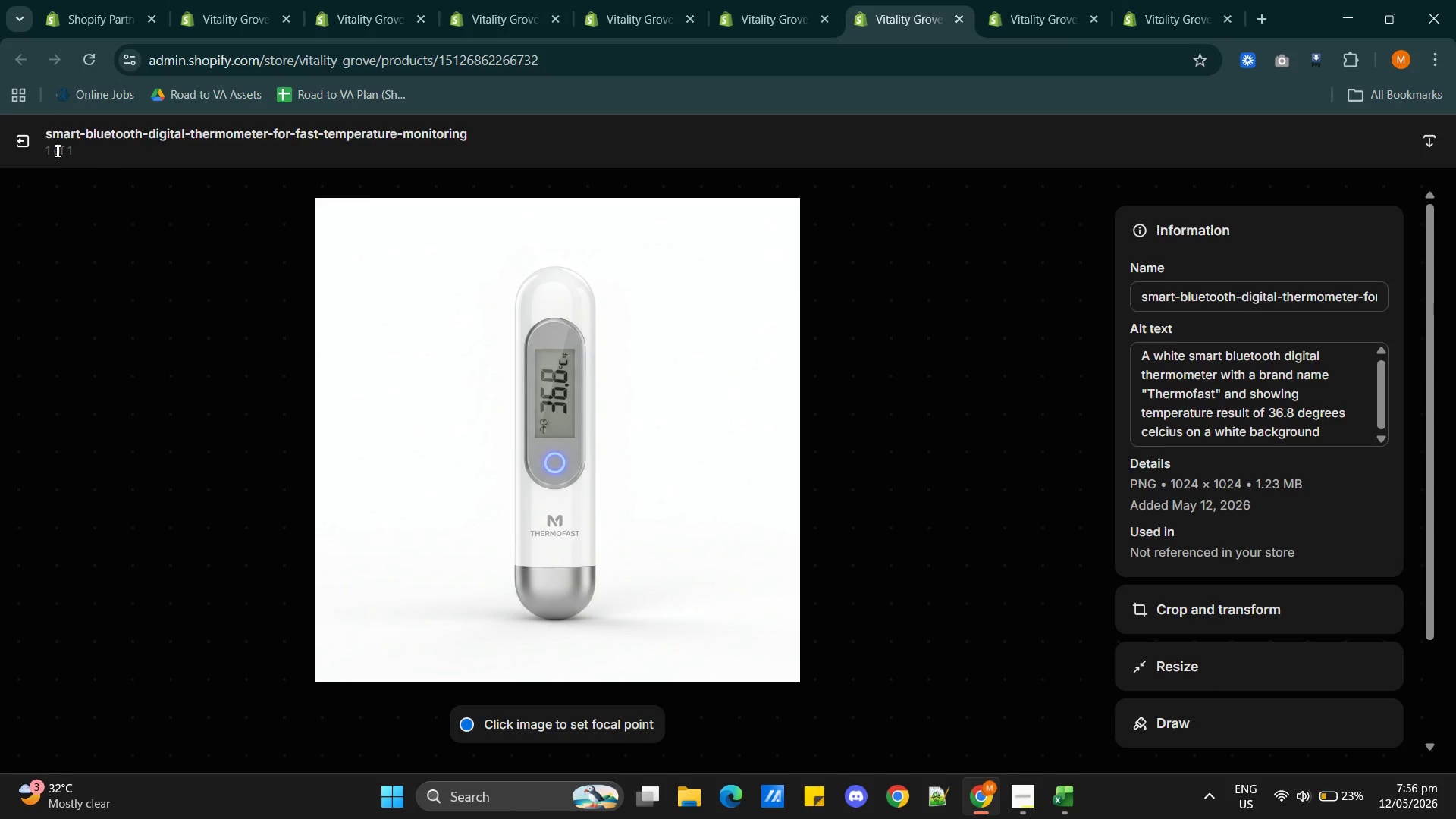 
left_click([20, 147])
 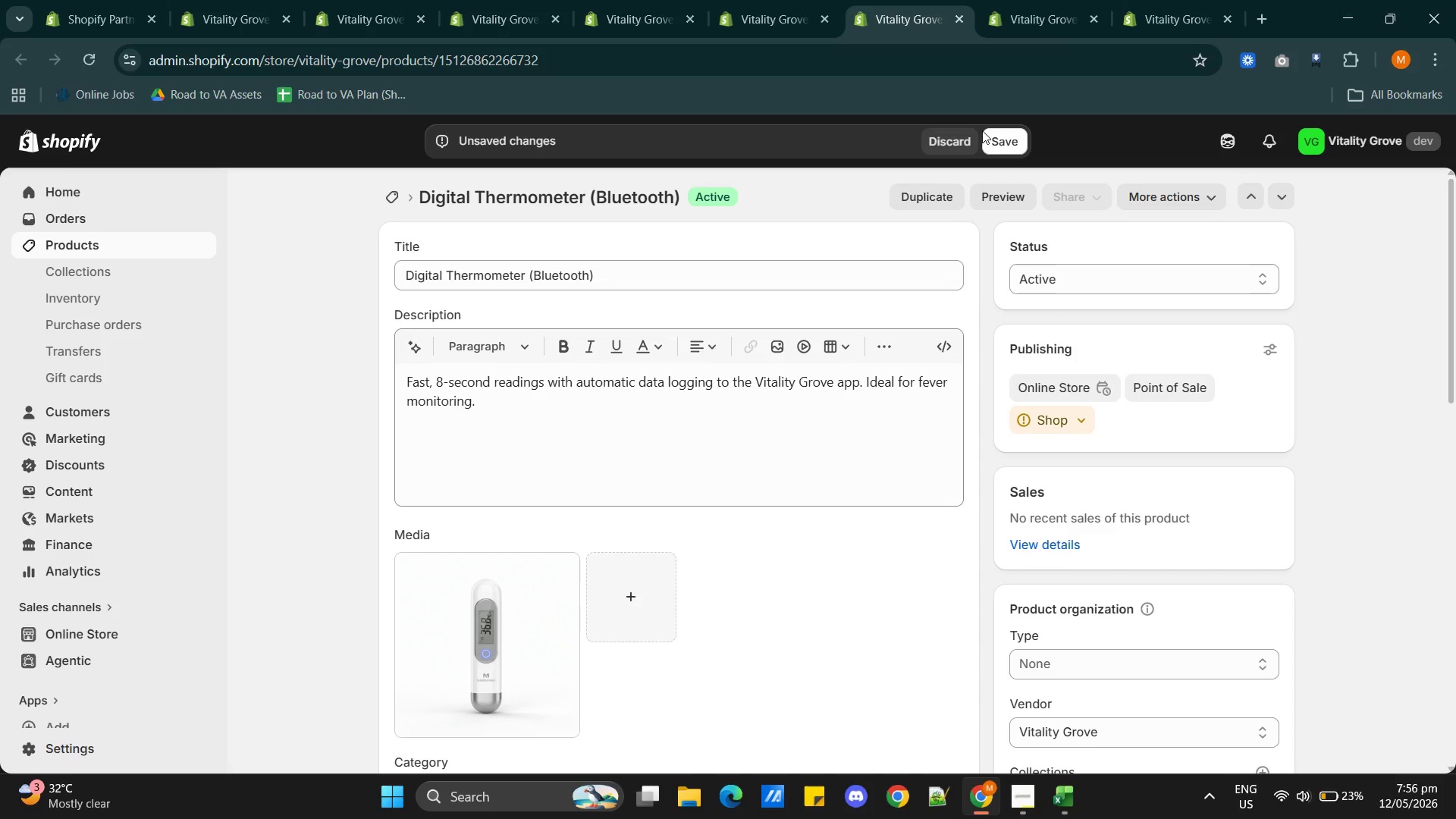 
left_click([999, 139])
 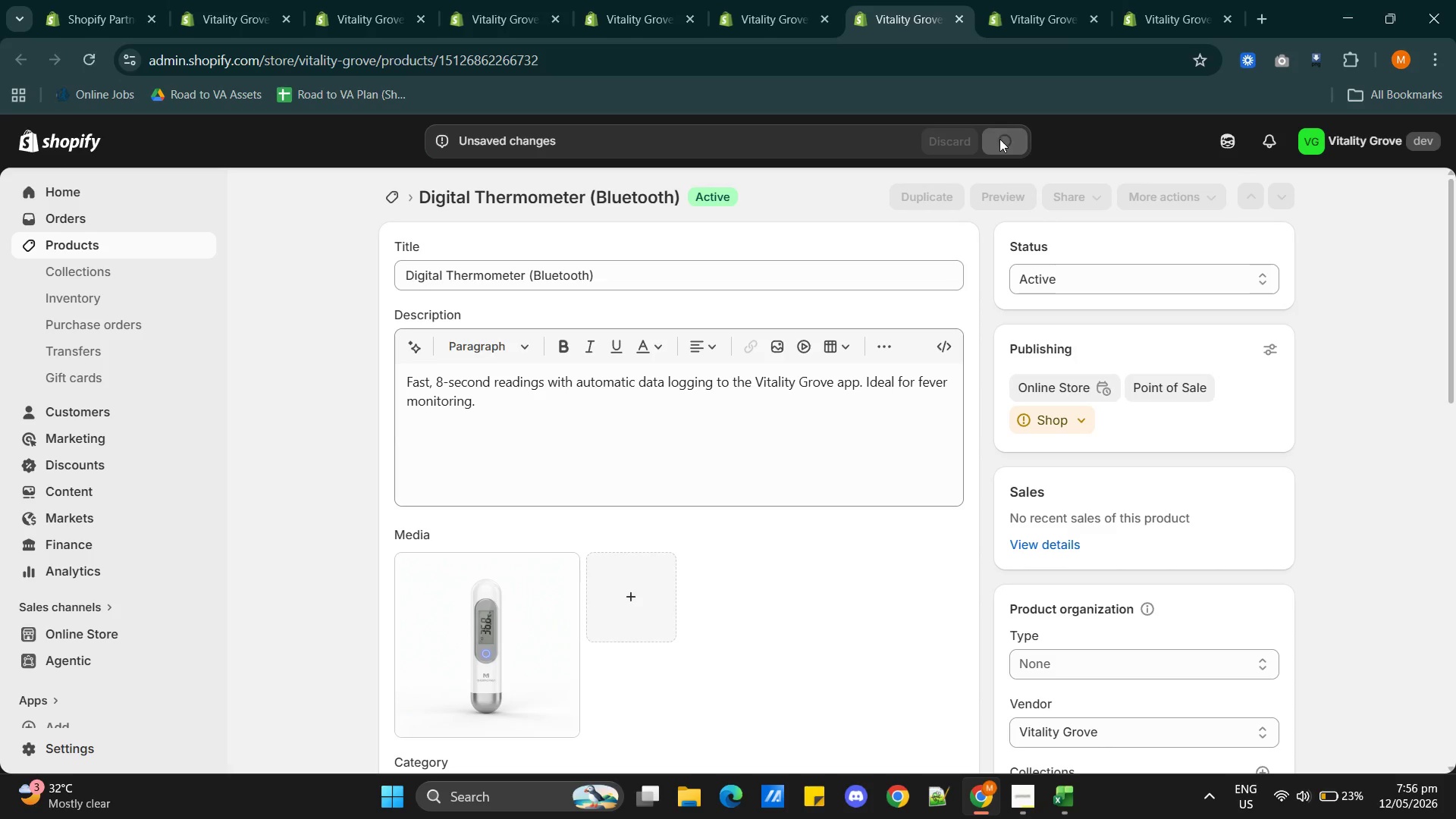 
mouse_move([1010, 41])
 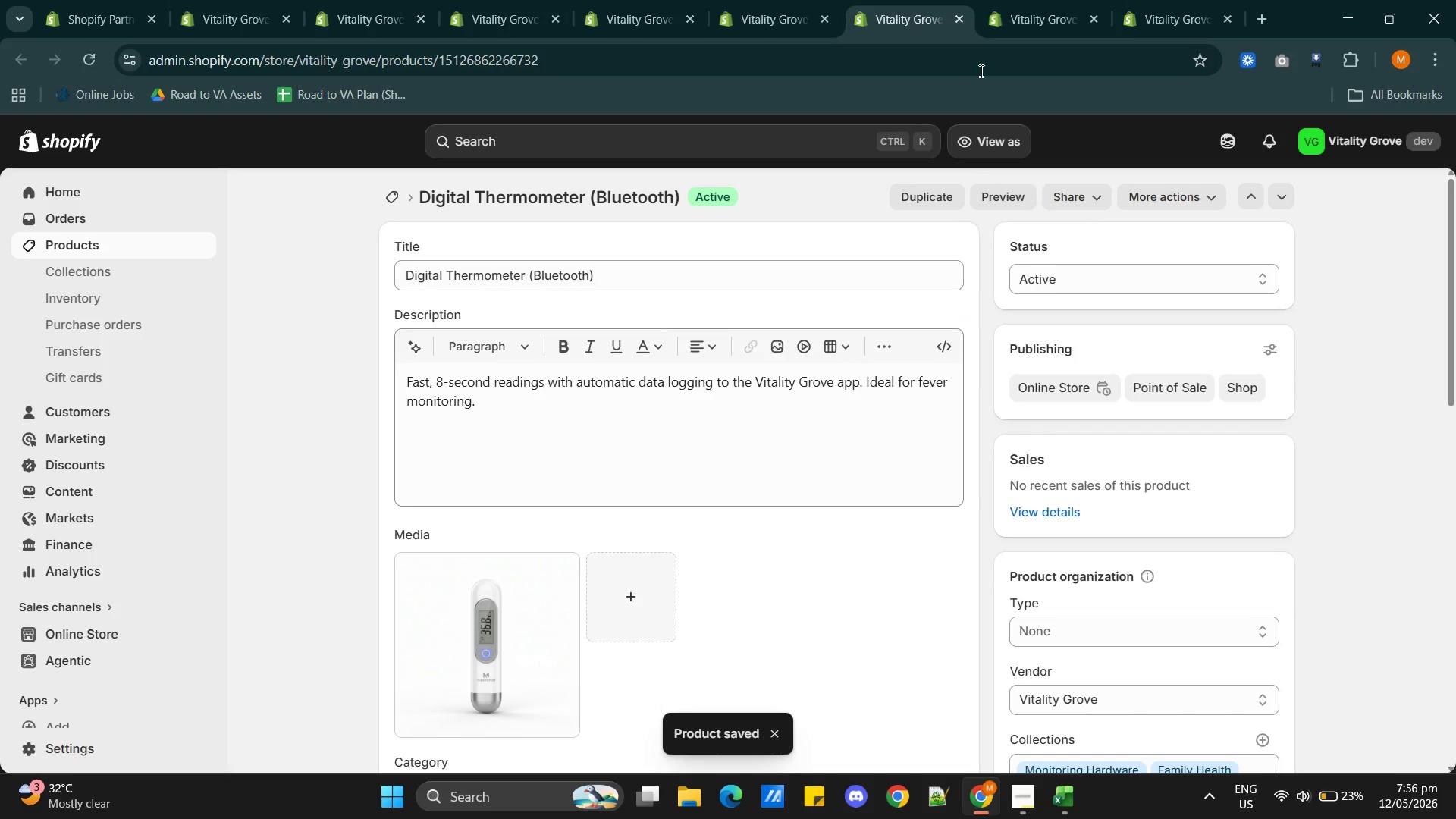 
left_click([1023, 17])
 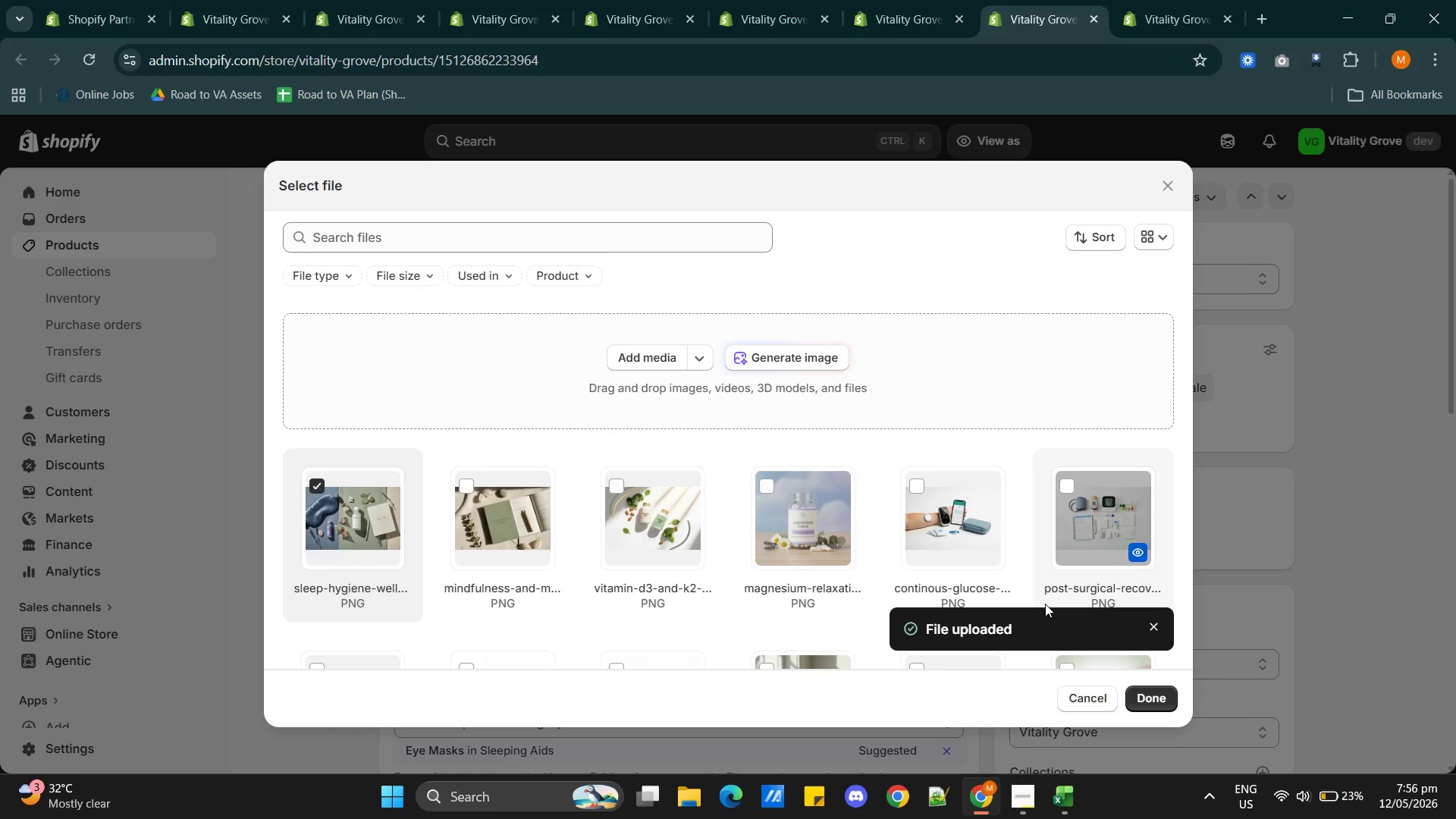 
wait(5.45)
 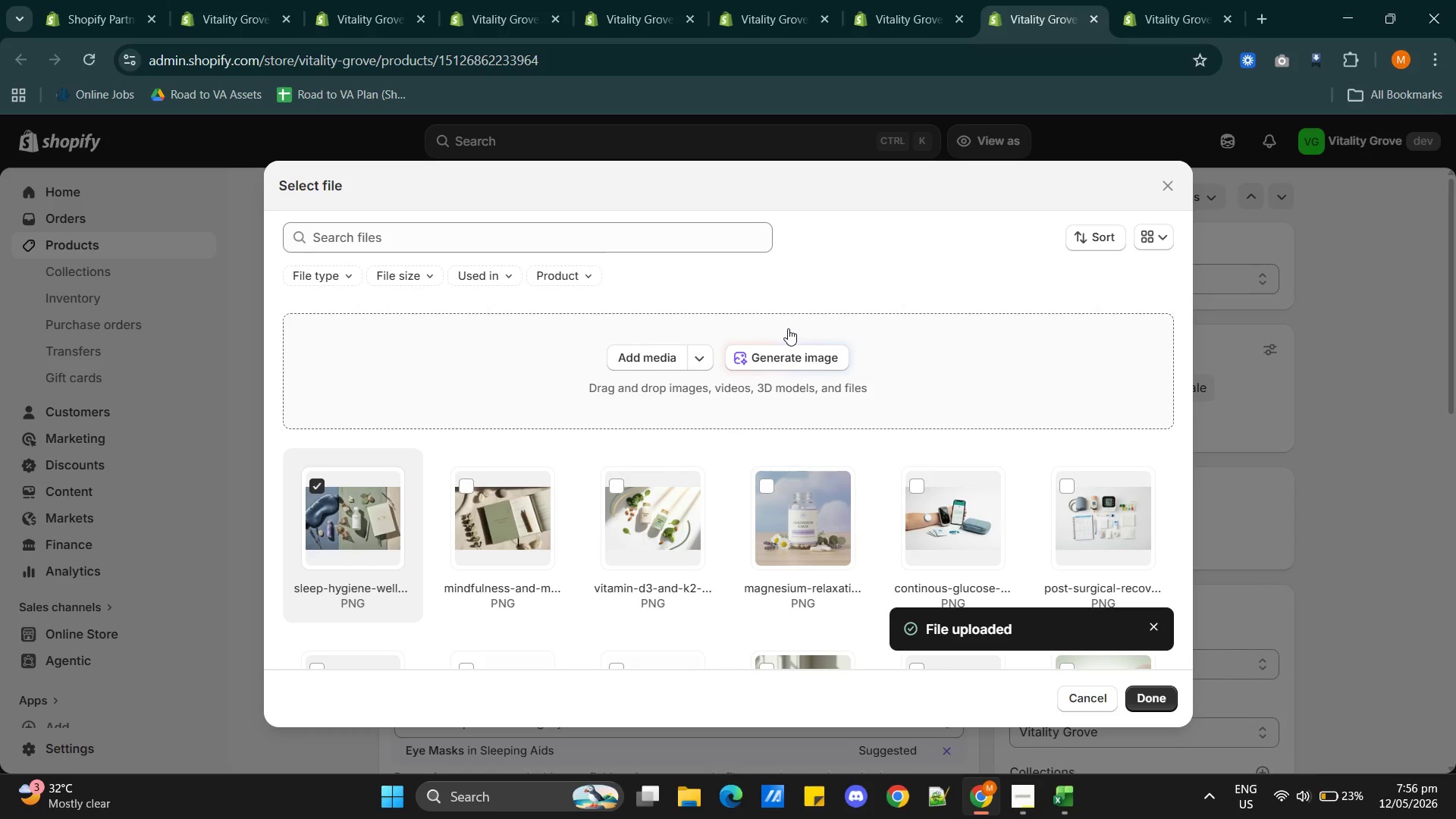 
left_click([1148, 697])
 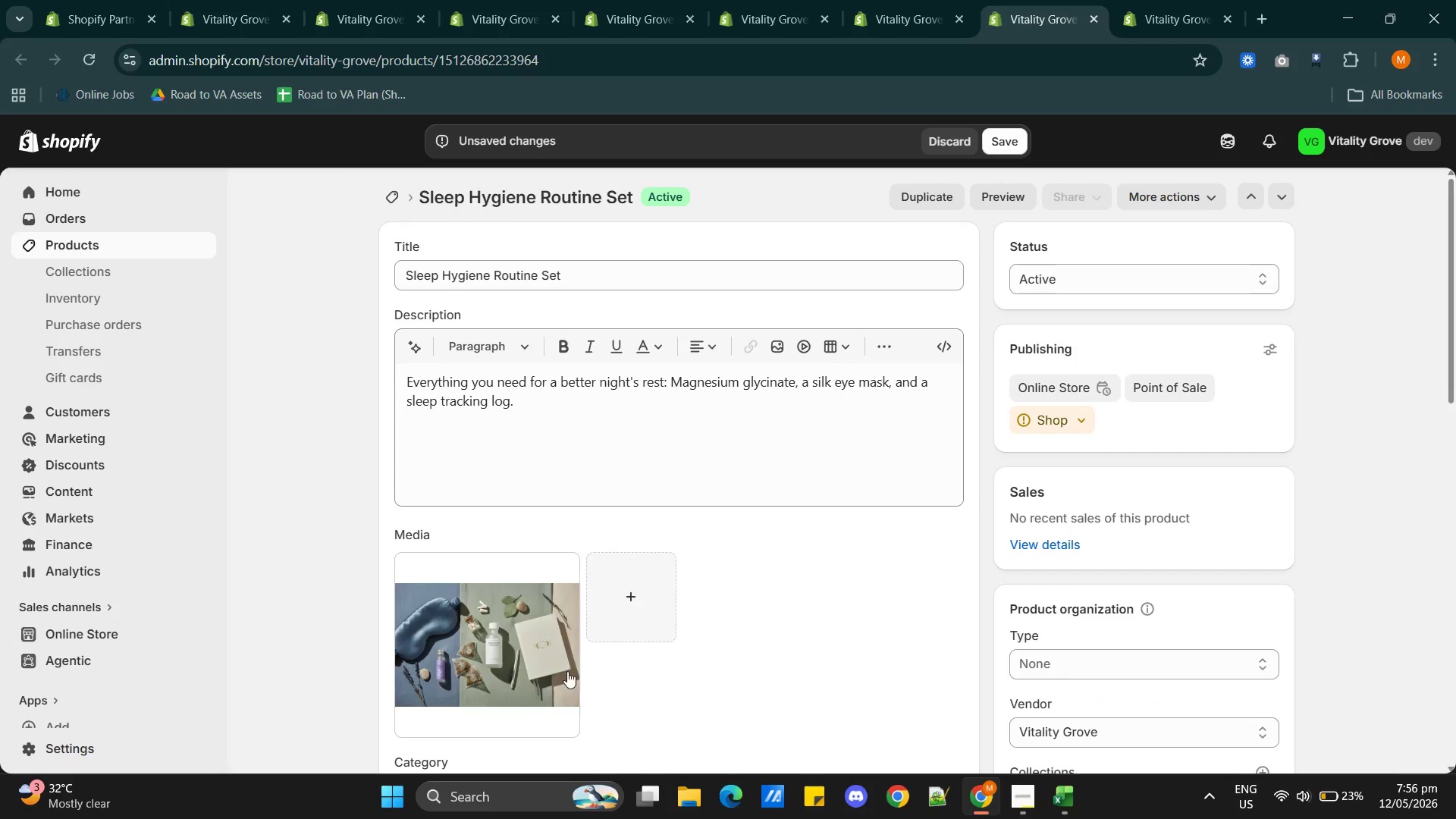 
left_click([526, 657])
 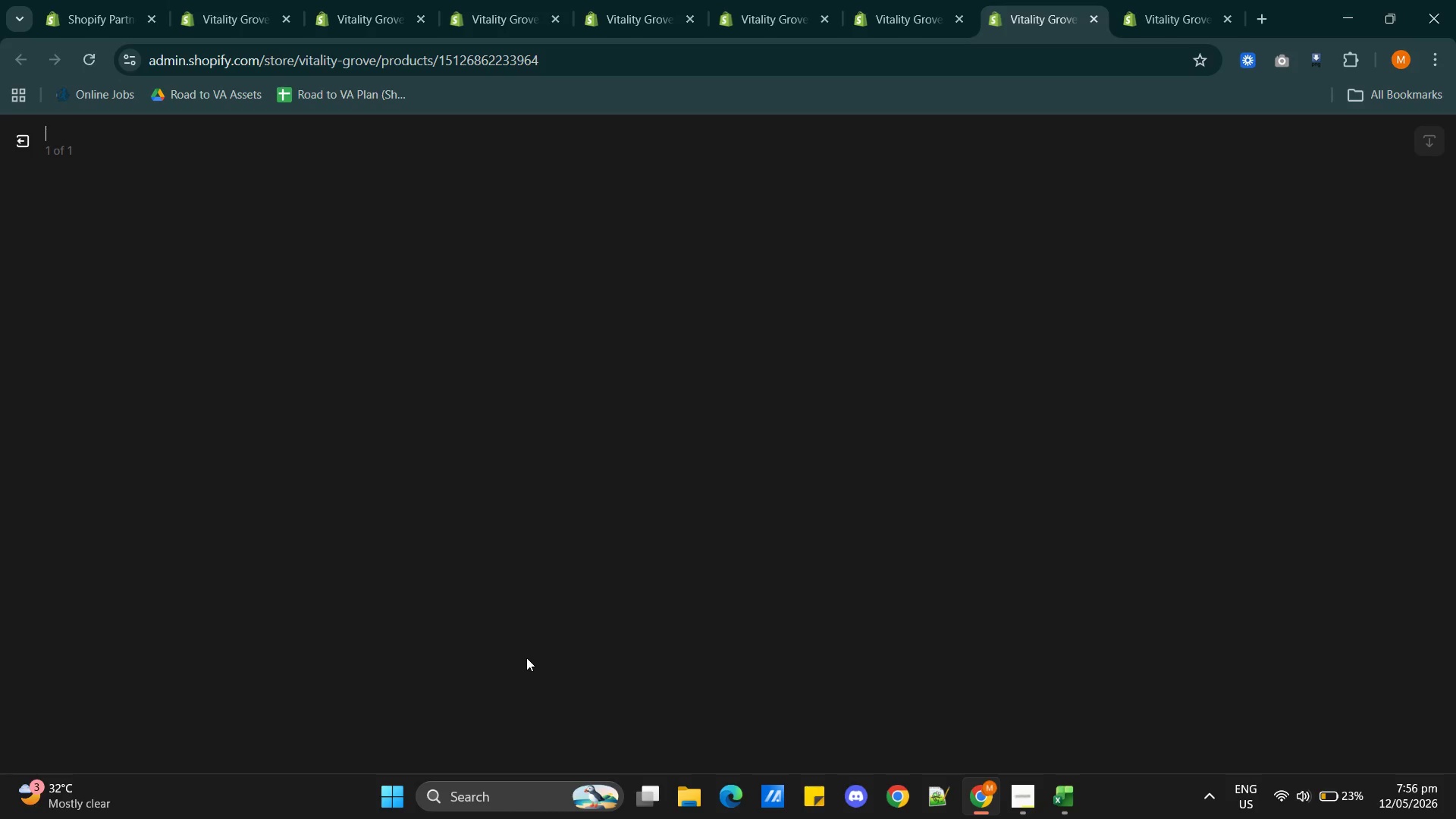 
wait(10.09)
 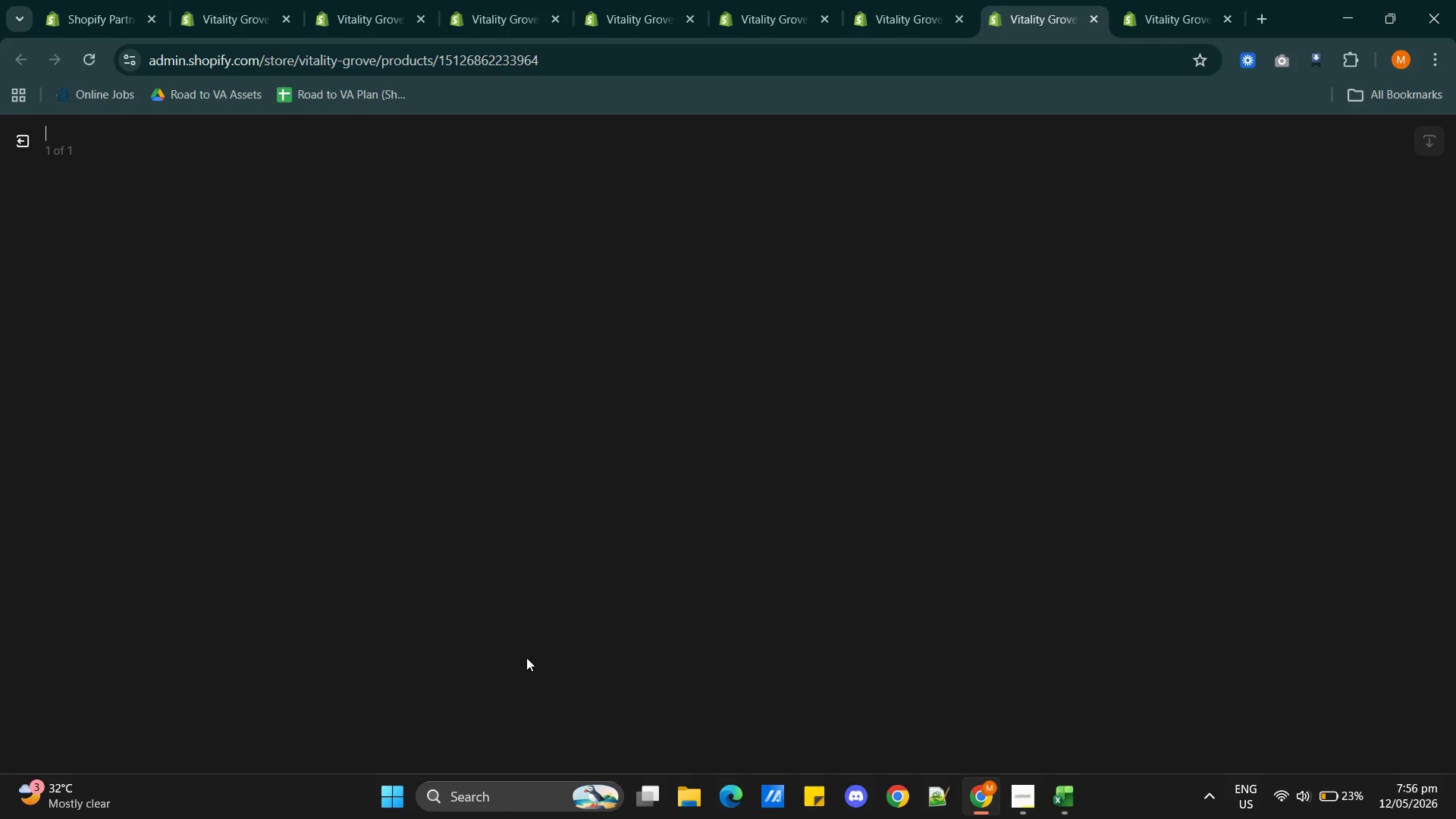 
left_click([1356, 395])
 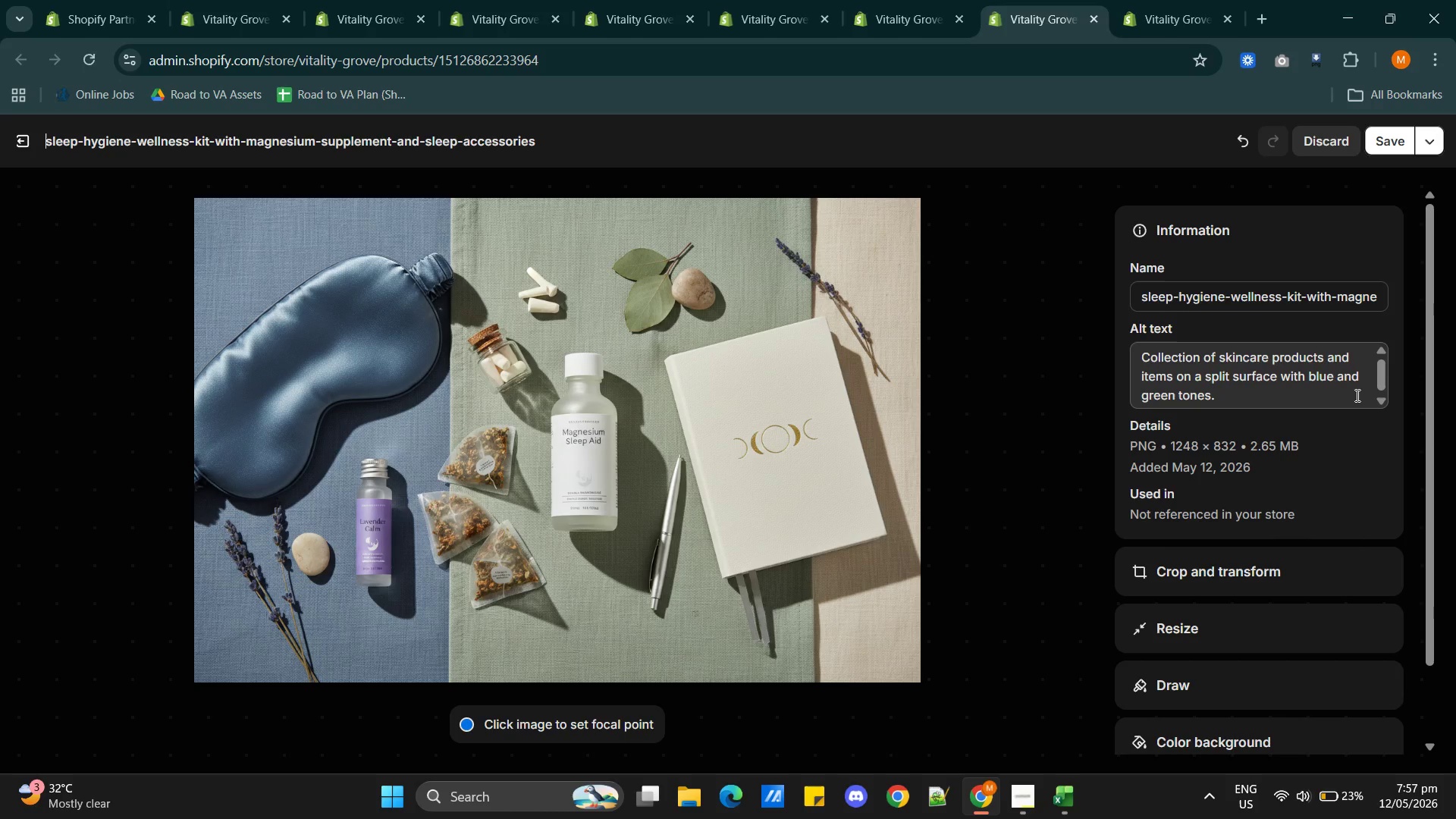 
wait(25.52)
 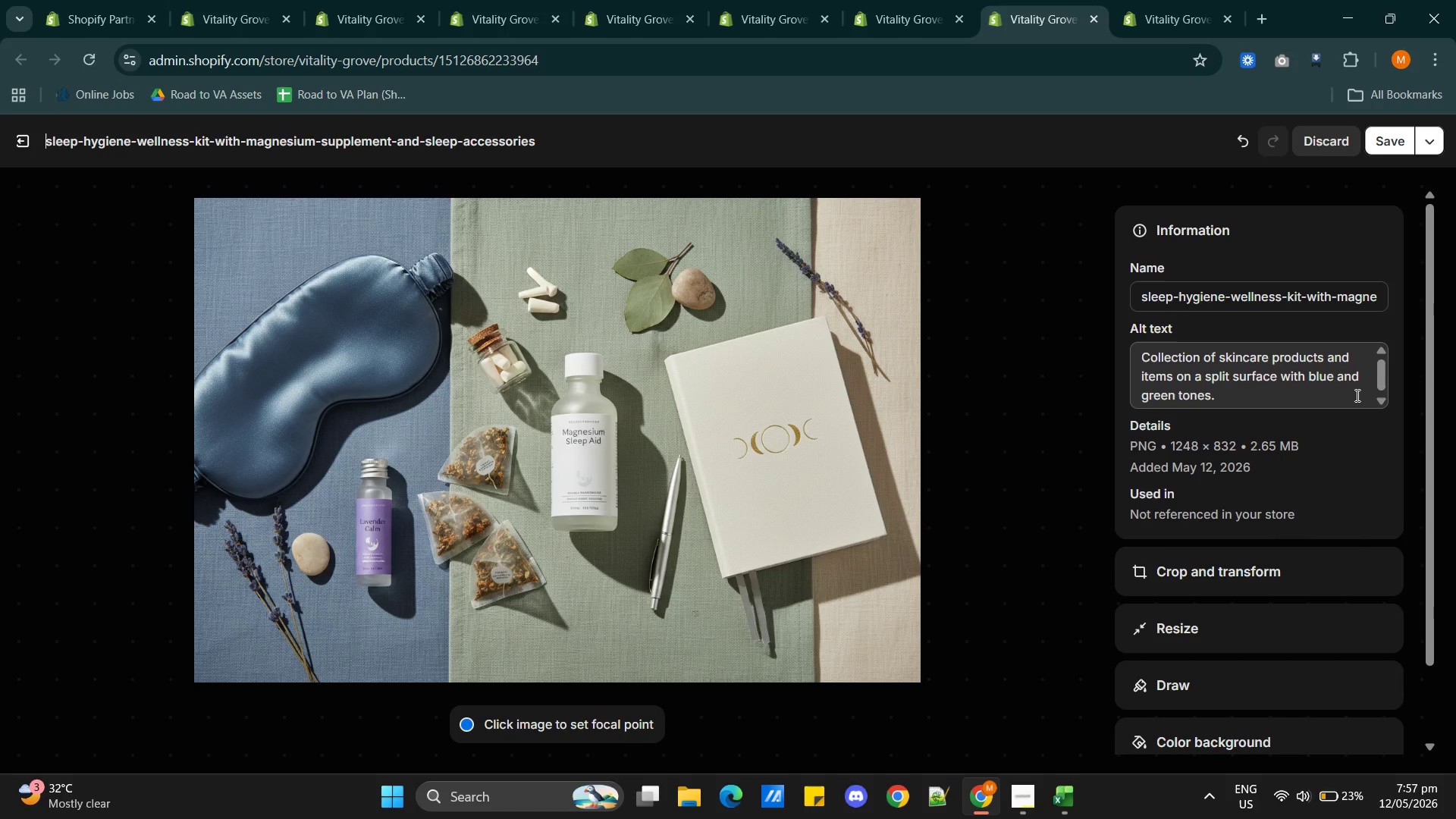 
left_click([1321, 359])
 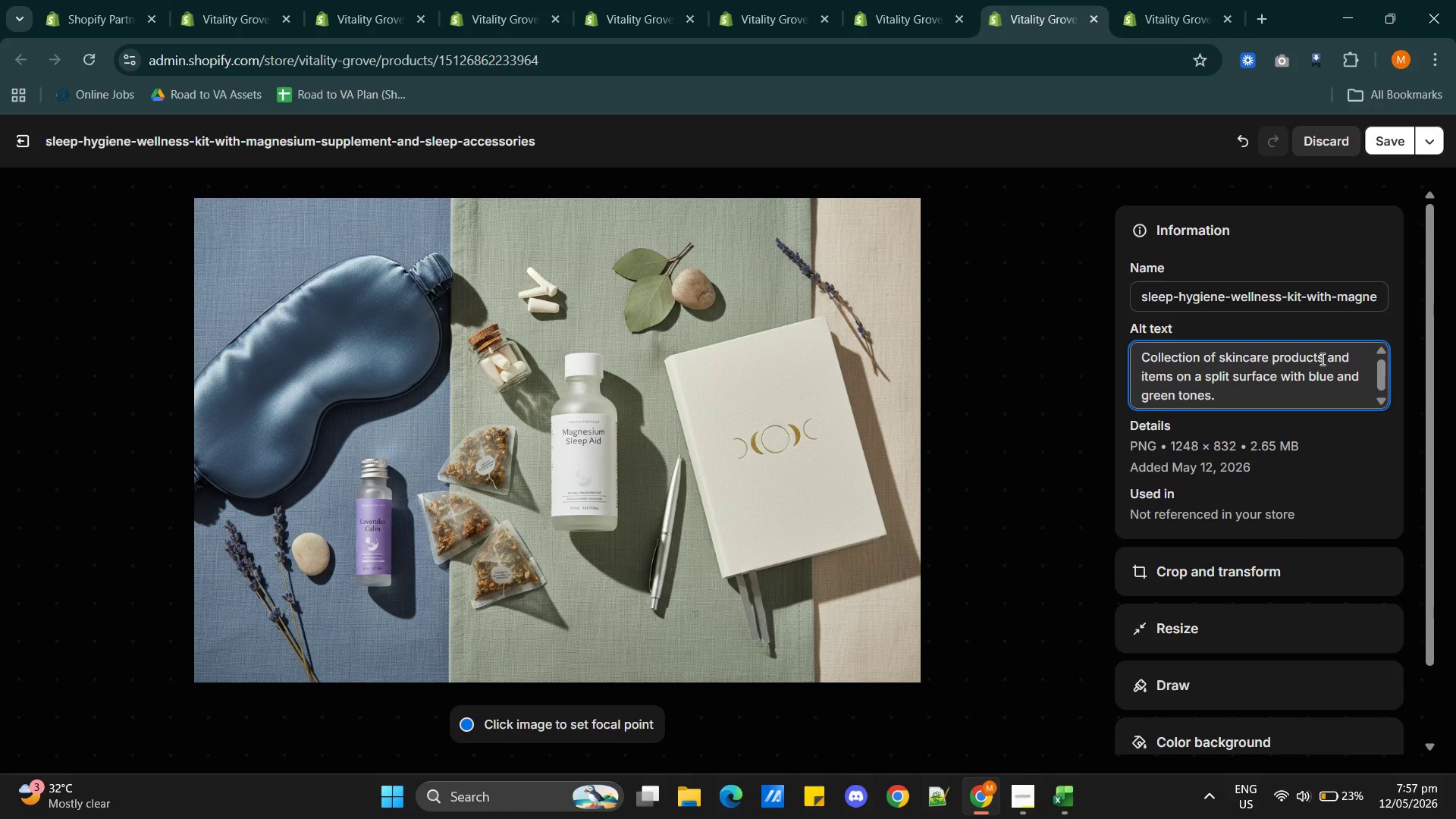 
key(Backspace)
key(Backspace)
key(Backspace)
key(Backspace)
key(Backspace)
key(Backspace)
key(Backspace)
key(Backspace)
key(Backspace)
key(Backspace)
key(Backspace)
key(Backspace)
key(Backspace)
key(Backspace)
key(Backspace)
key(Backspace)
key(Backspace)
type(sleep hygiene)
 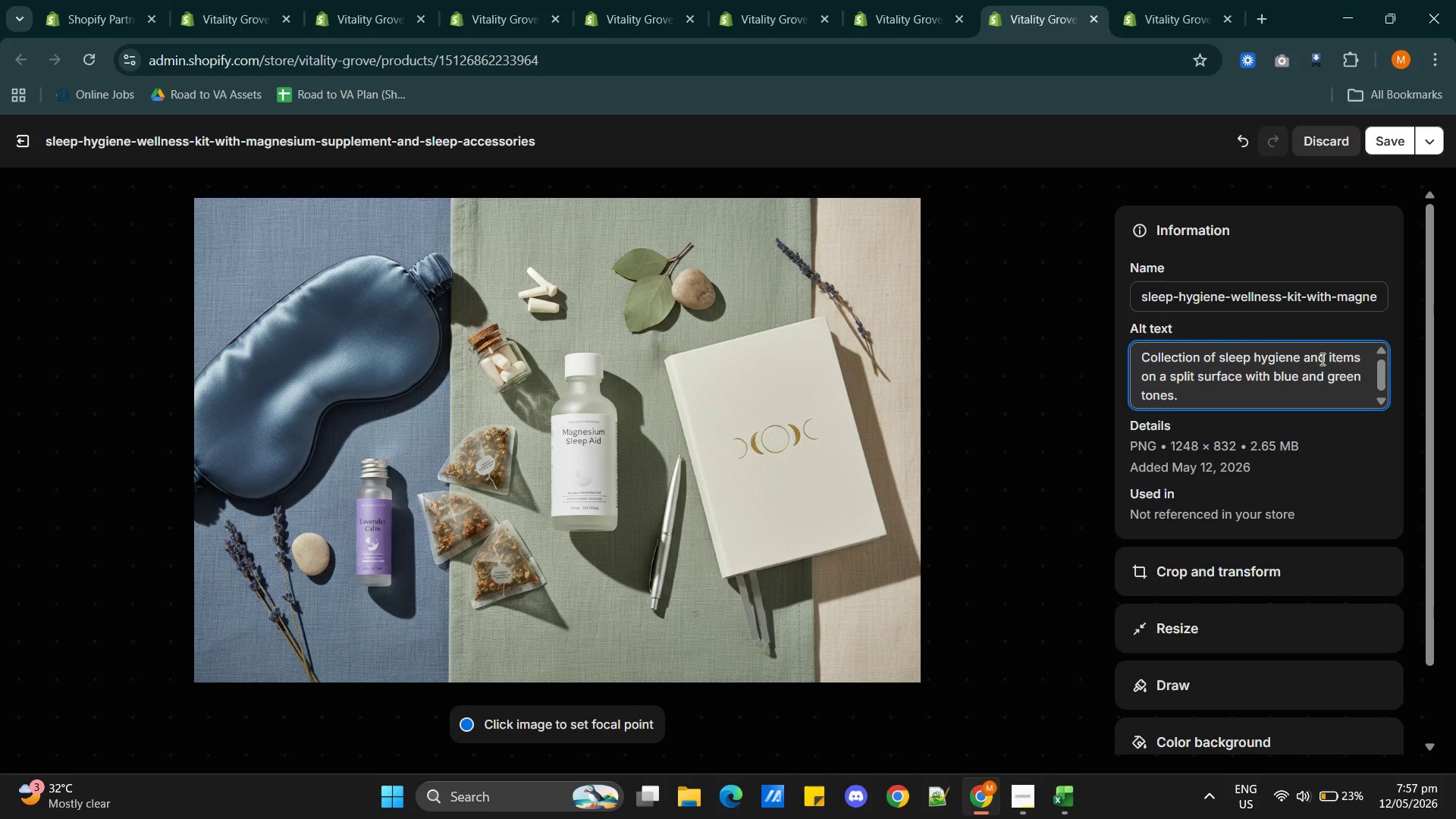 
type( wellness kit items)
 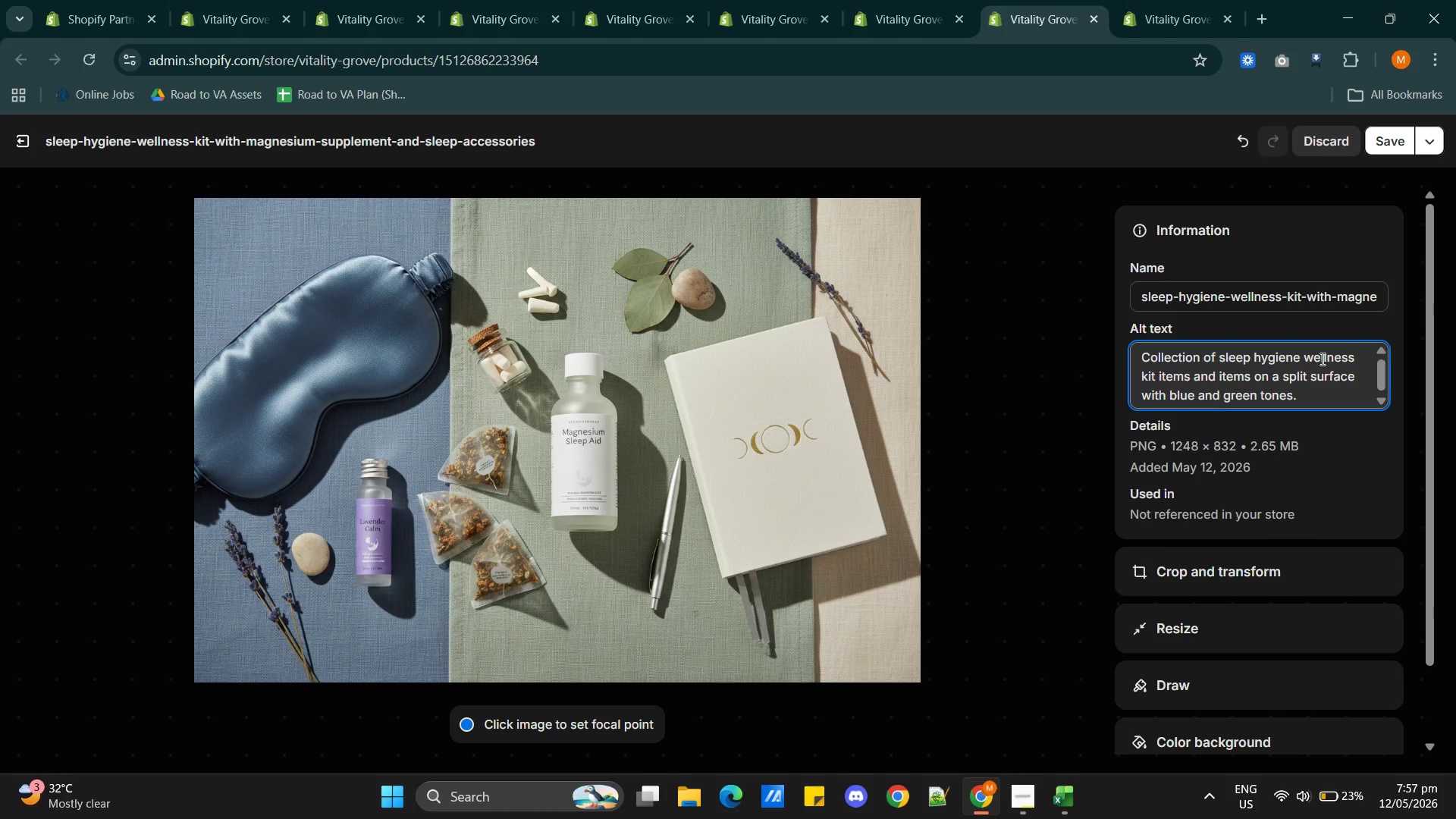 
key(ArrowRight)
 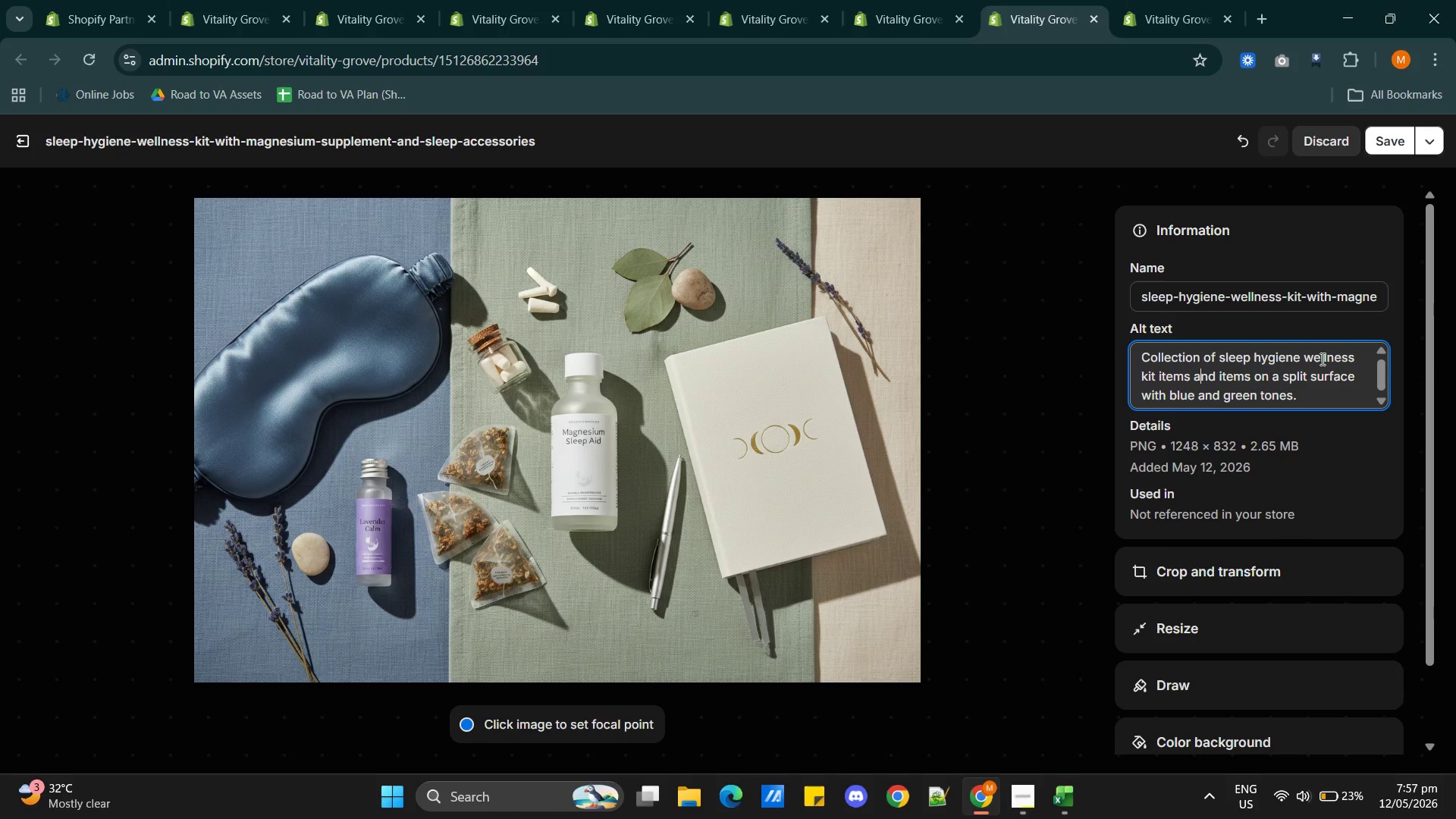 
key(ArrowRight)
 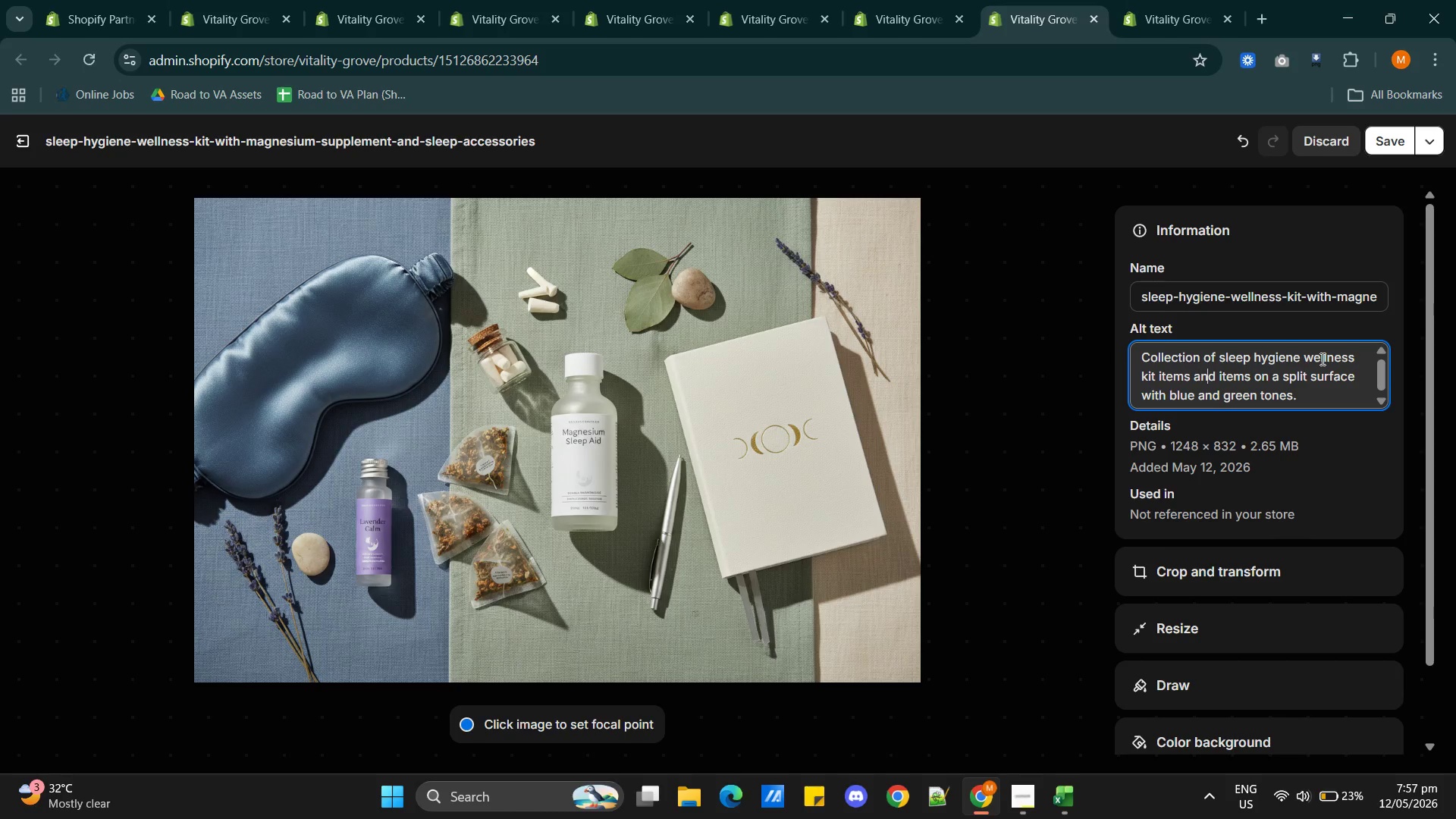 
key(ArrowRight)
 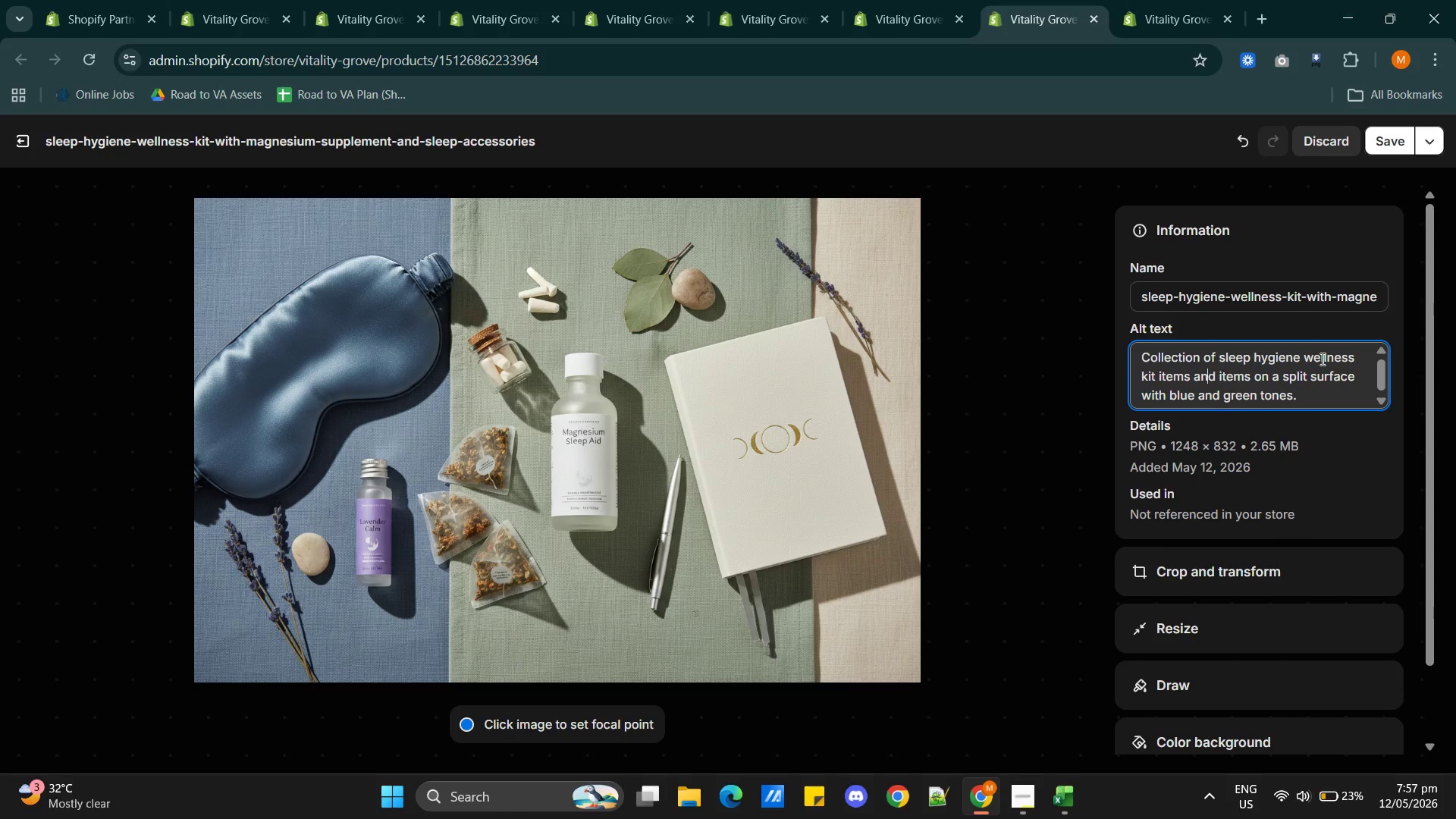 
key(ArrowRight)
 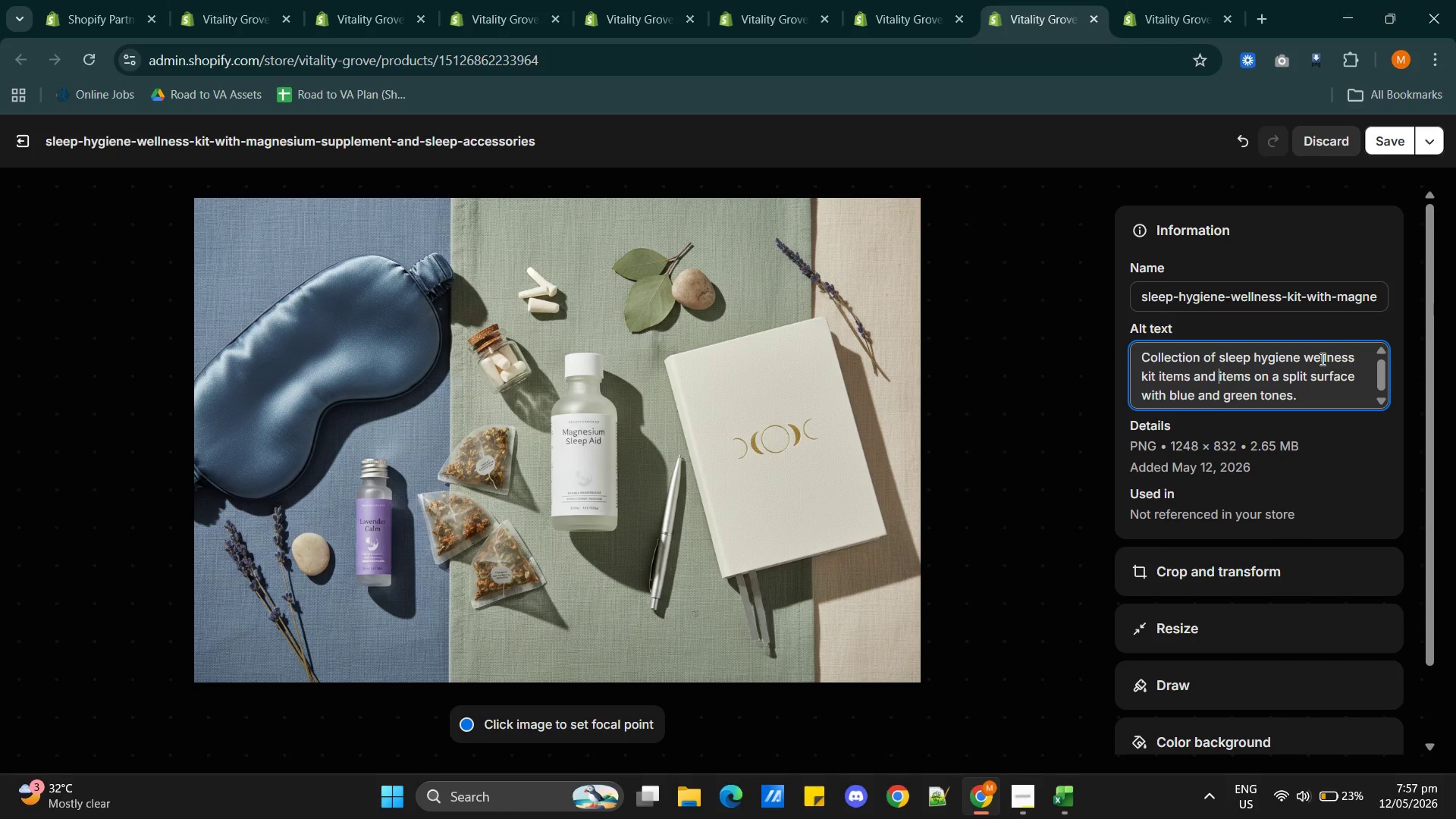 
key(ArrowRight)
 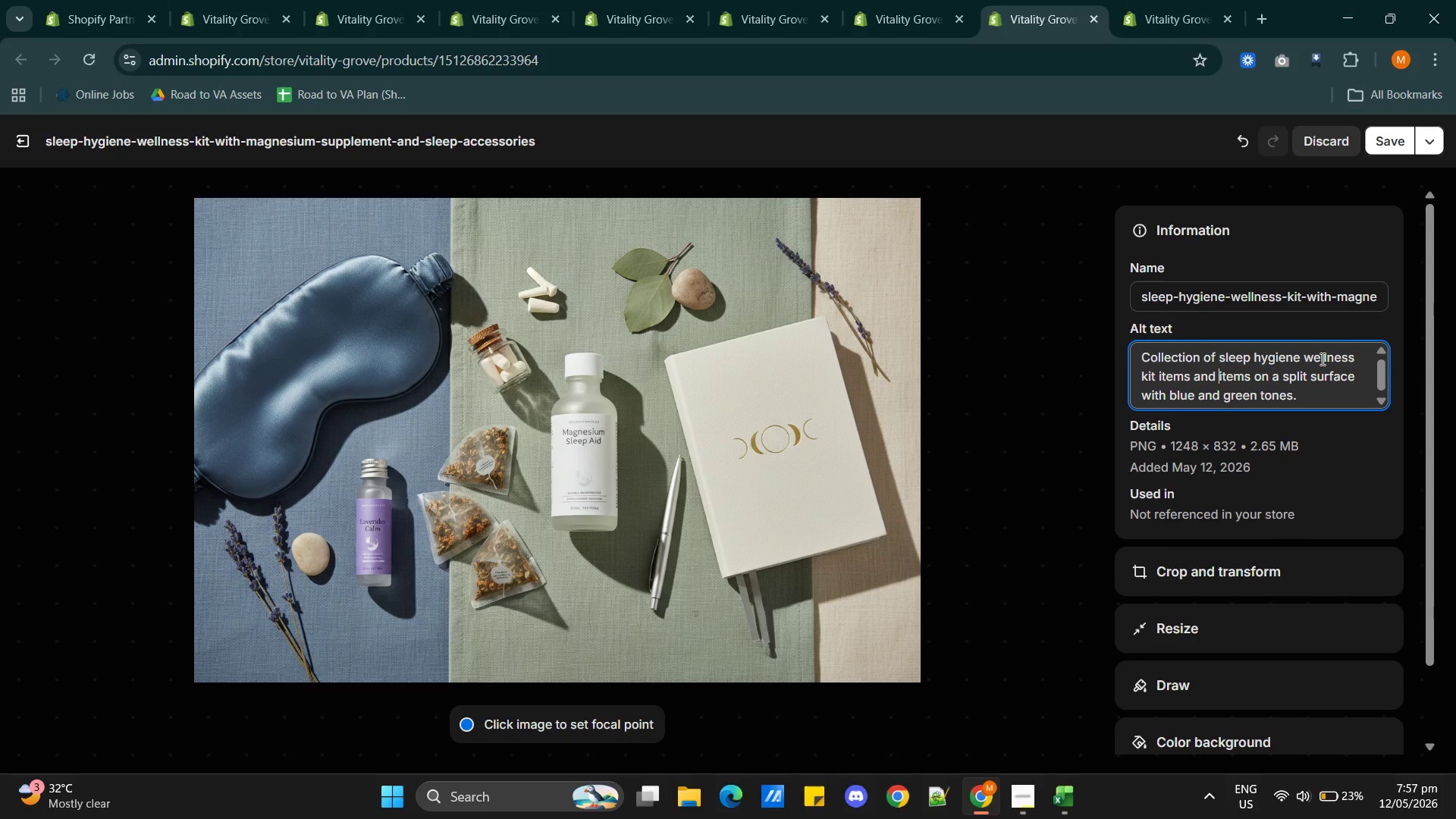 
key(ArrowRight)
 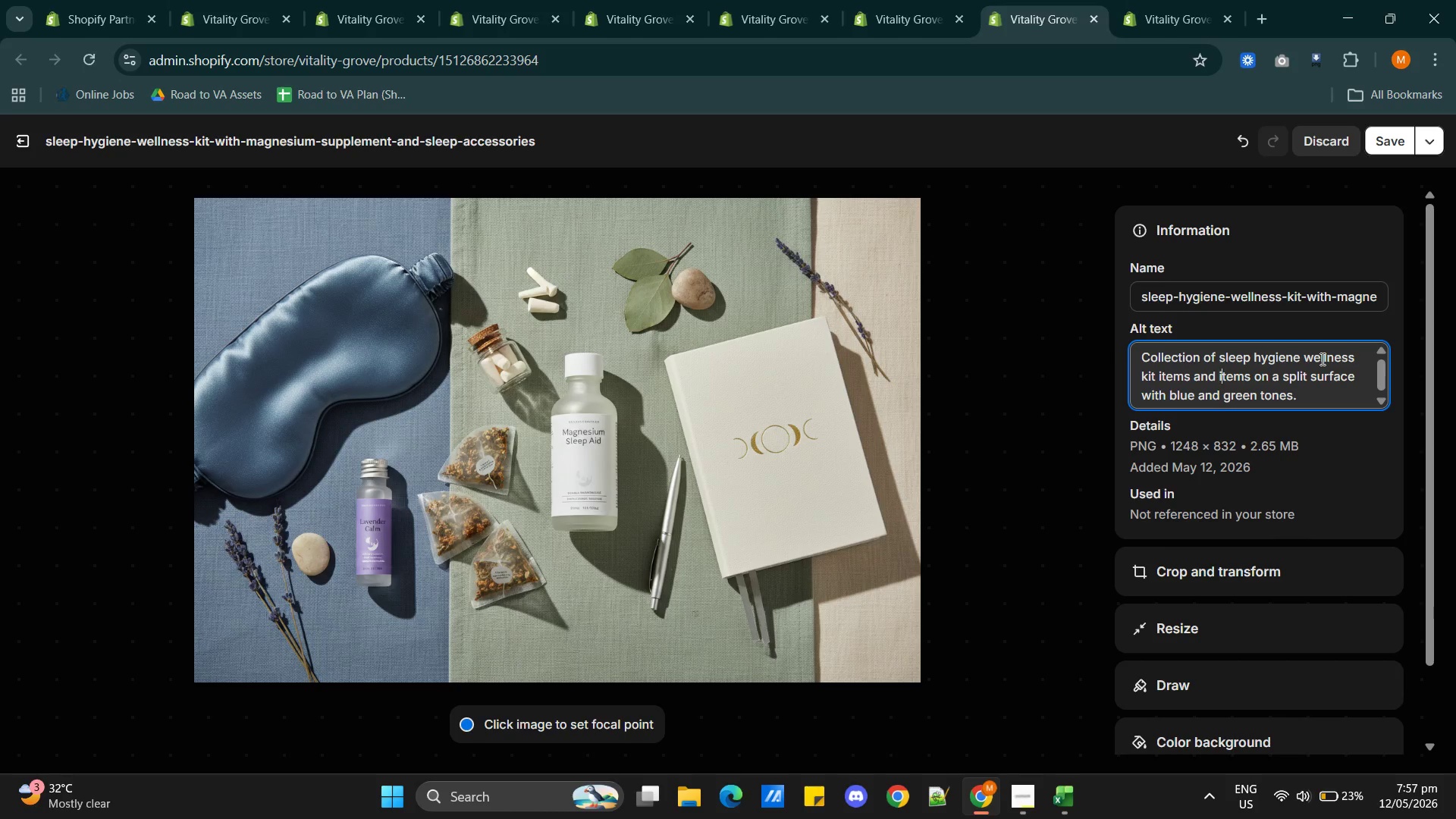 
key(ArrowRight)
 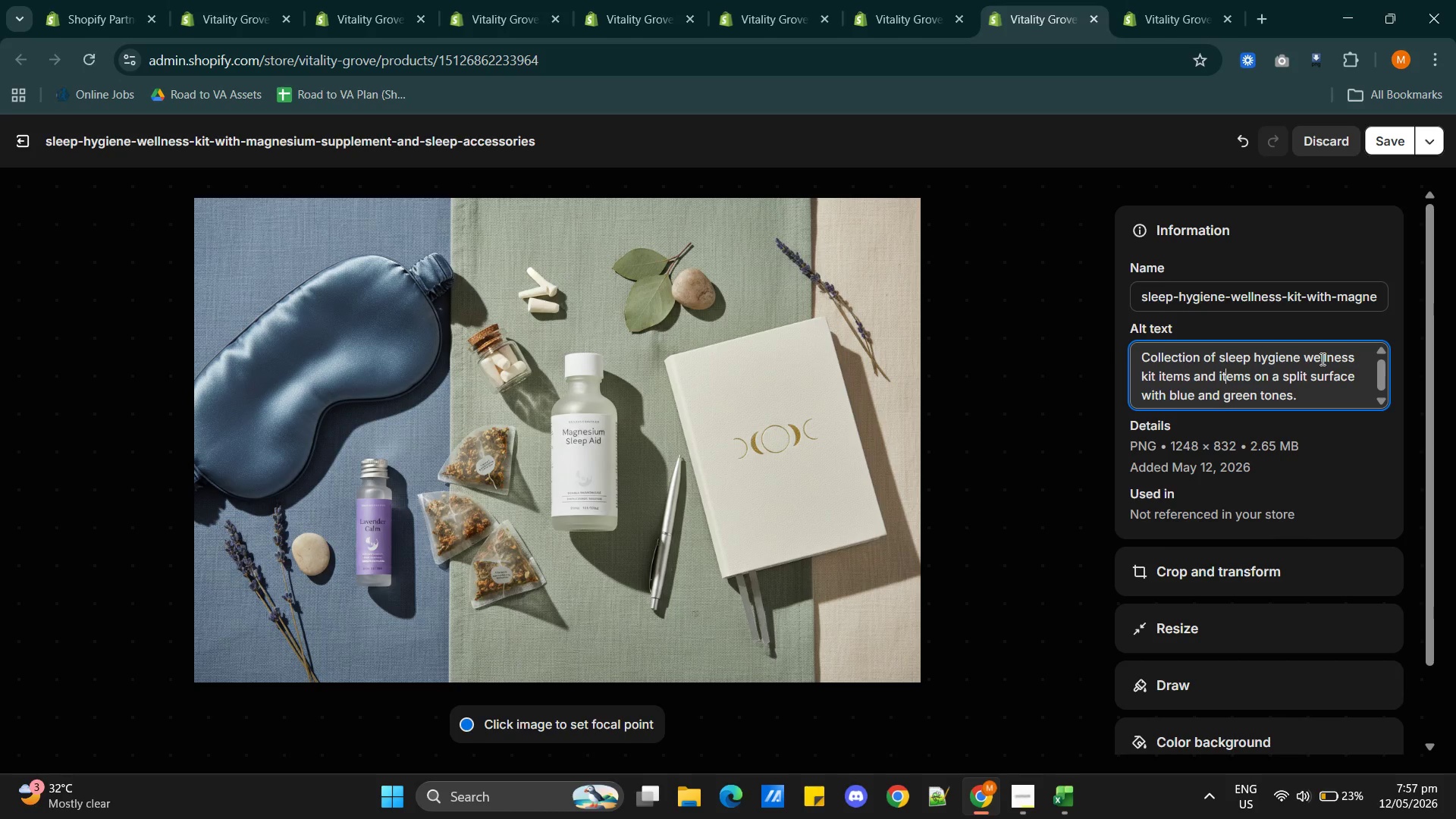 
key(ArrowRight)
 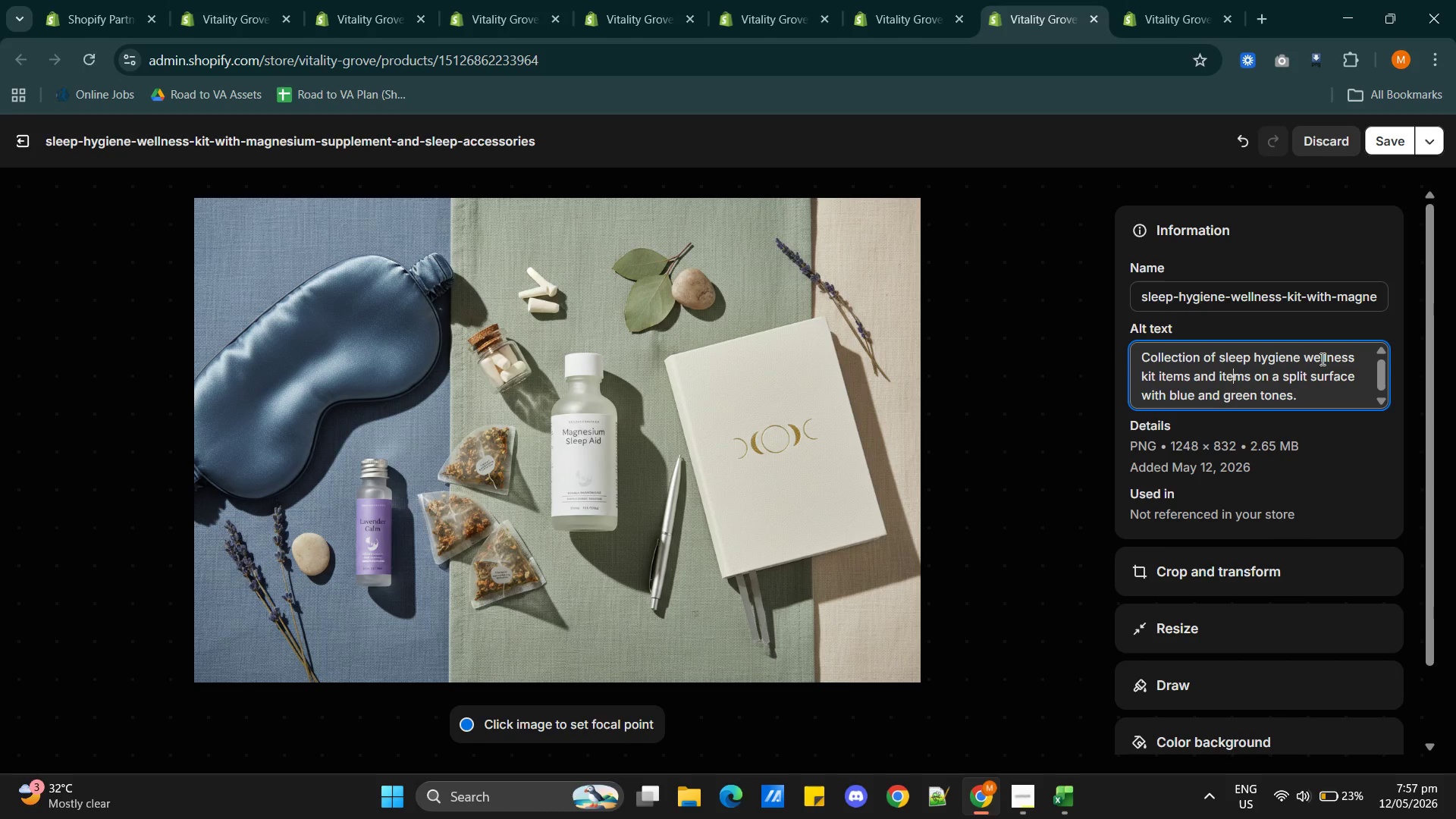 
key(ArrowRight)
 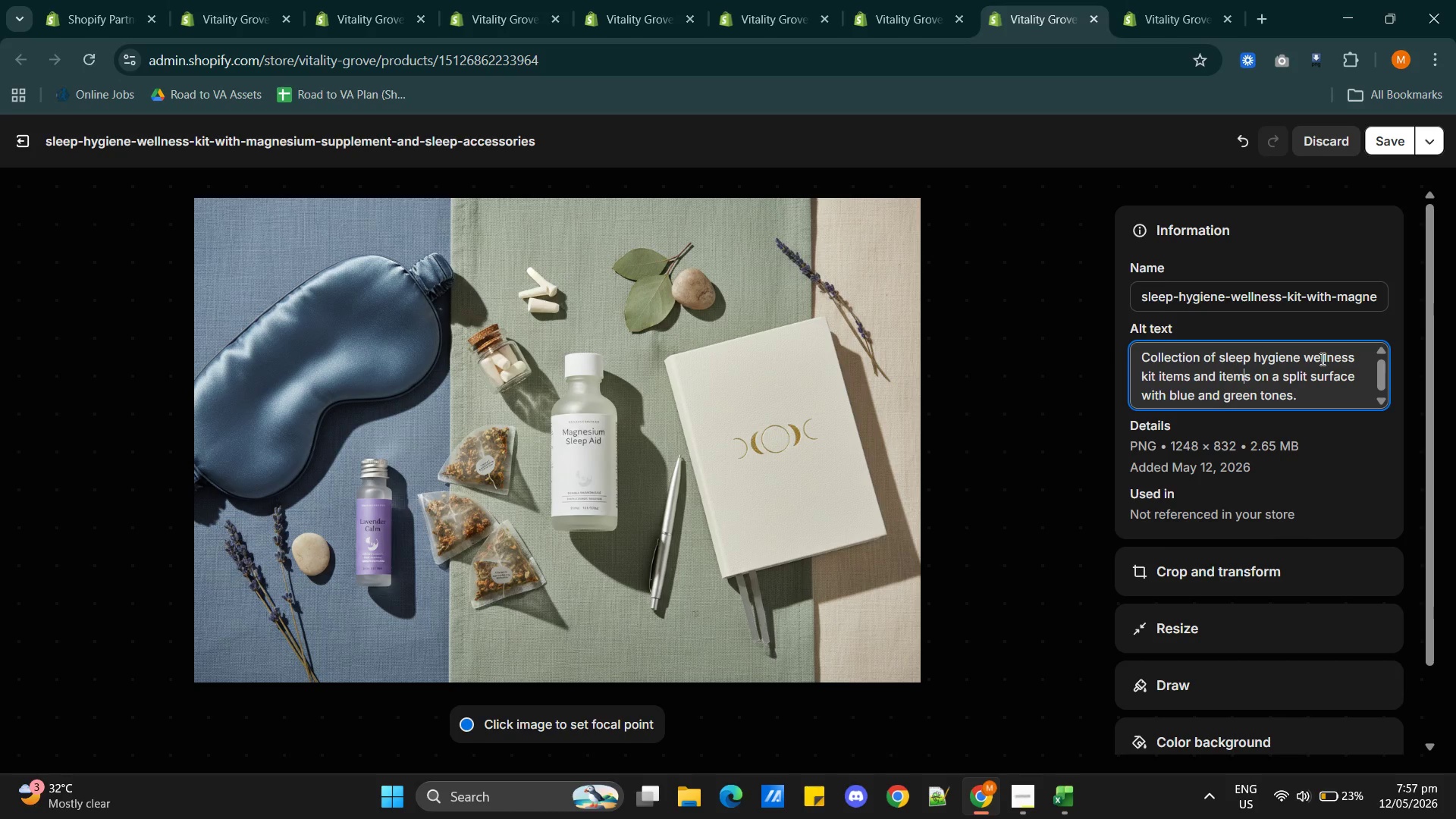 
key(ArrowRight)
 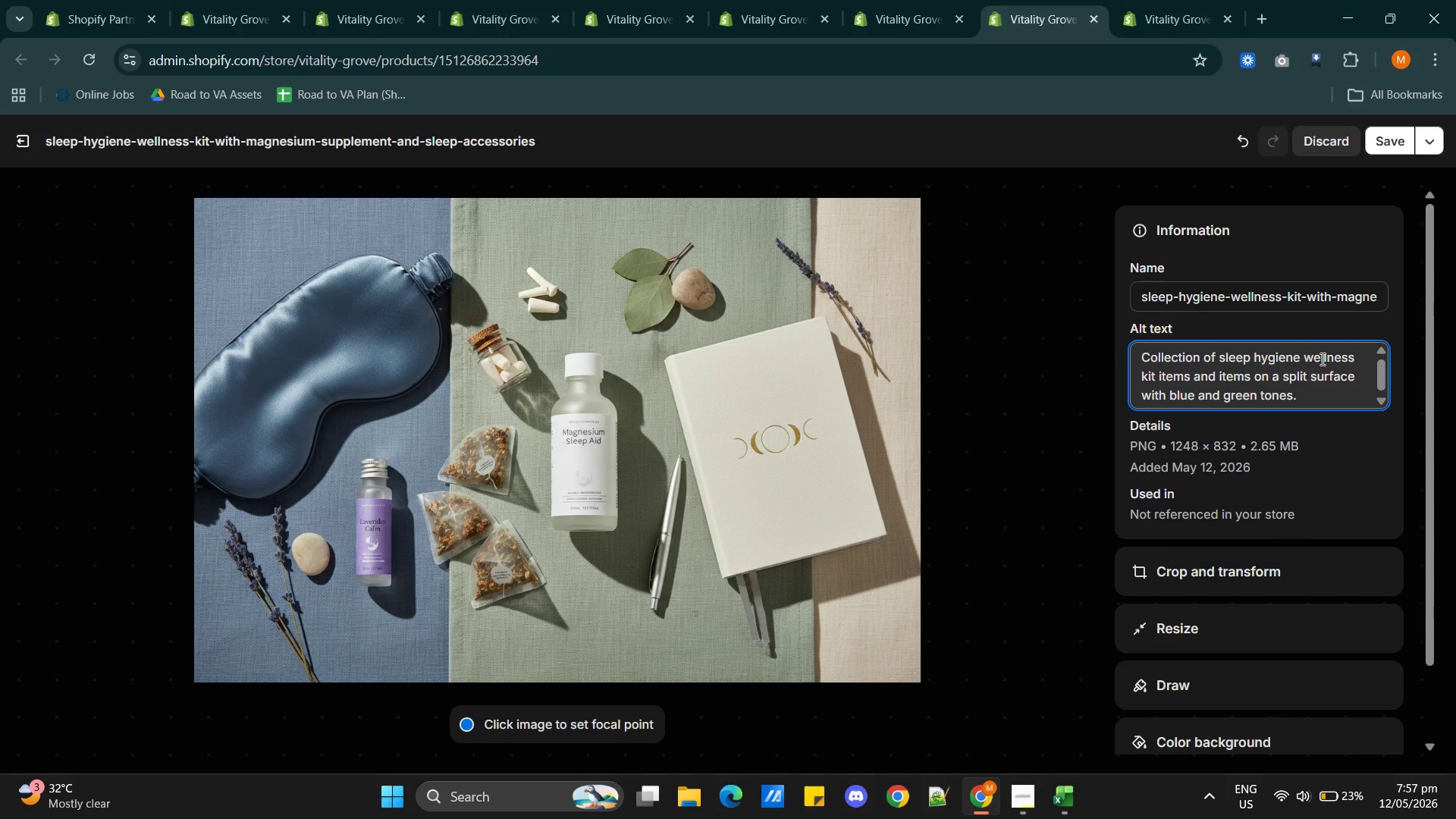 
key(Backspace)
 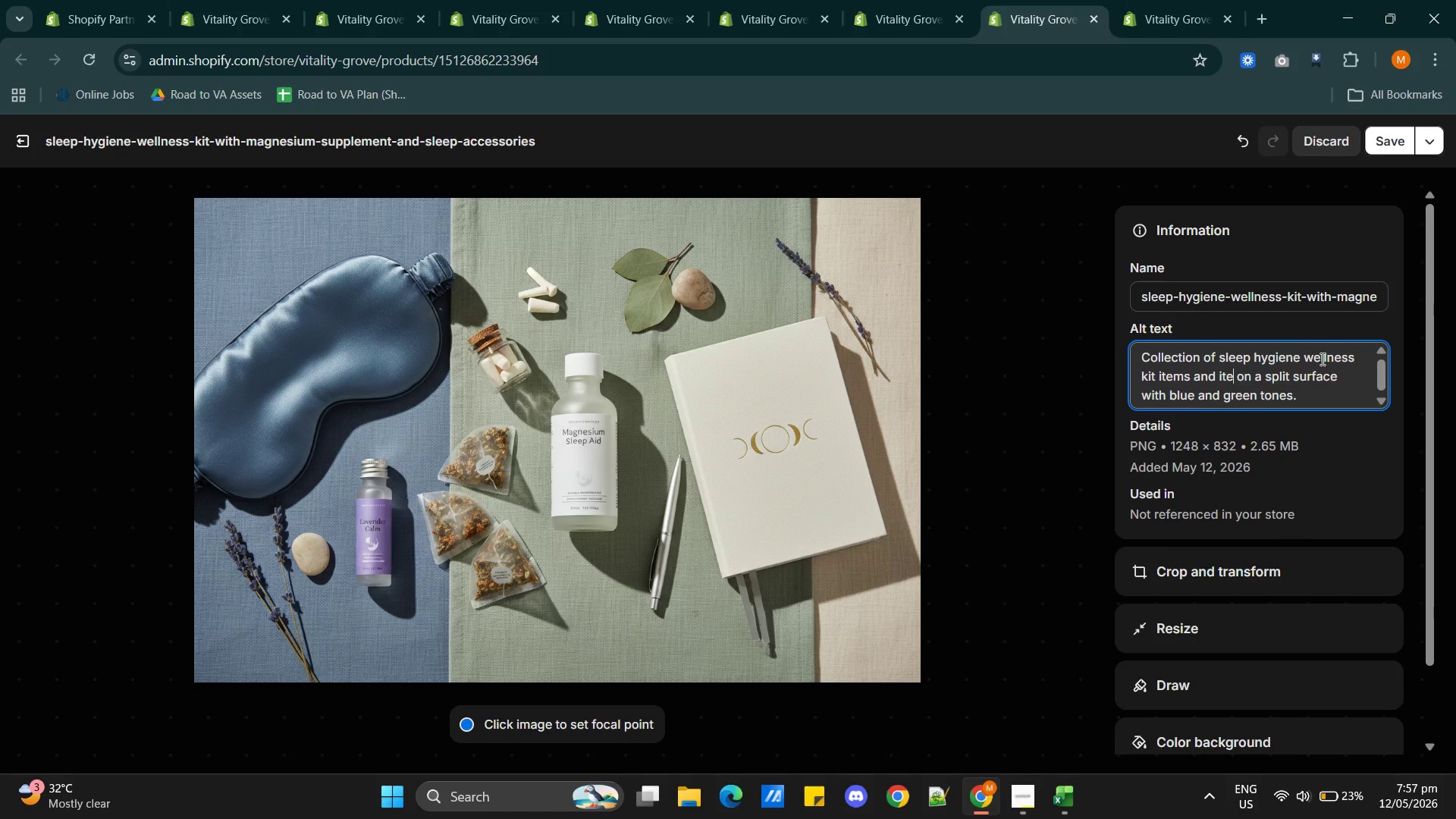 
key(Backspace)
 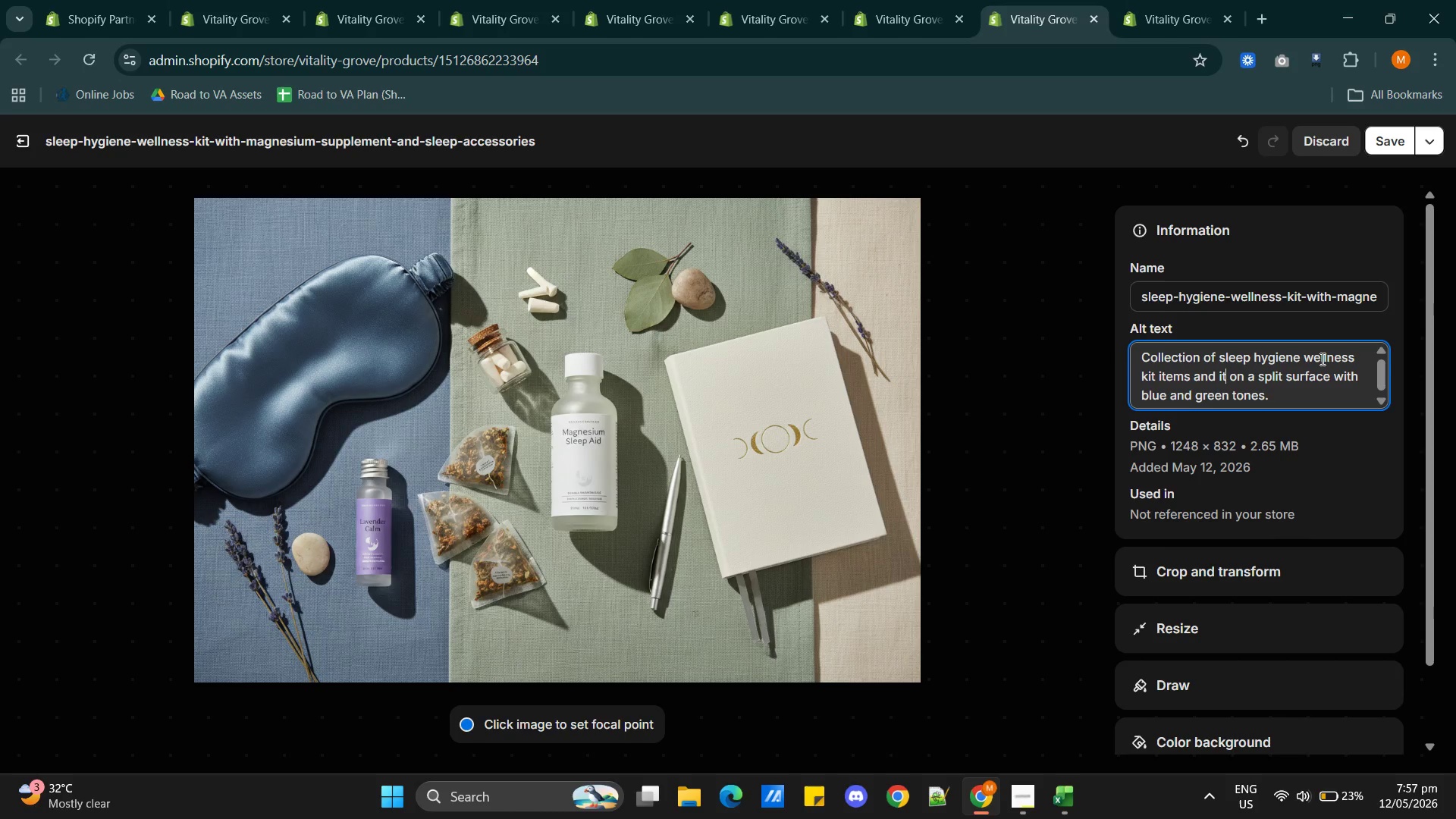 
key(Backspace)
 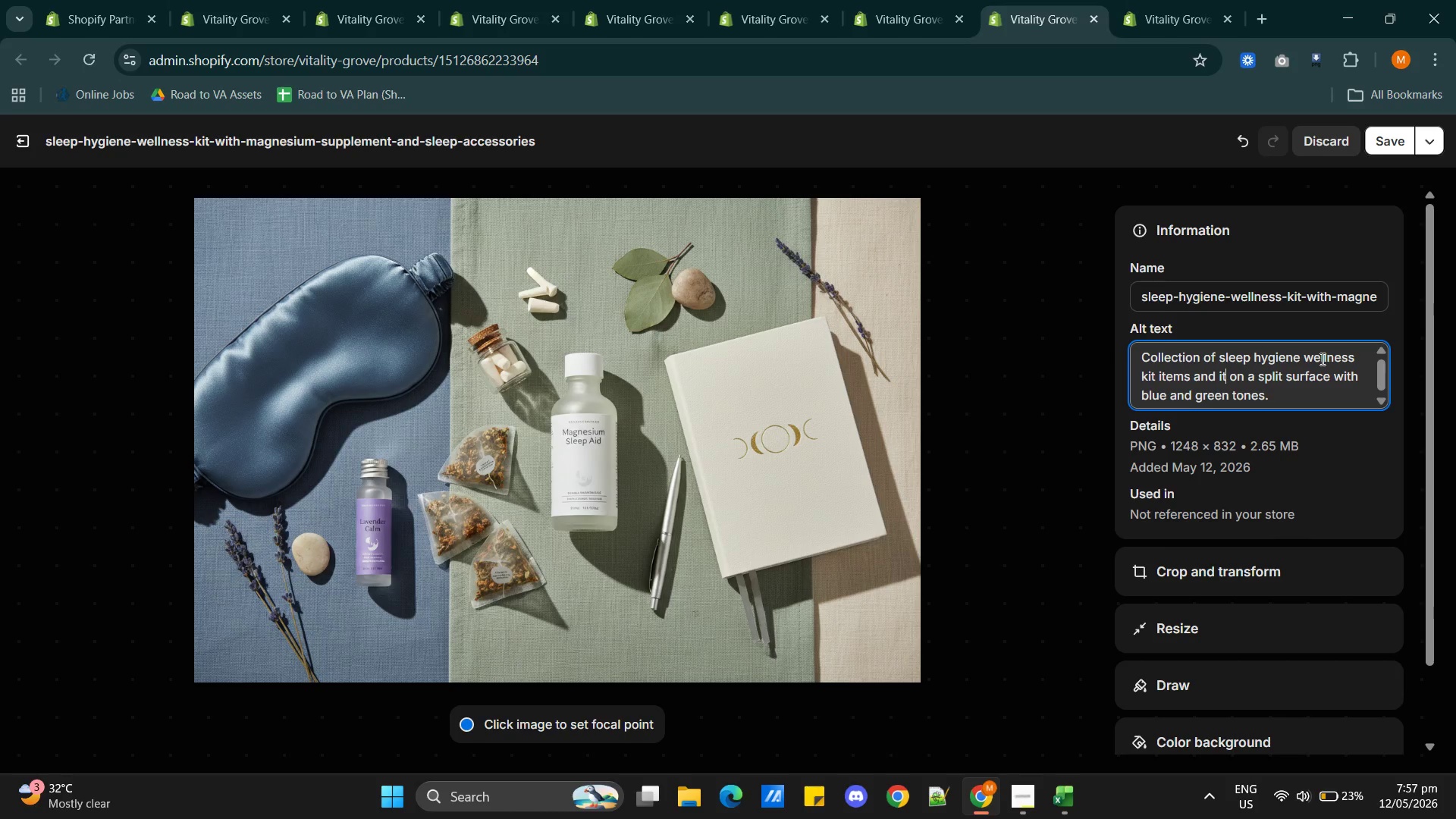 
key(Backspace)
 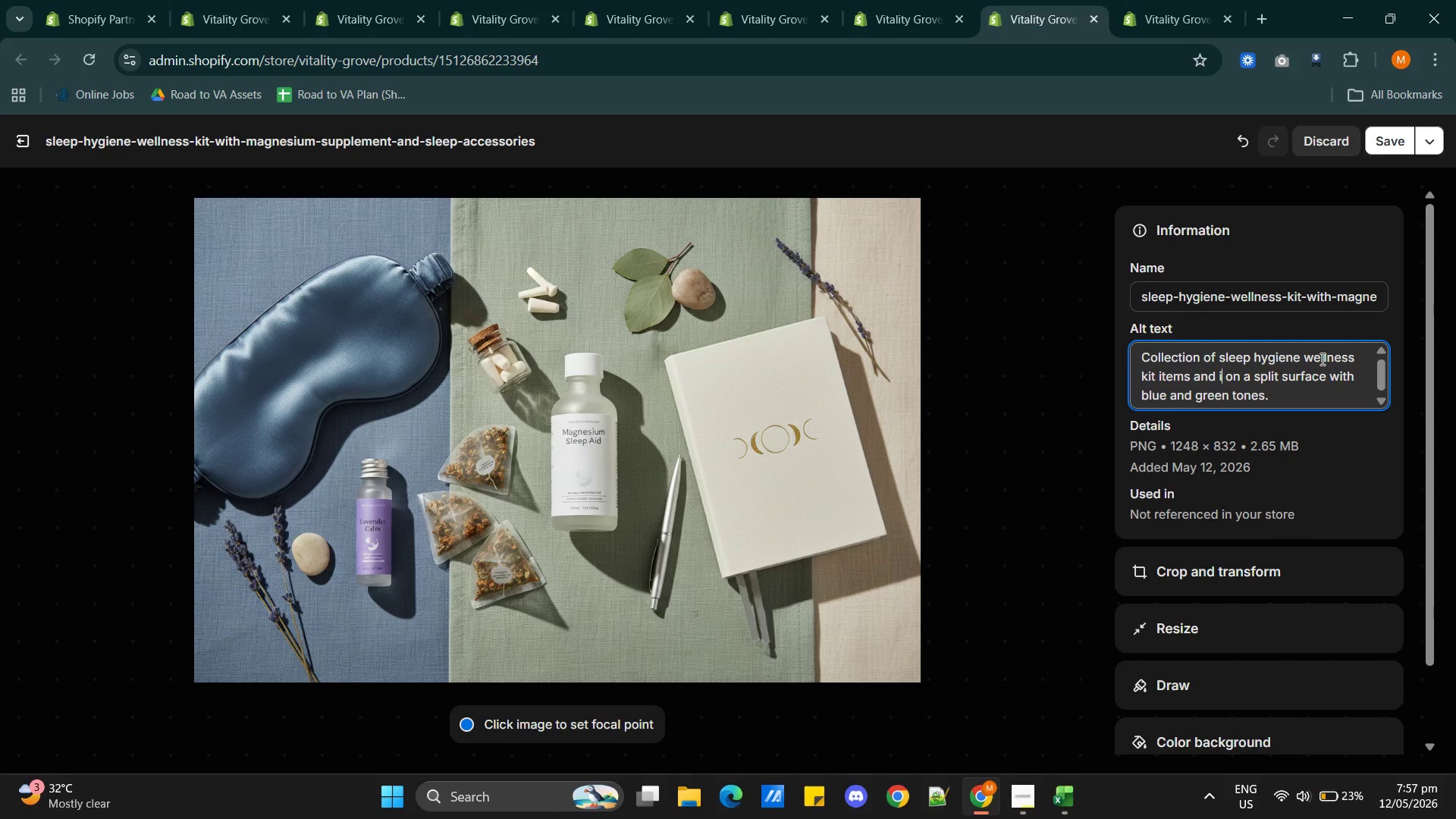 
key(Backspace)
 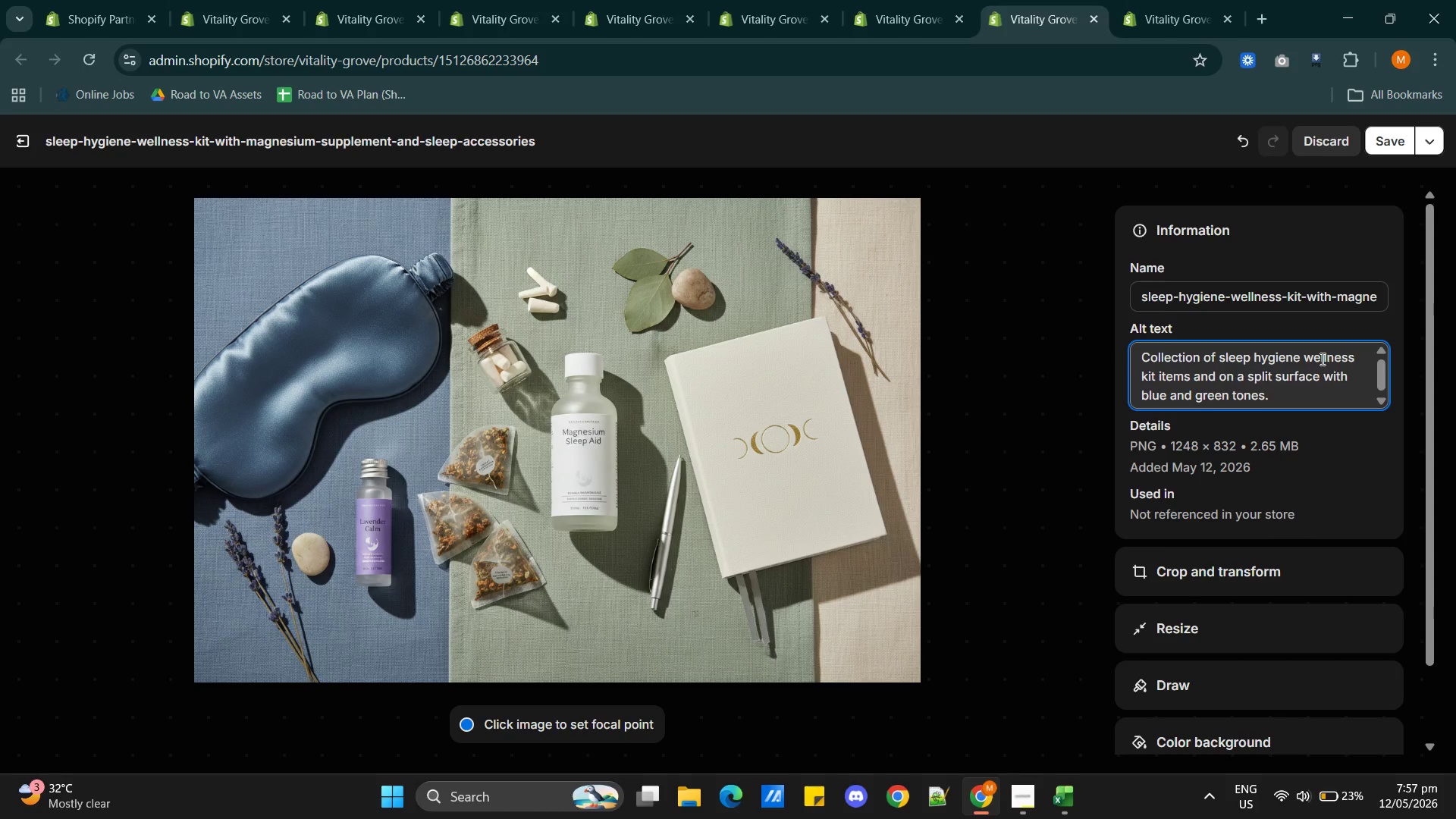 
key(Backspace)
 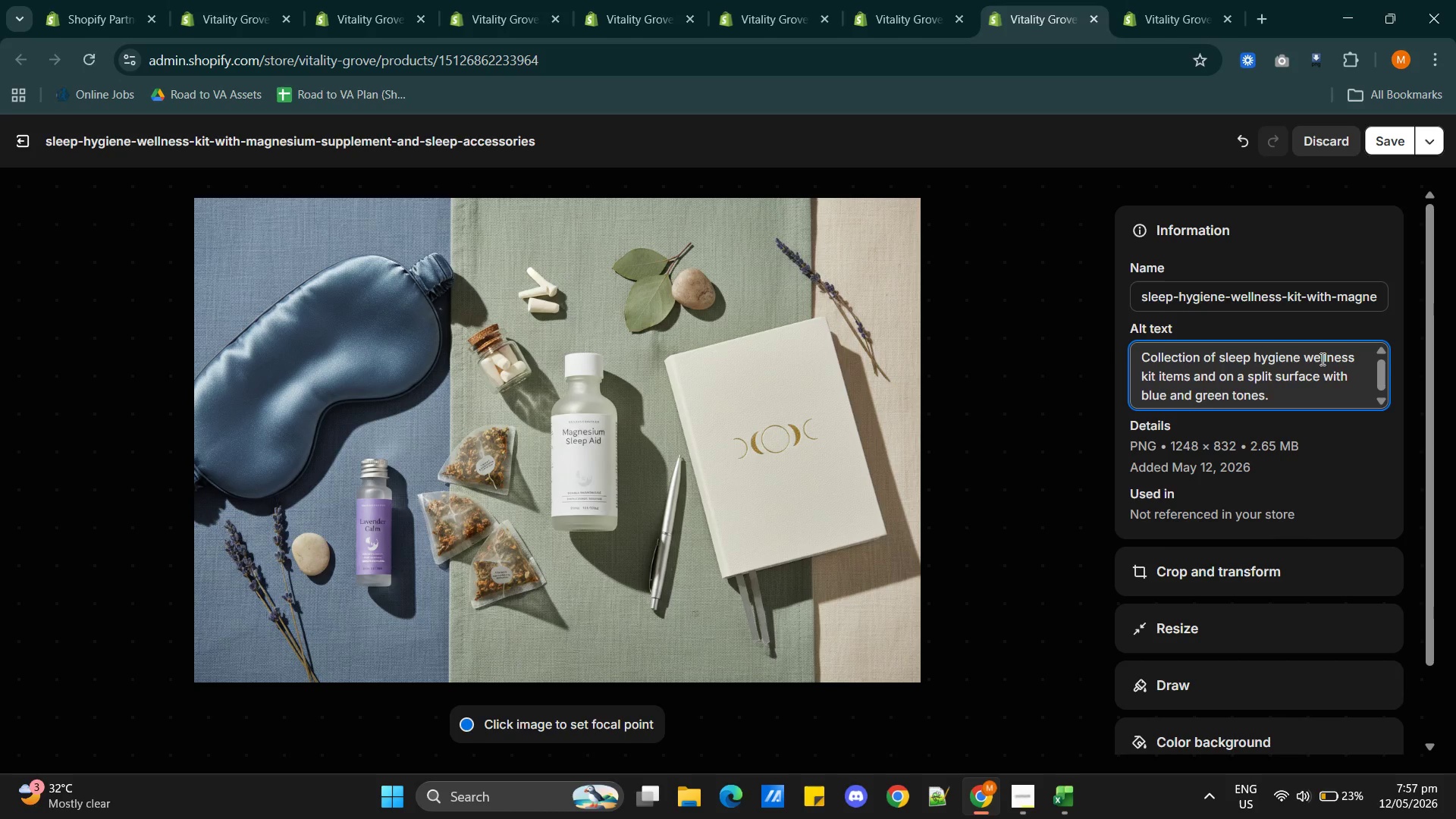 
key(Backspace)
 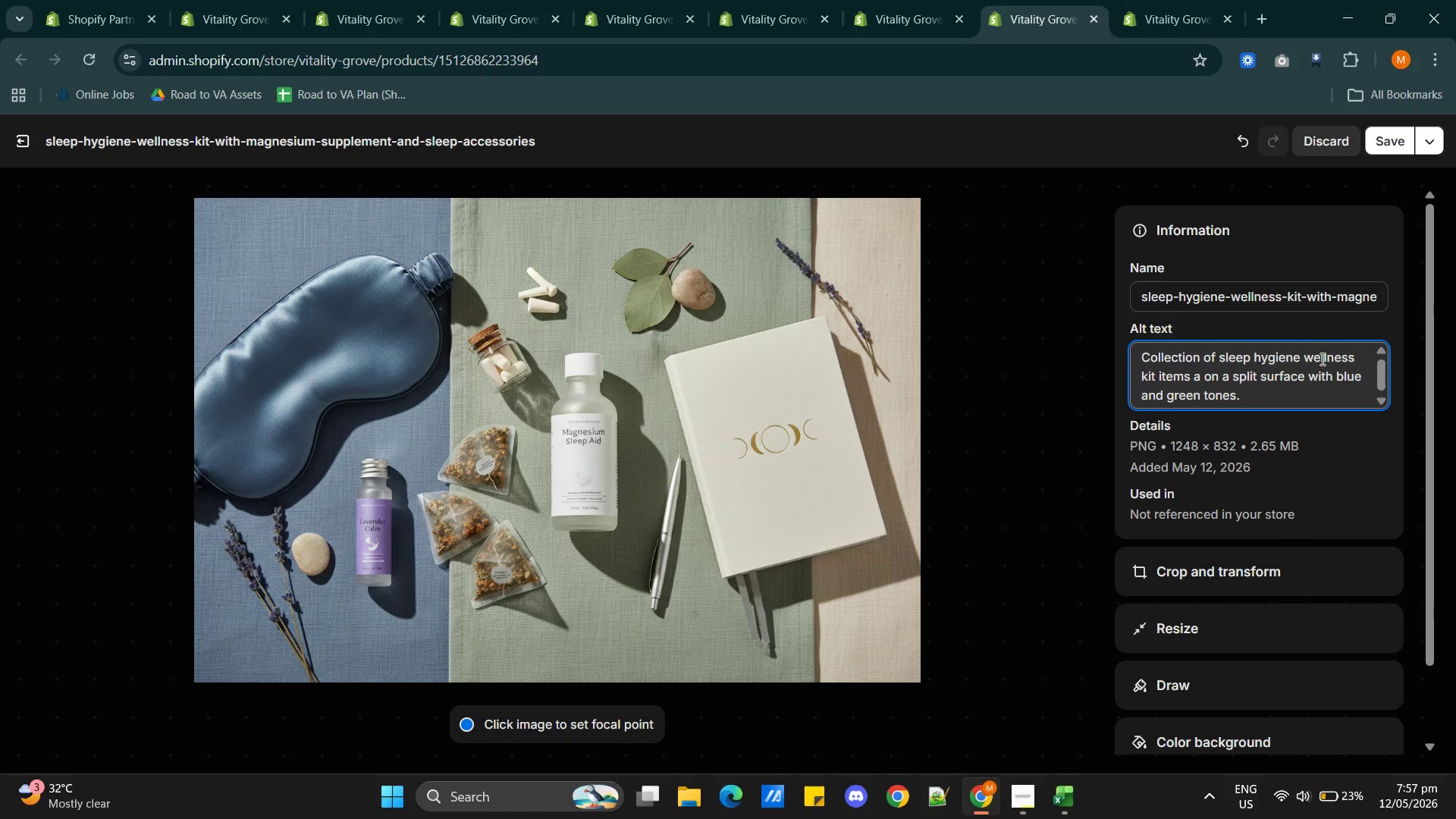 
key(Backspace)
 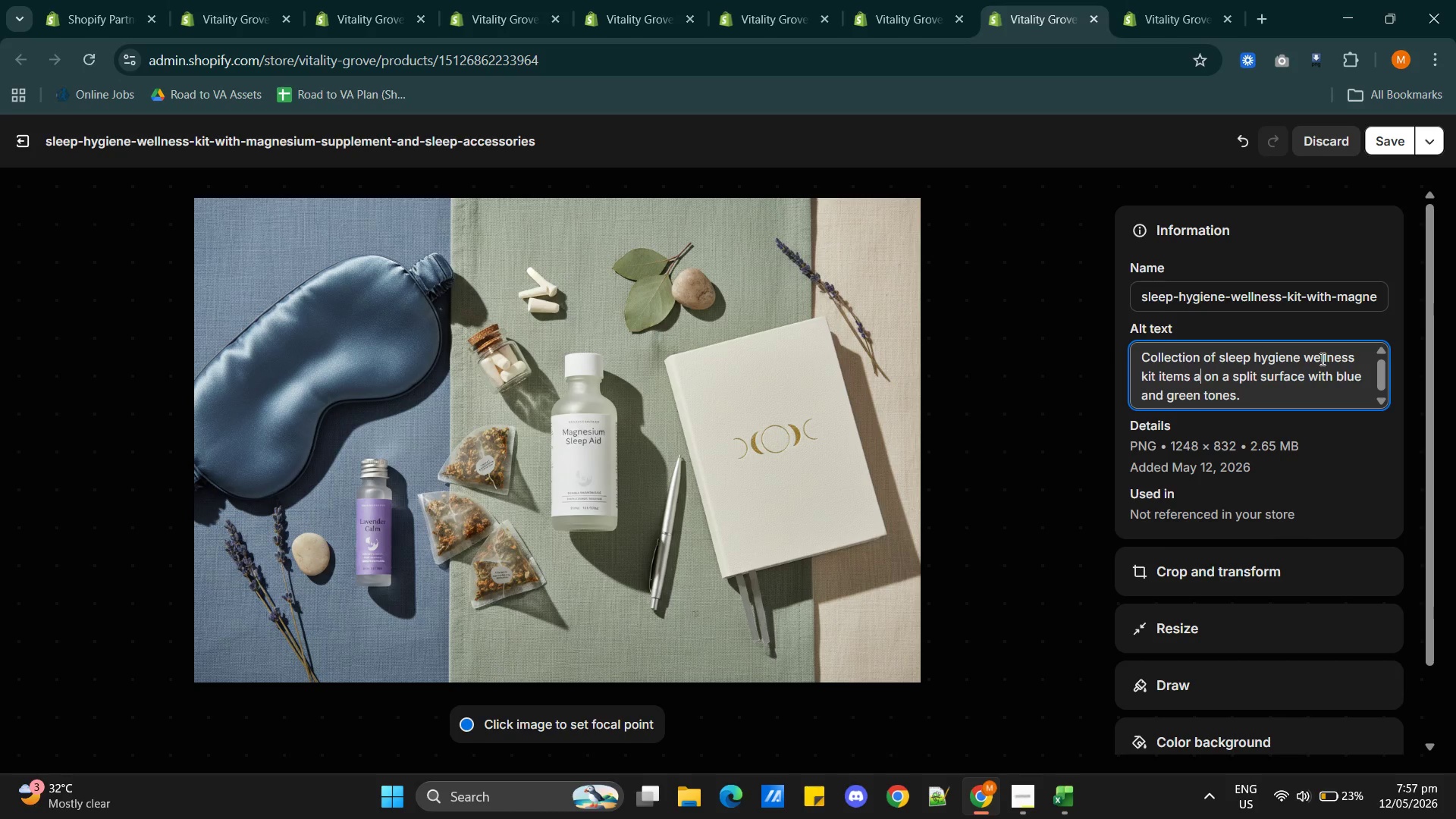 
key(Backspace)
 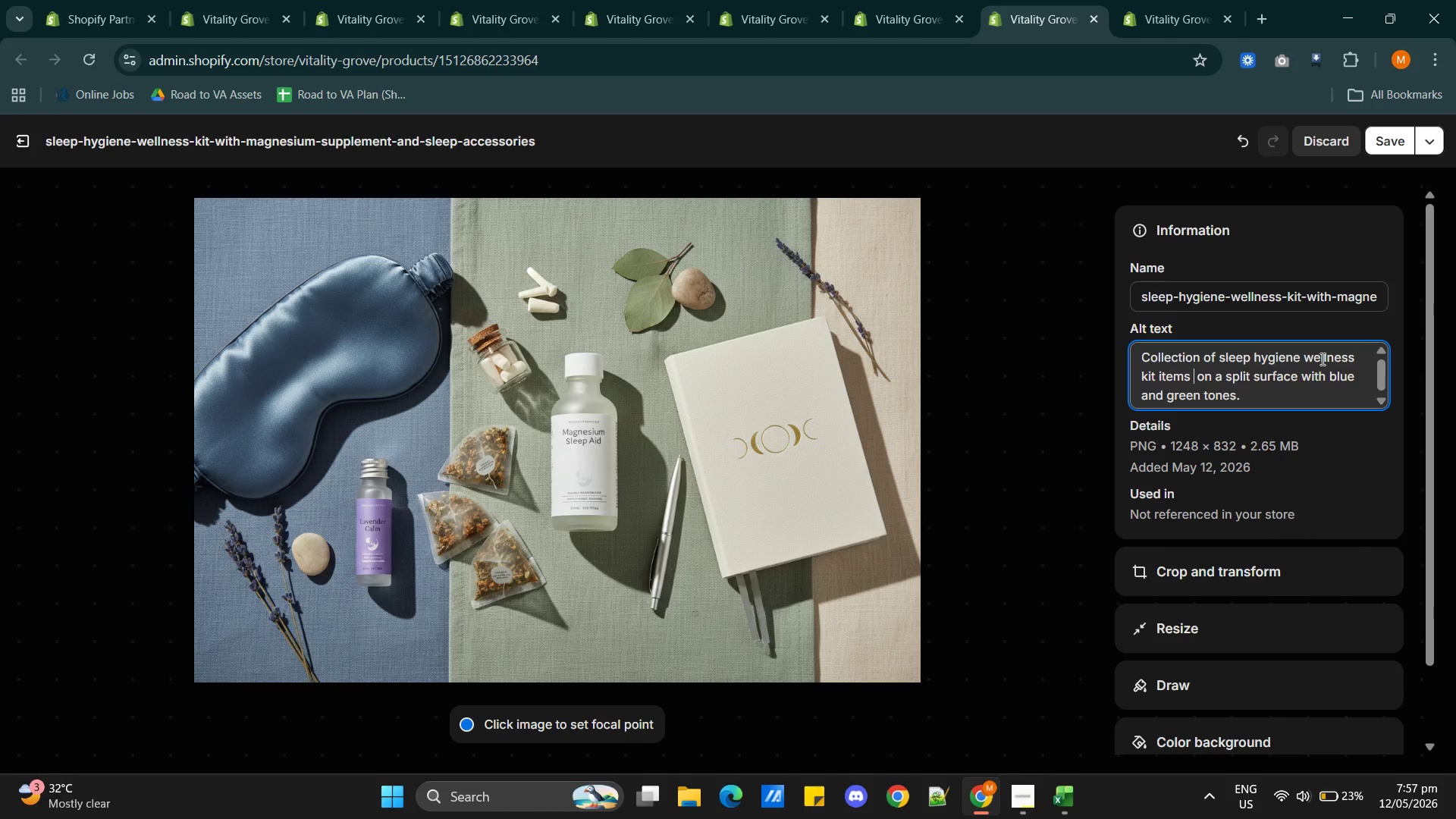 
wait(6.86)
 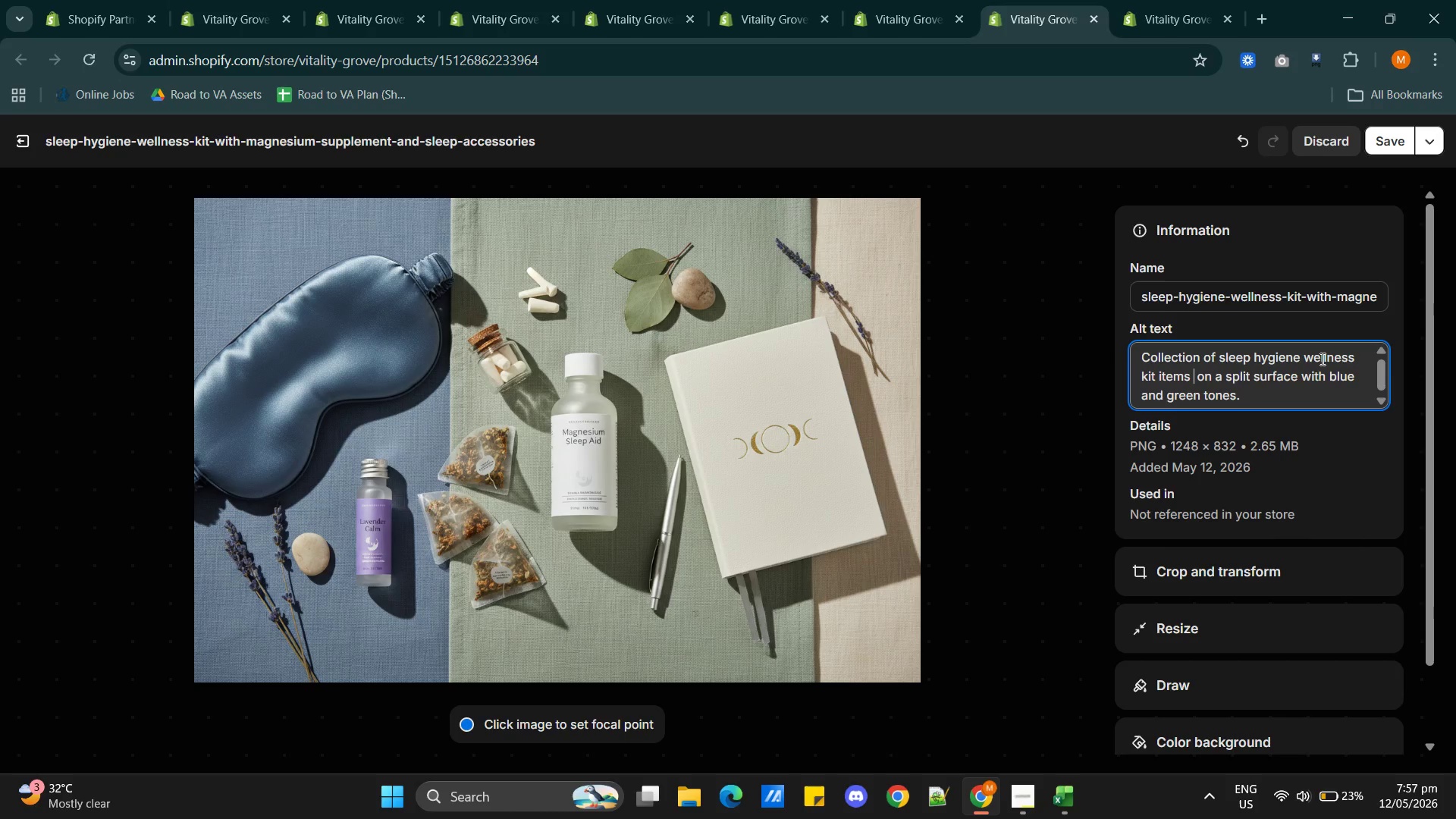 
type(includin )
key(Backspace)
type(g the magnesium si)
key(Backspace)
type(upplements)
 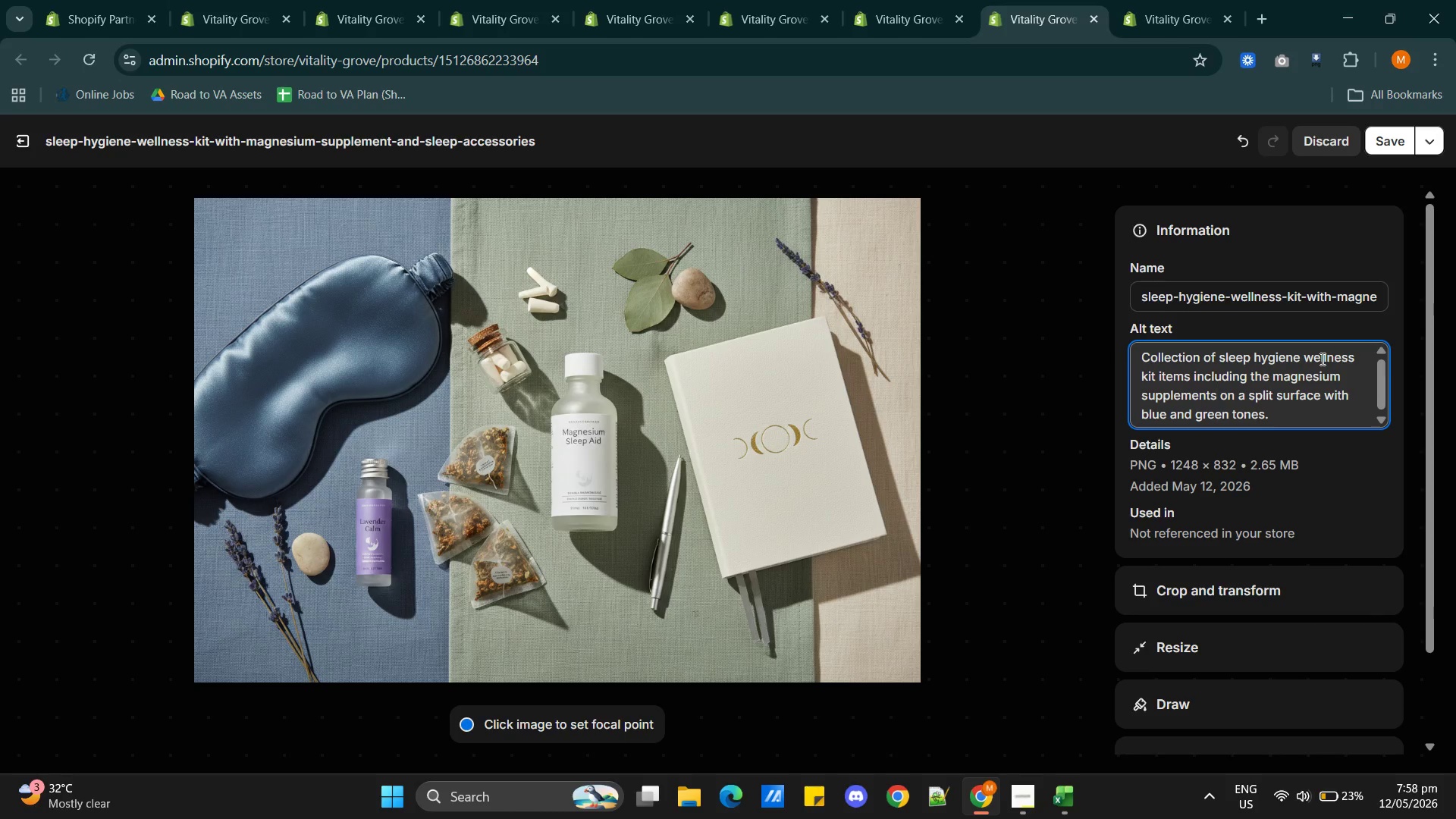 
wait(6.28)
 